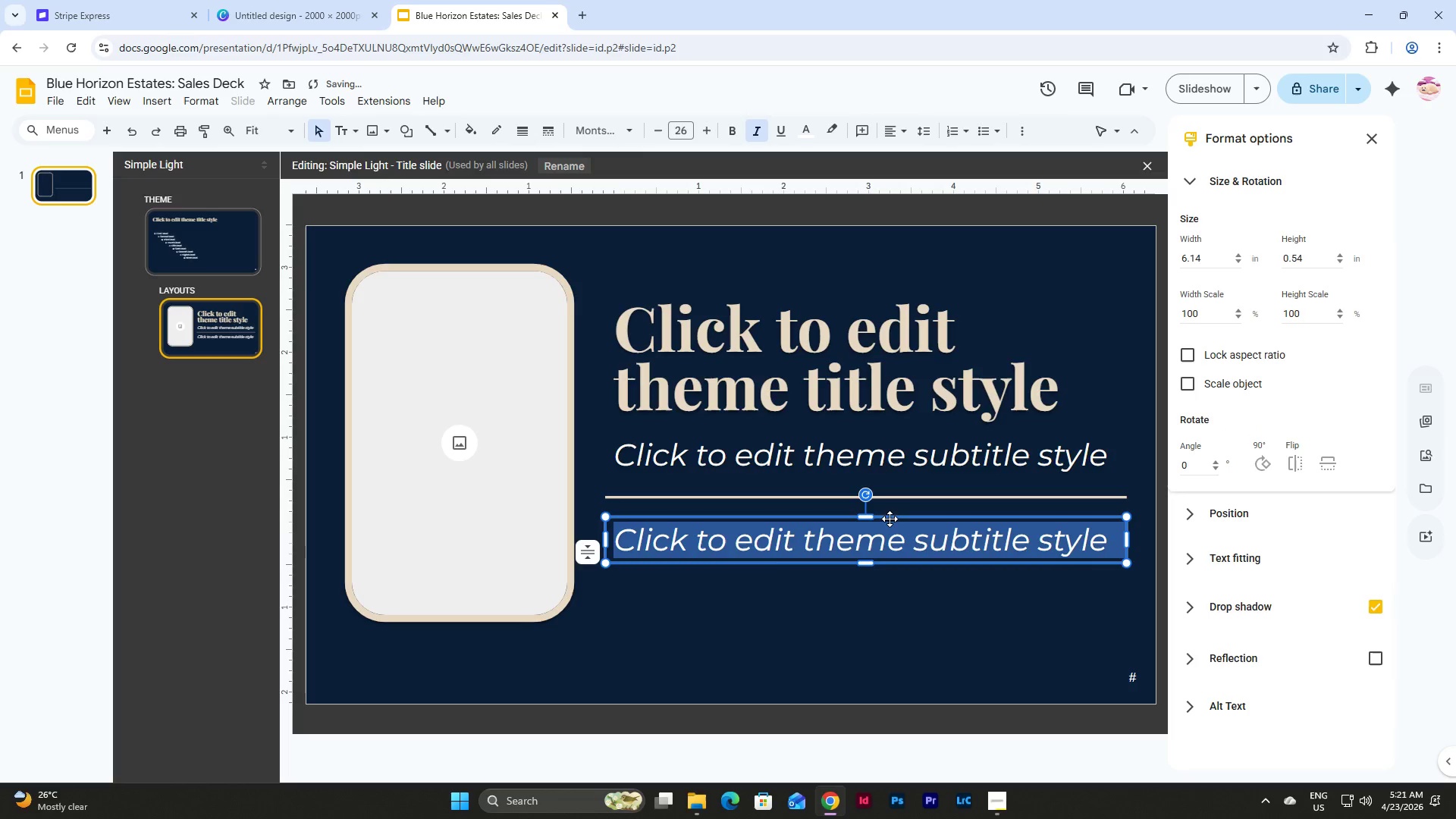 
left_click([890, 519])
 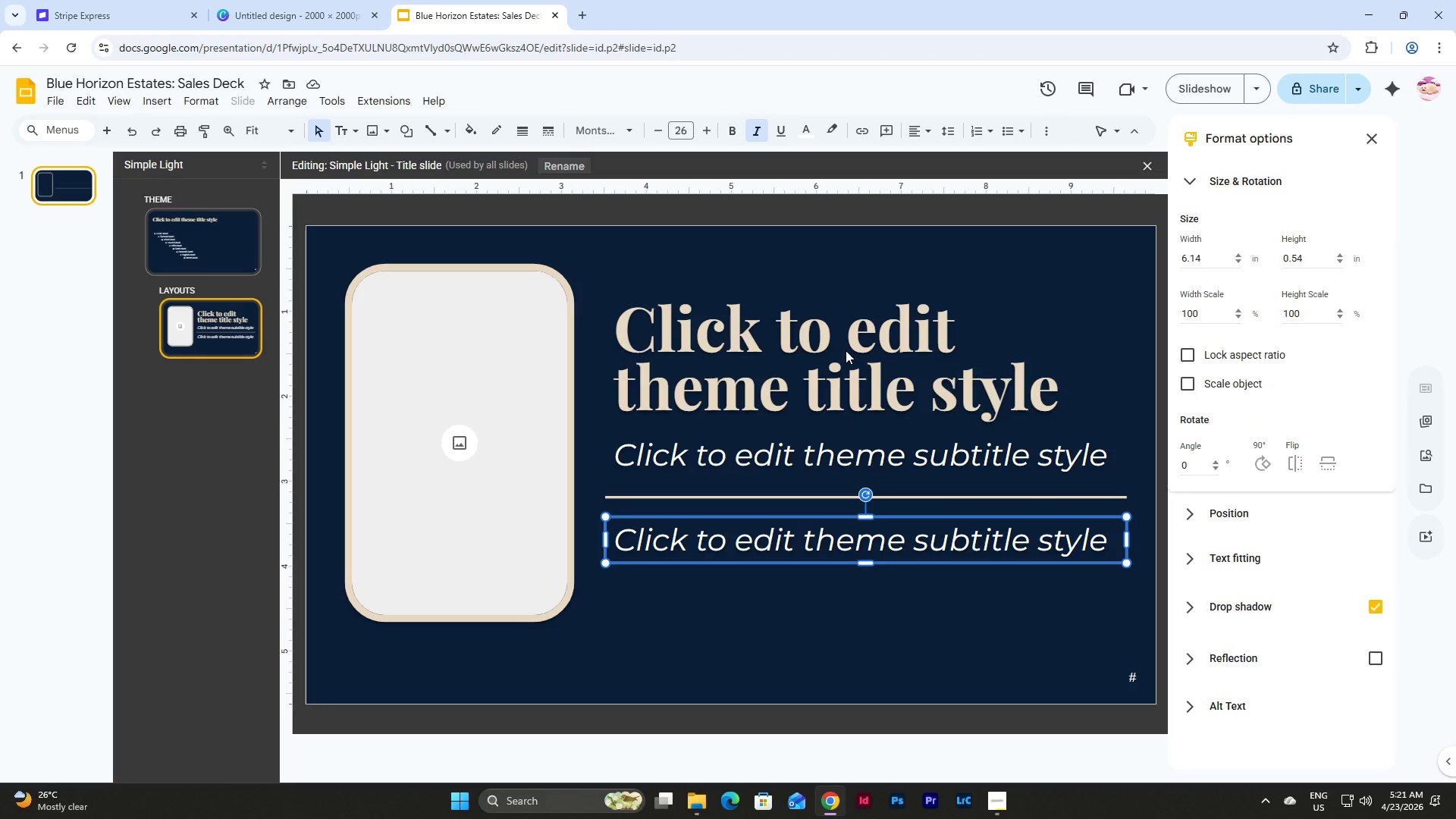 
wait(6.3)
 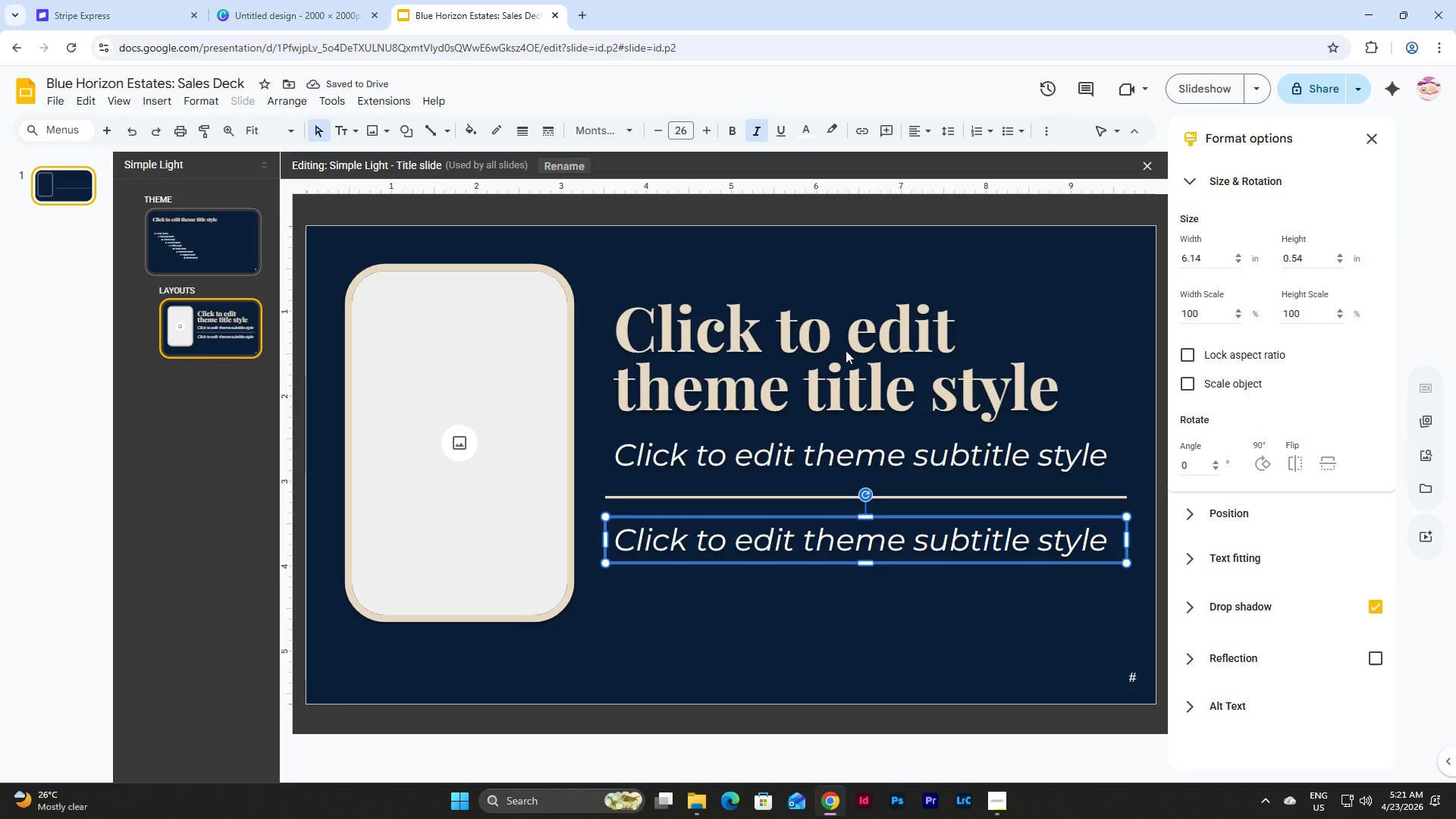 
left_click([678, 122])
 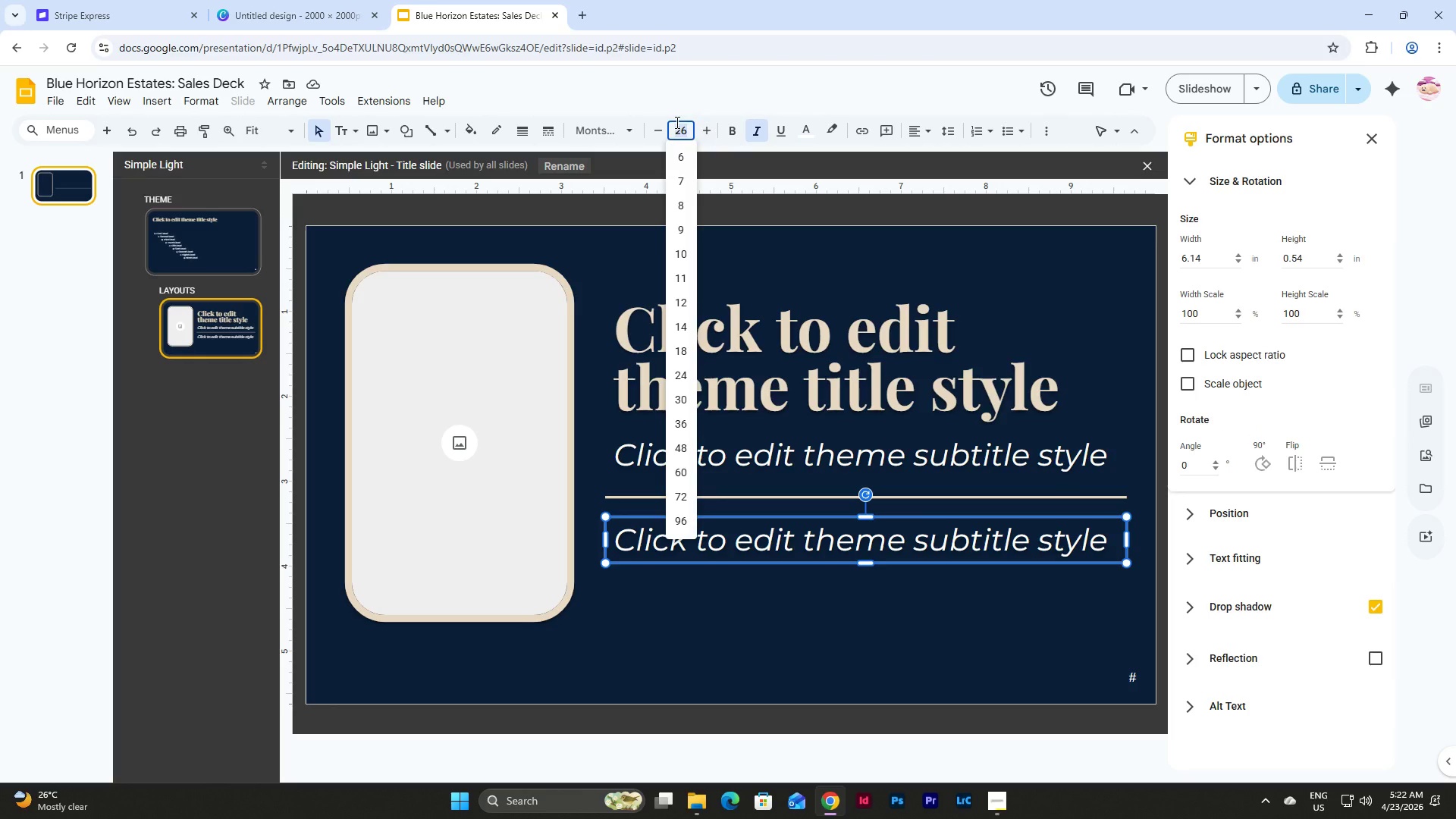 
key(Numpad1)
 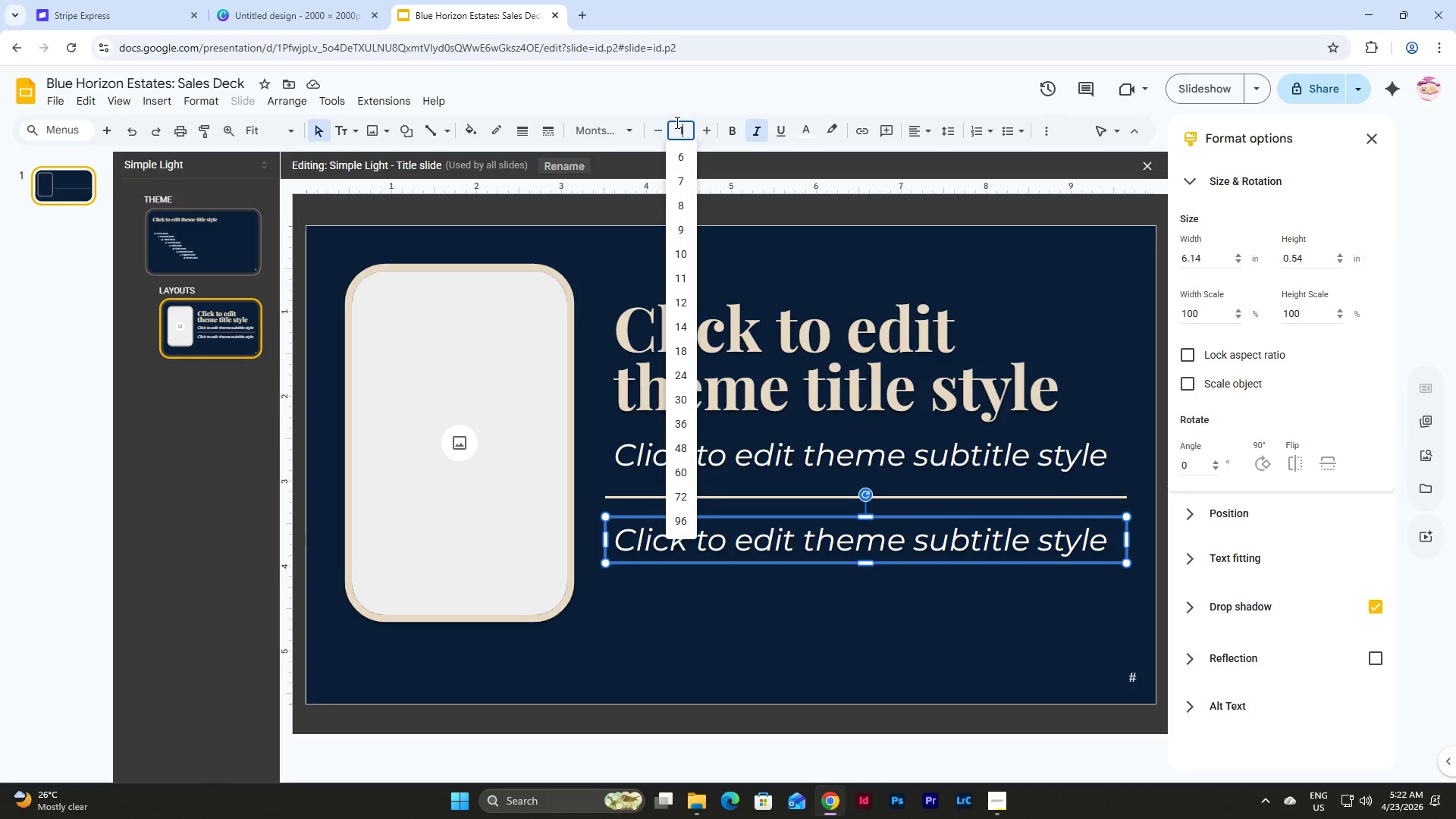 
key(Numpad6)
 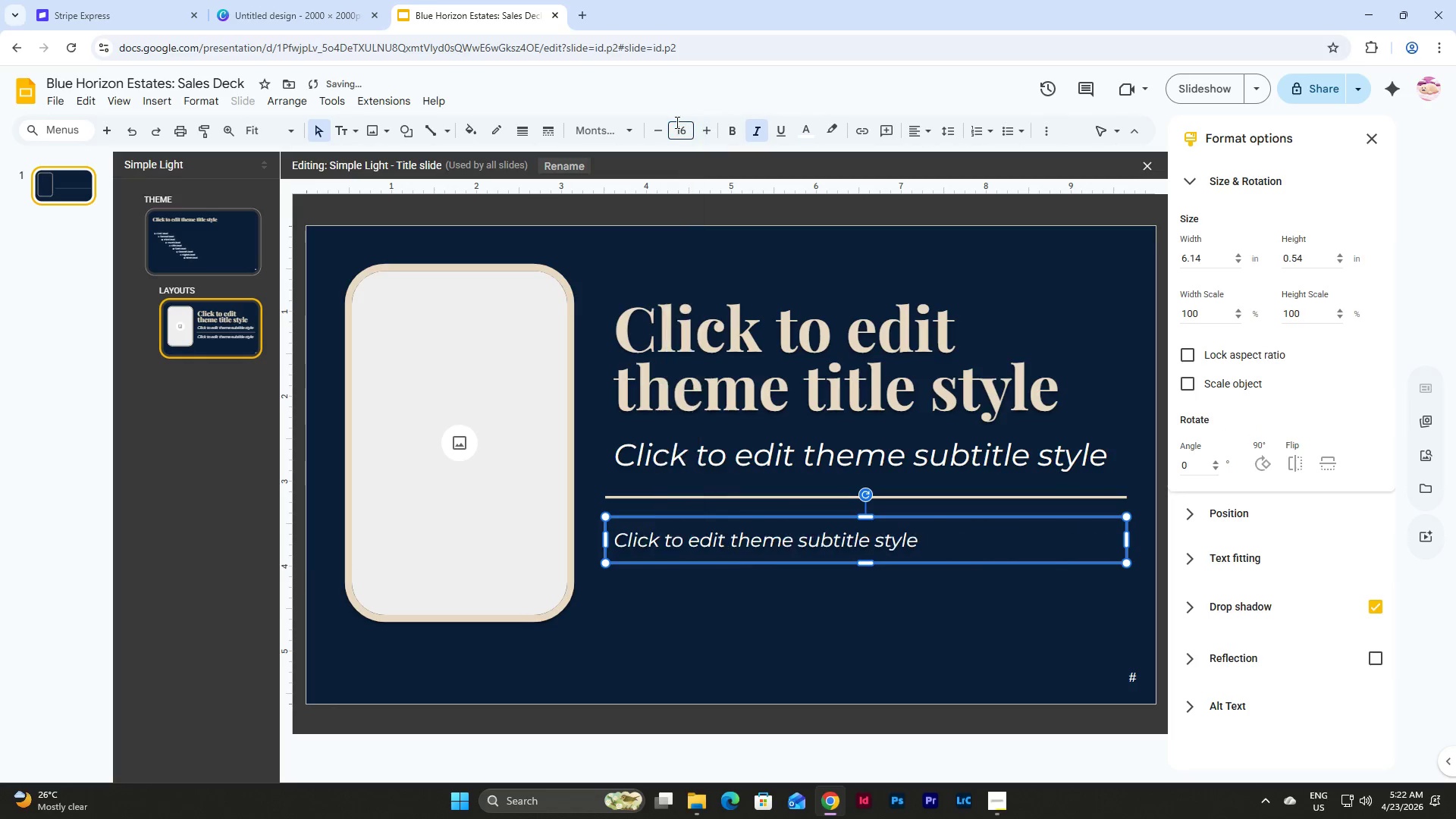 
key(NumpadEnter)
 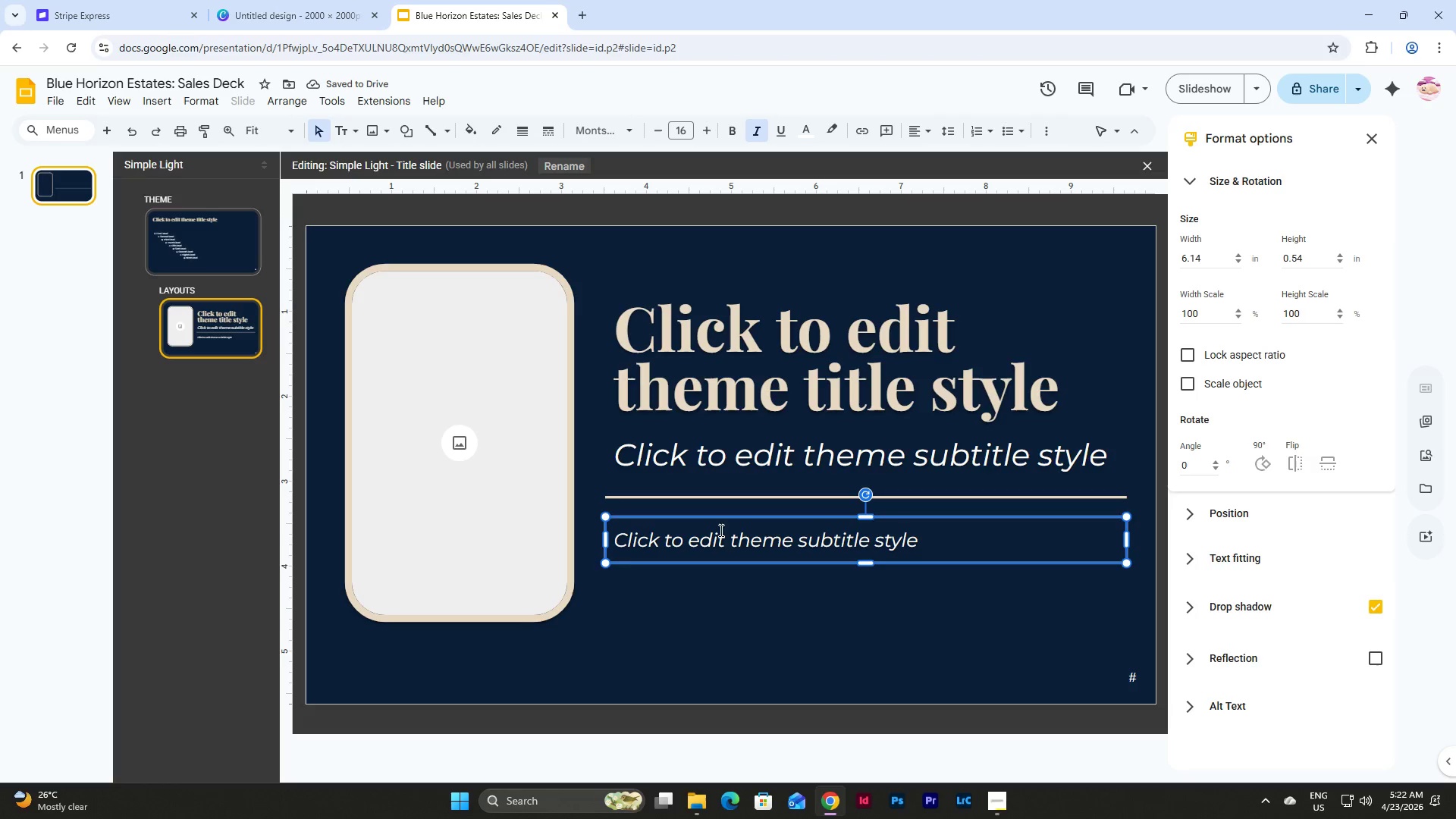 
left_click([810, 592])
 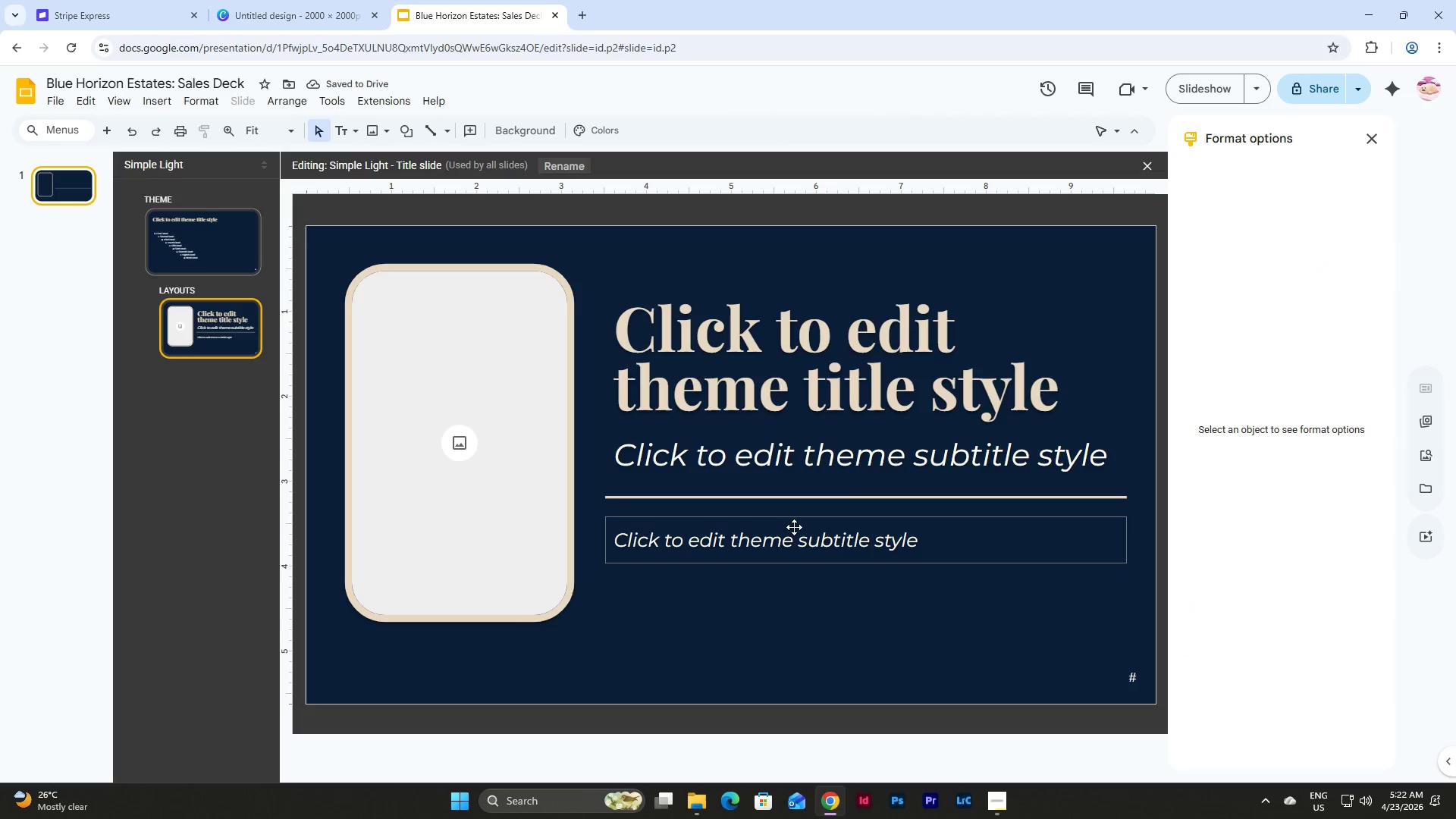 
left_click([797, 523])
 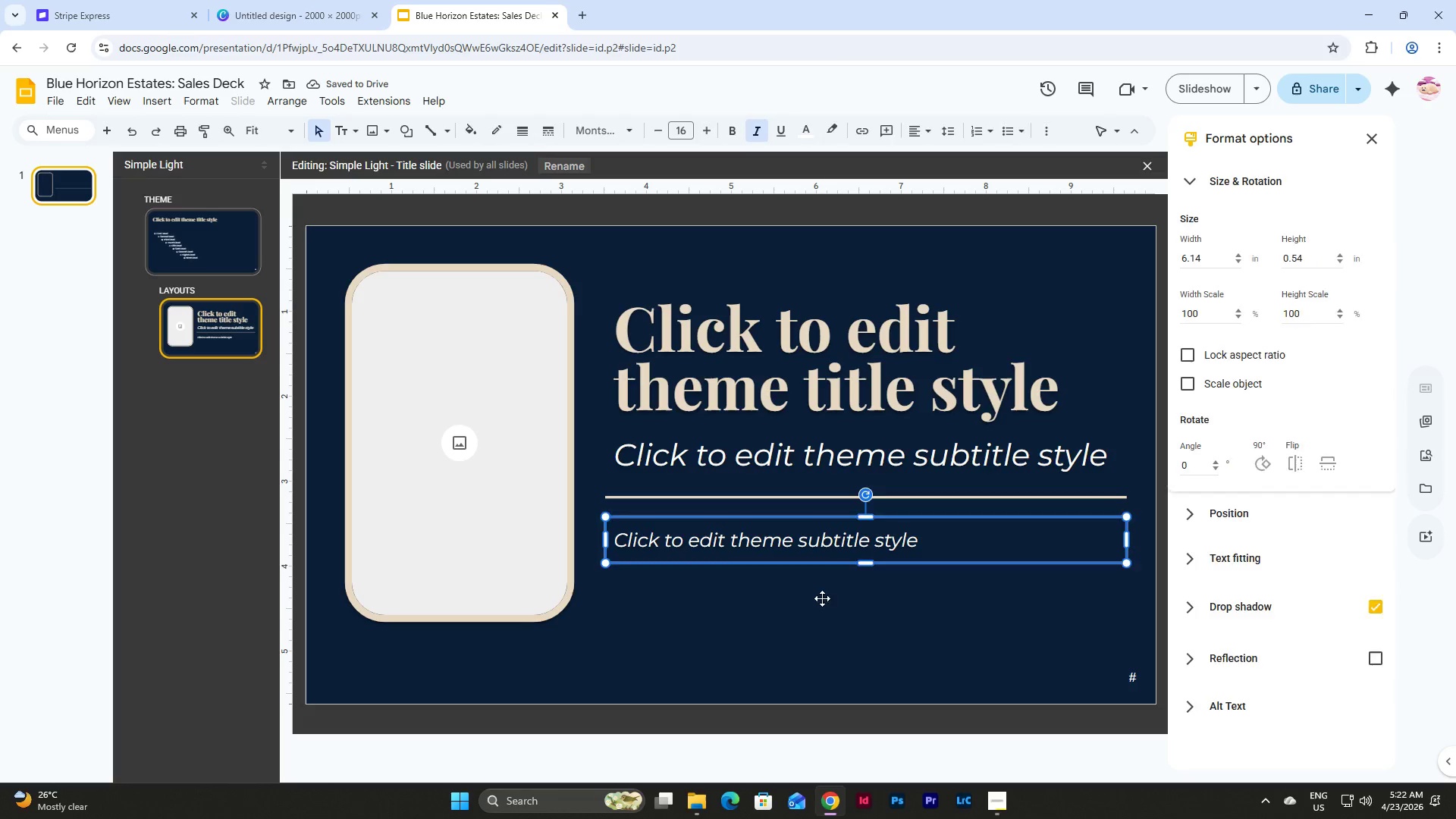 
left_click([822, 598])
 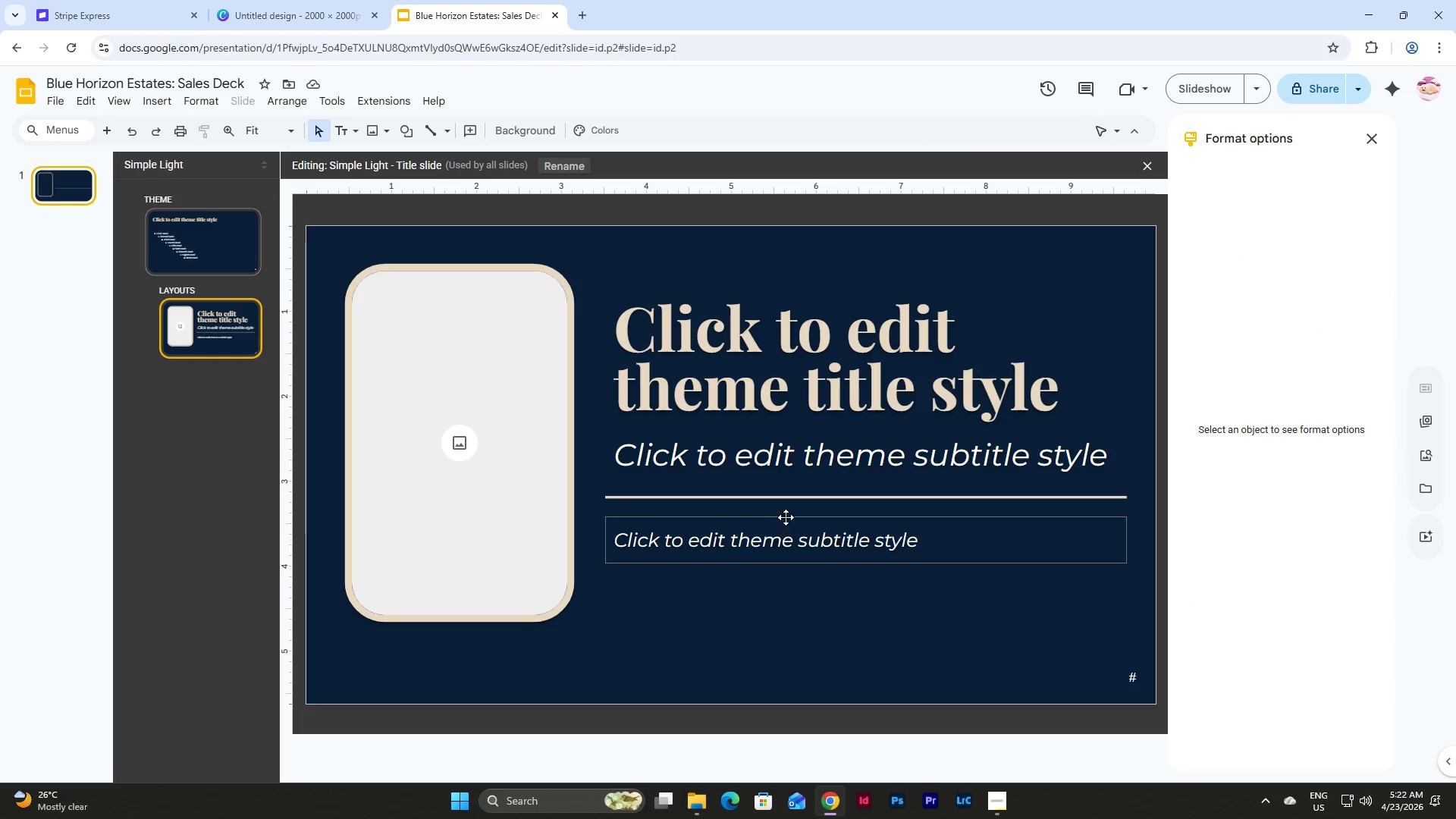 
left_click([786, 517])
 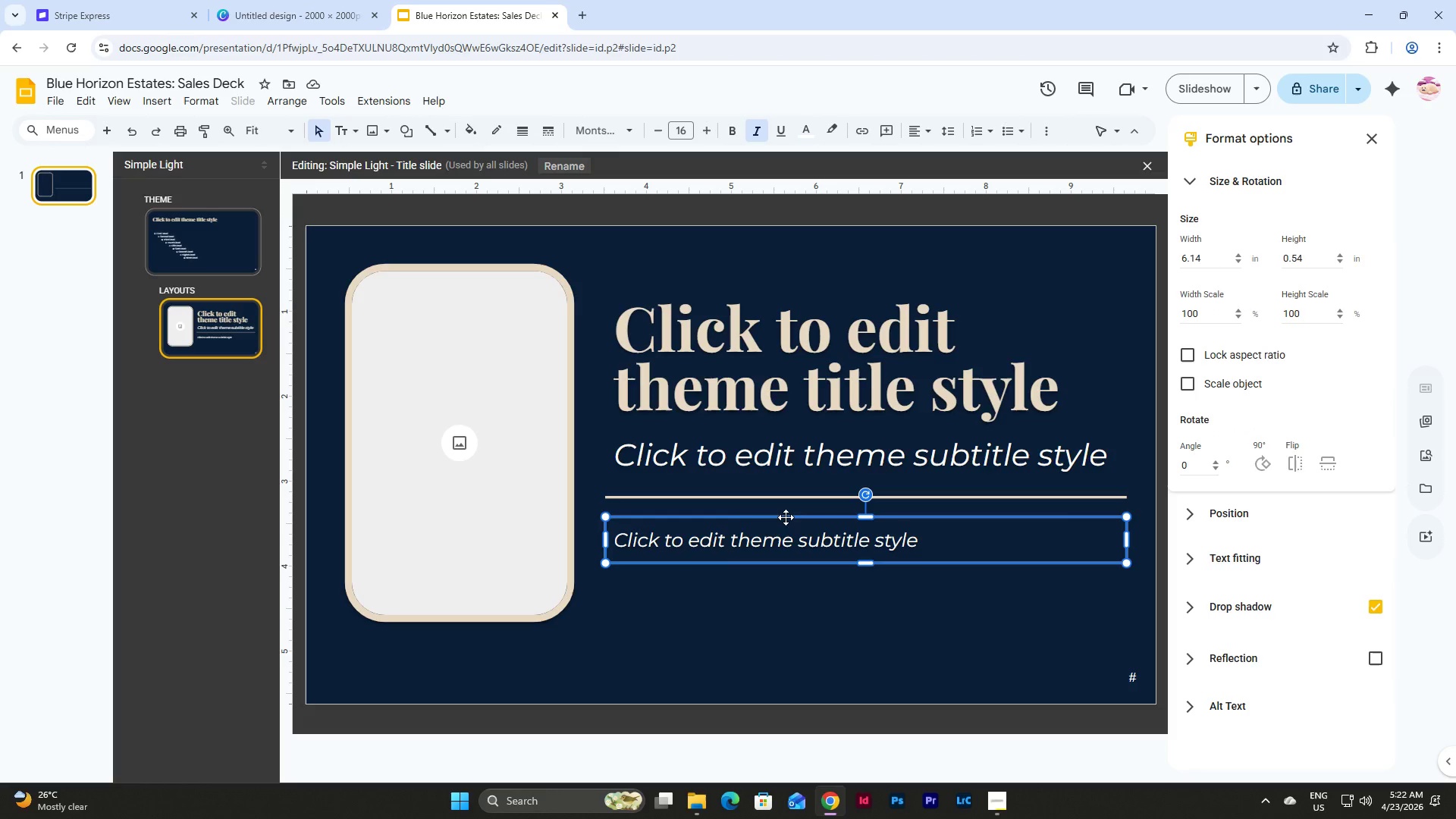 
key(Control+D)
 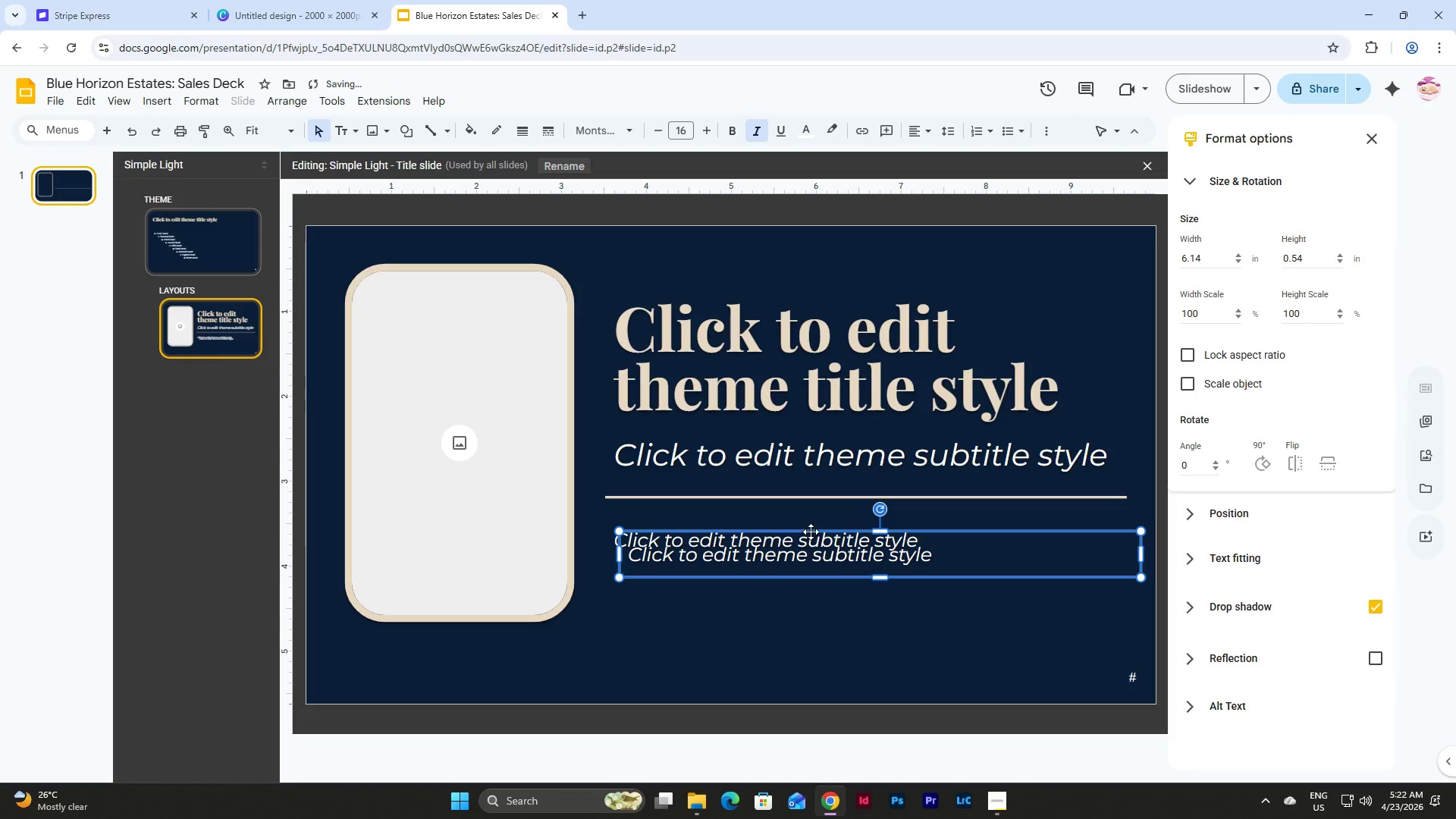 
left_click_drag(start_coordinate=[811, 532], to_coordinate=[672, 611])
 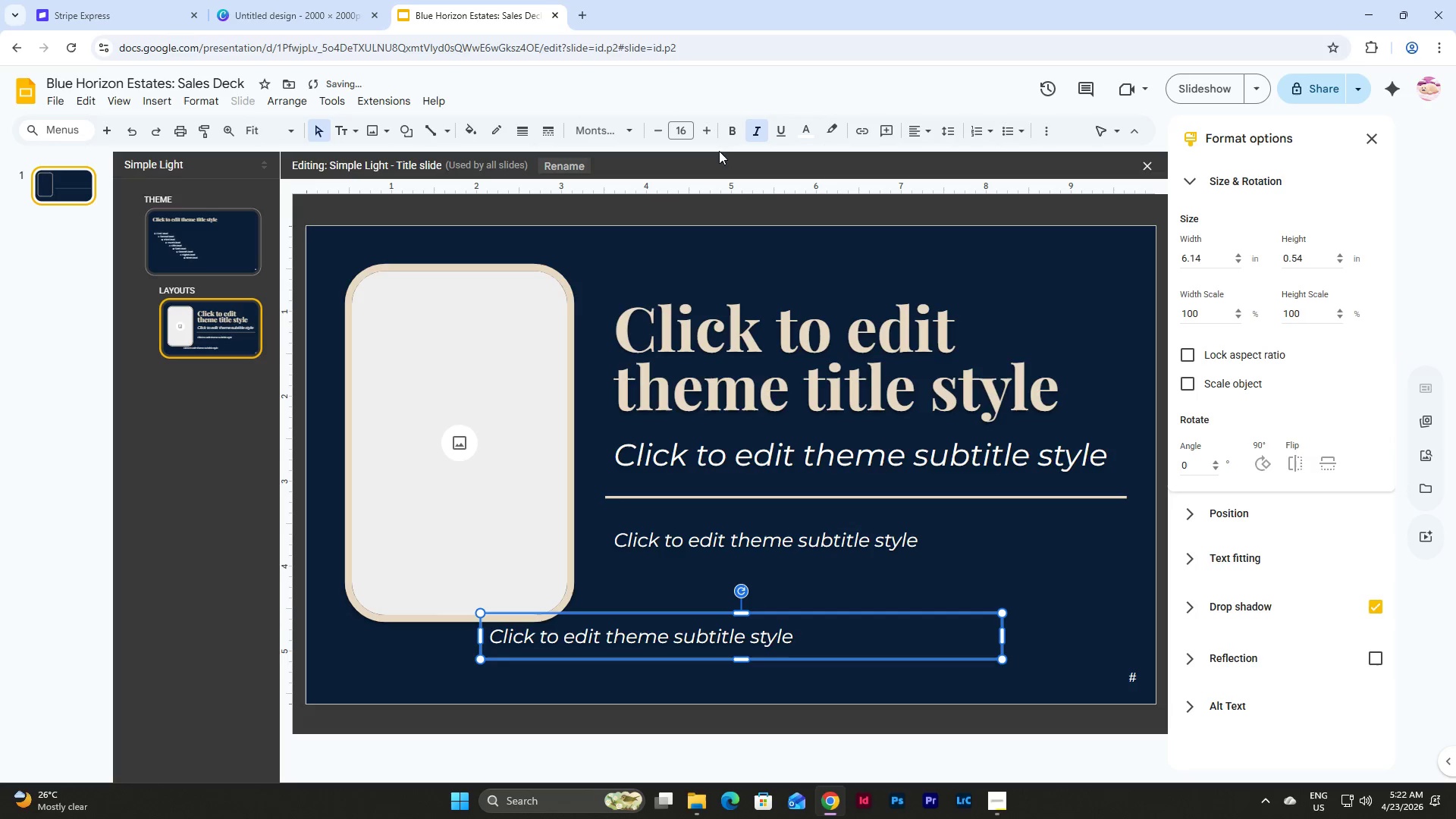 
left_click([686, 130])
 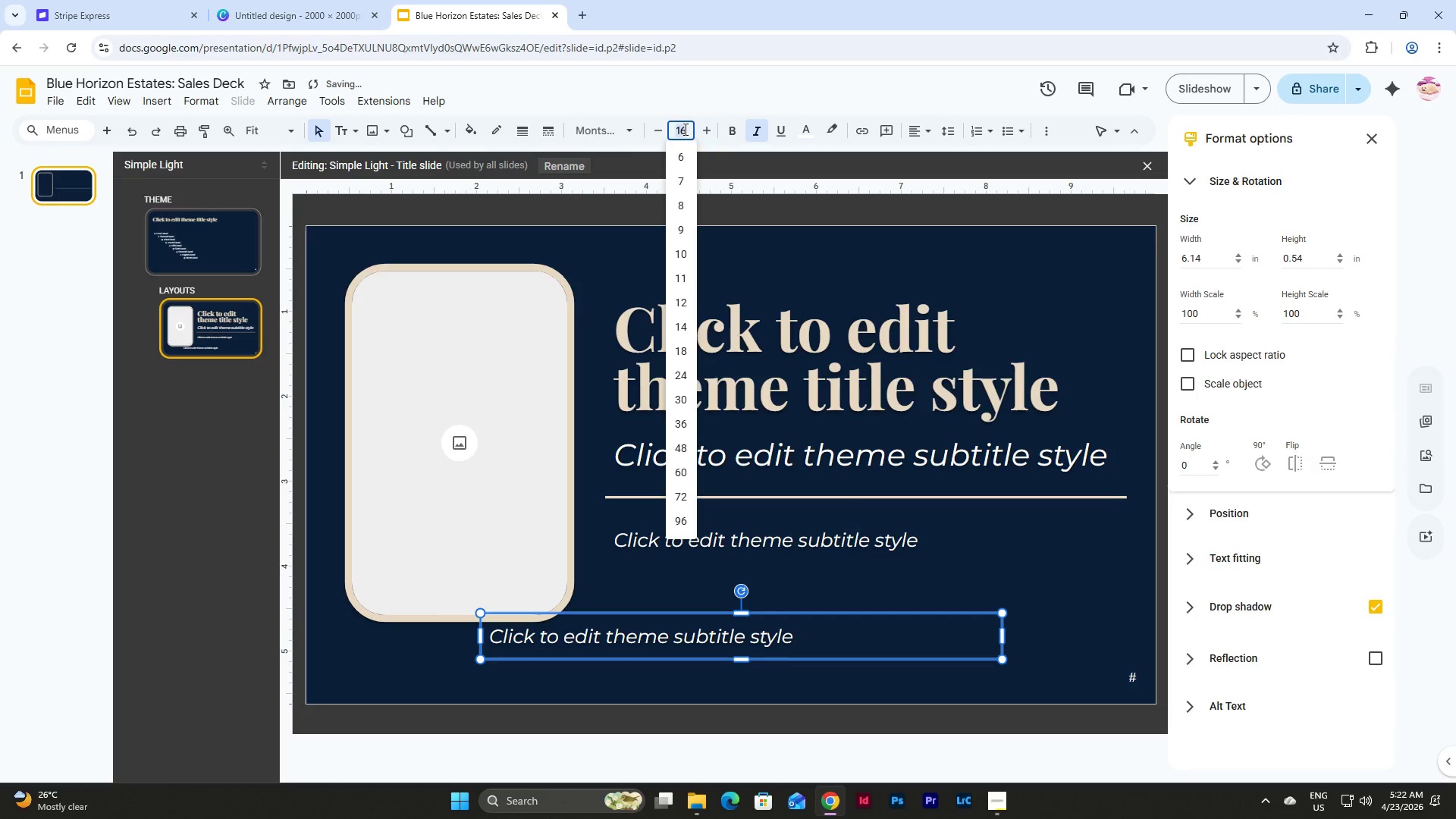 
key(Numpad1)
 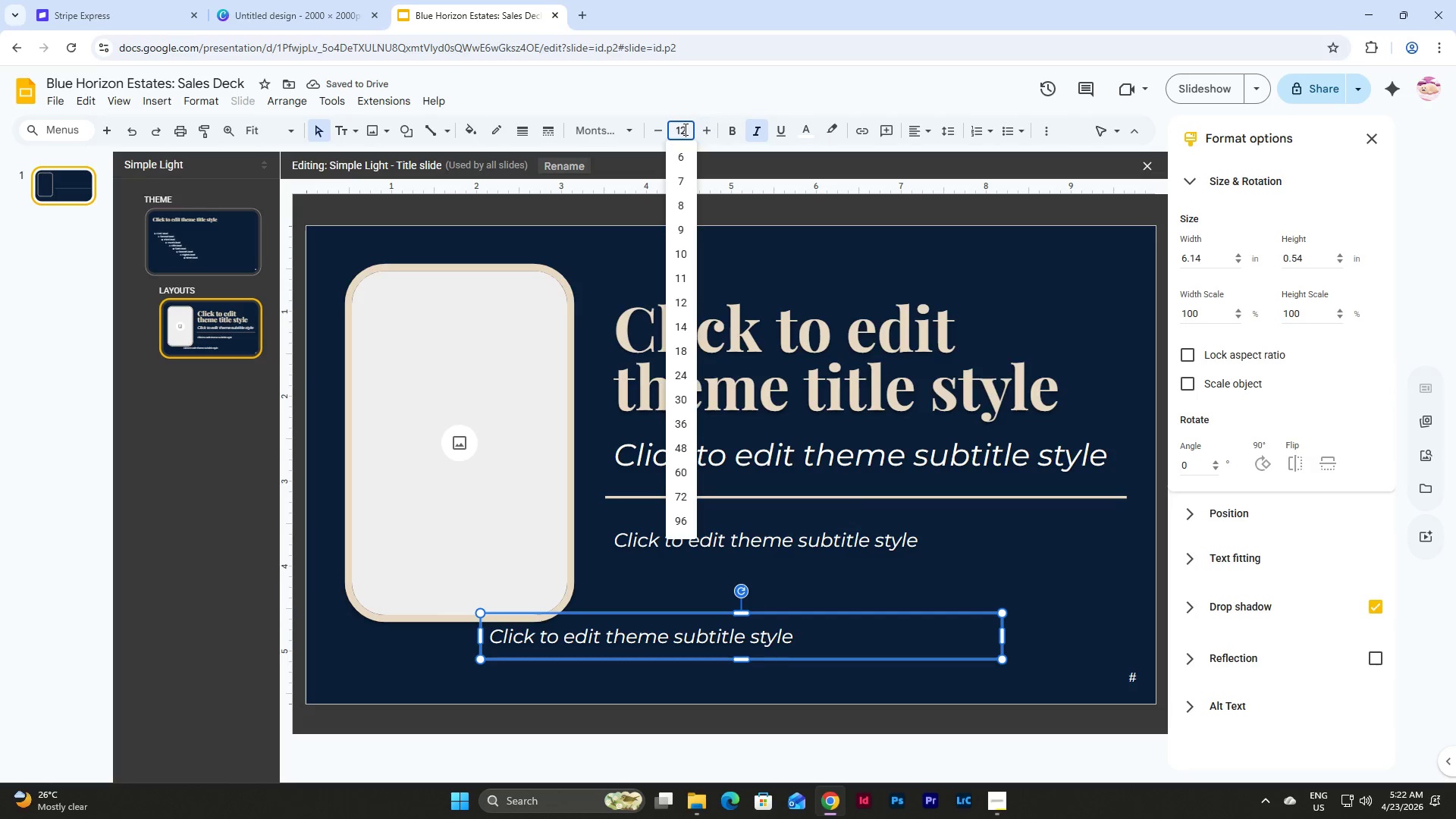 
key(Numpad2)
 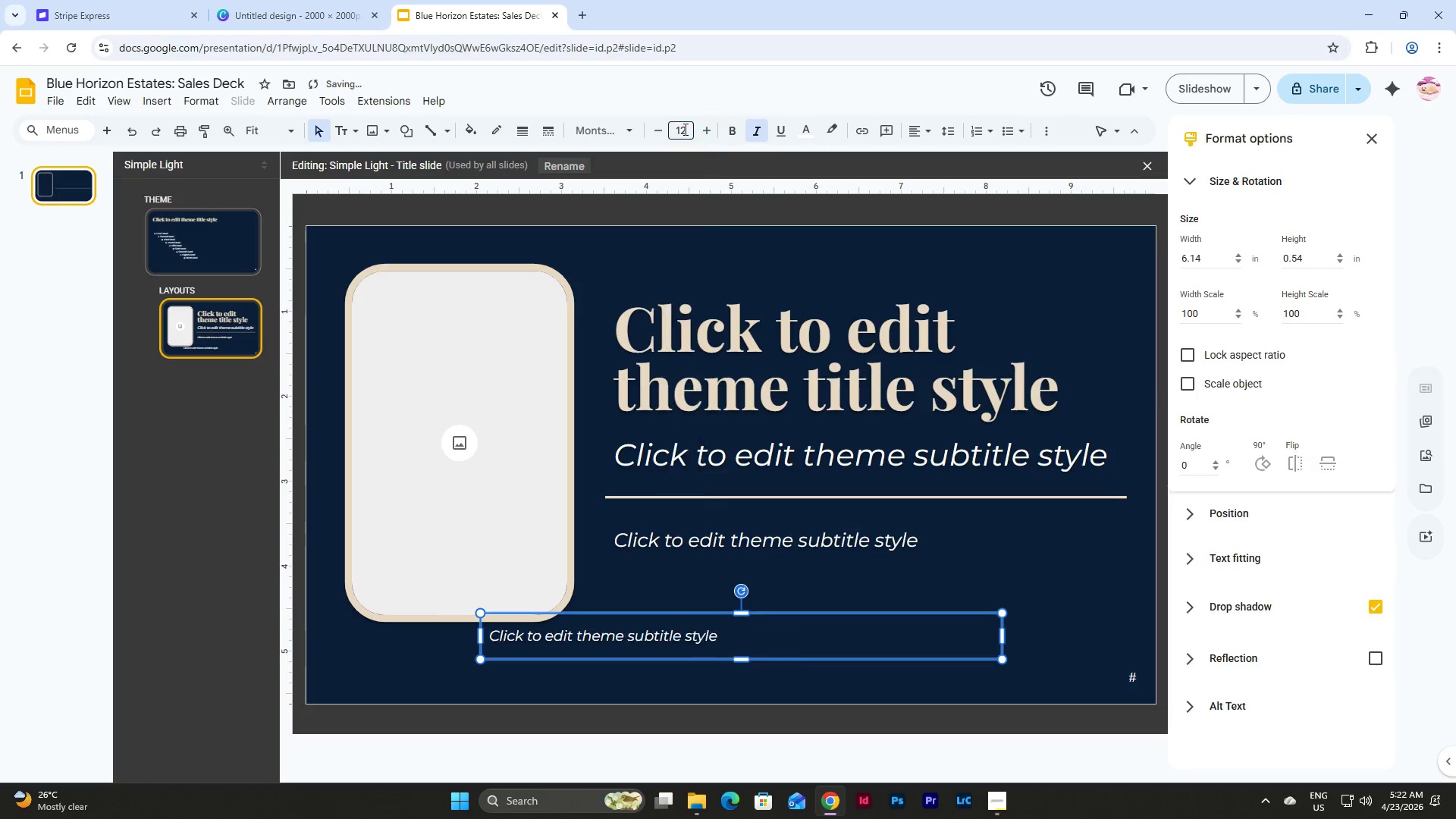 
key(NumpadEnter)
 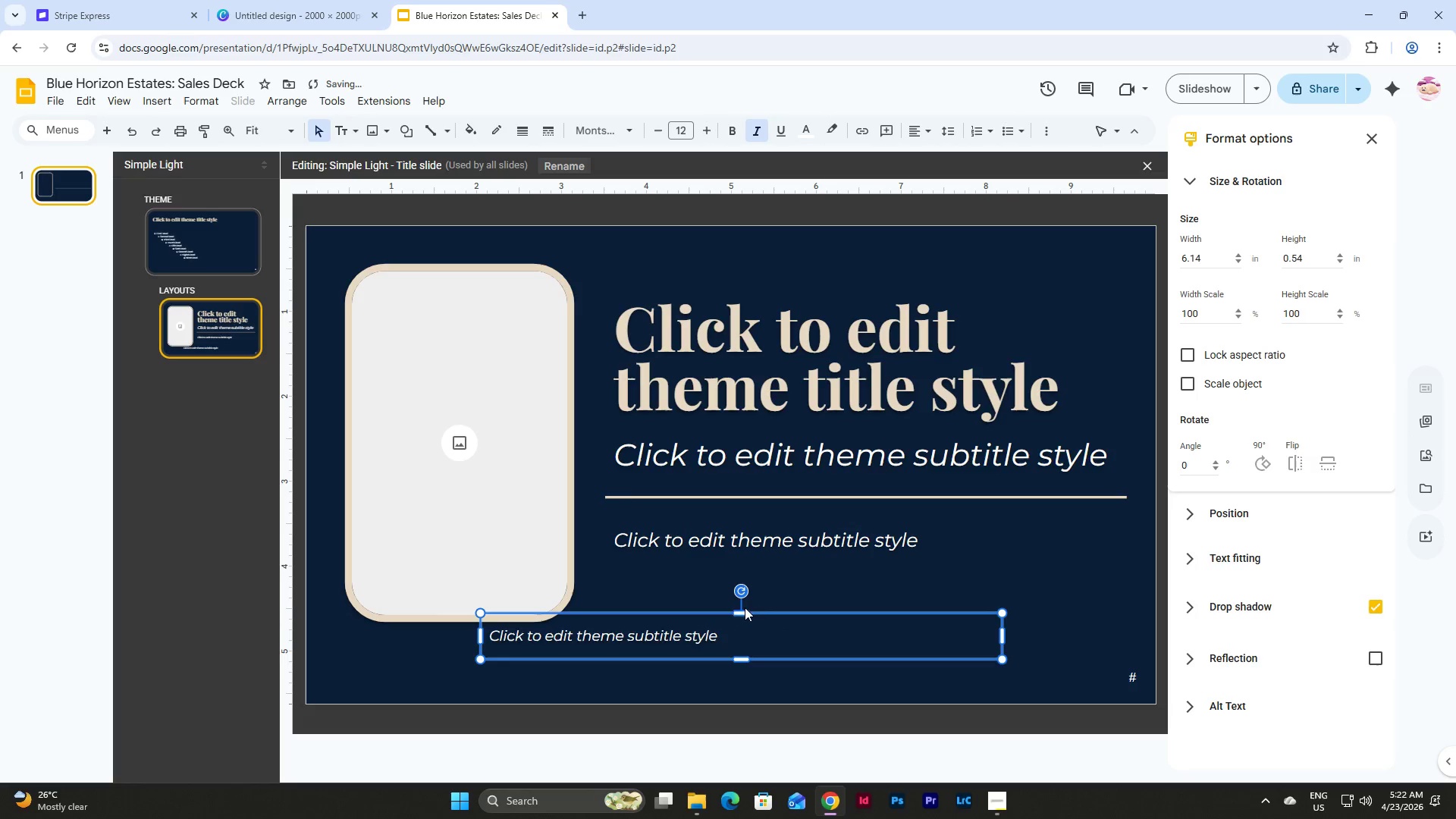 
left_click_drag(start_coordinate=[743, 614], to_coordinate=[742, 632])
 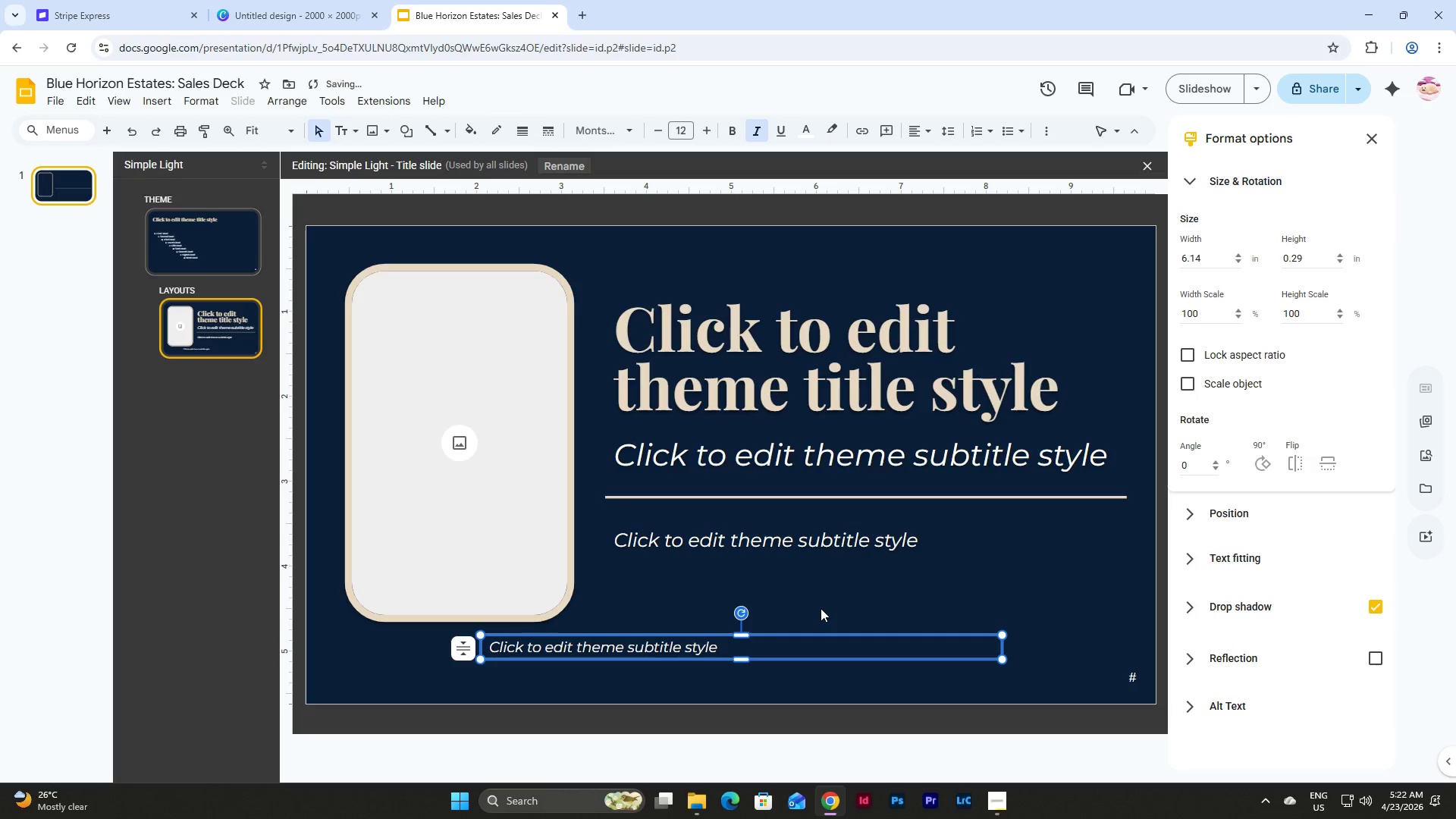 
wait(5.81)
 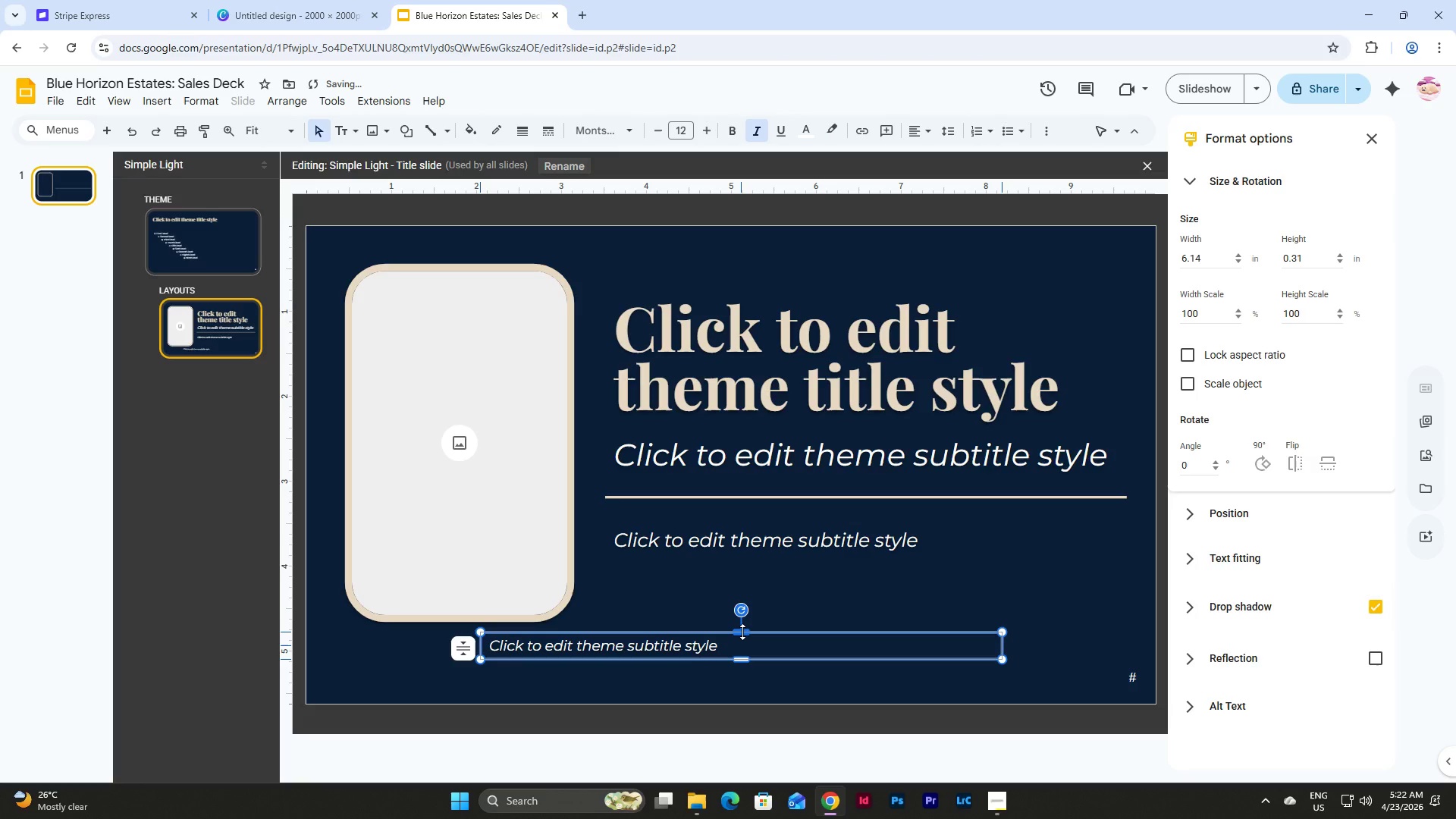 
left_click([808, 642])
 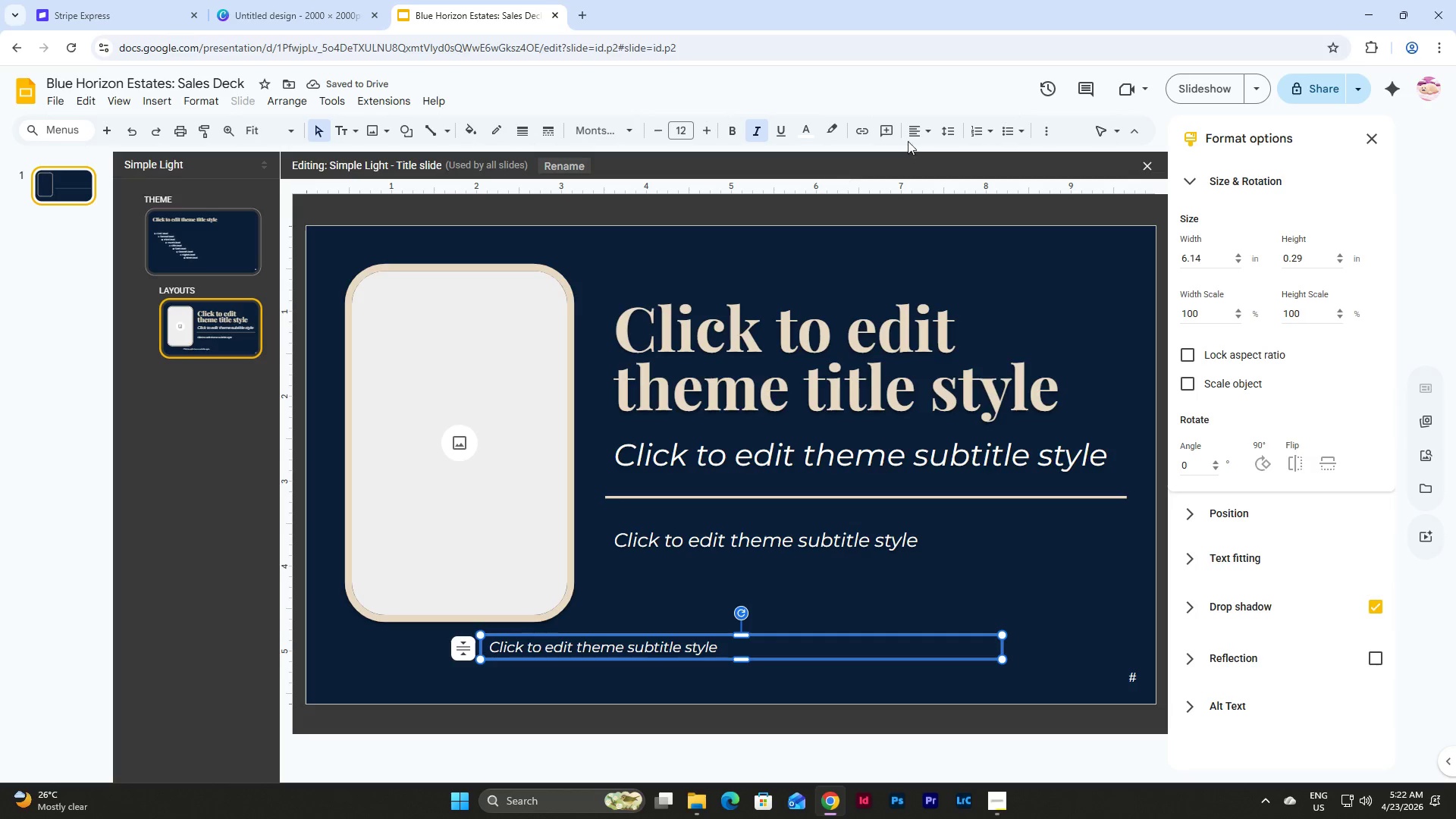 
left_click([916, 127])
 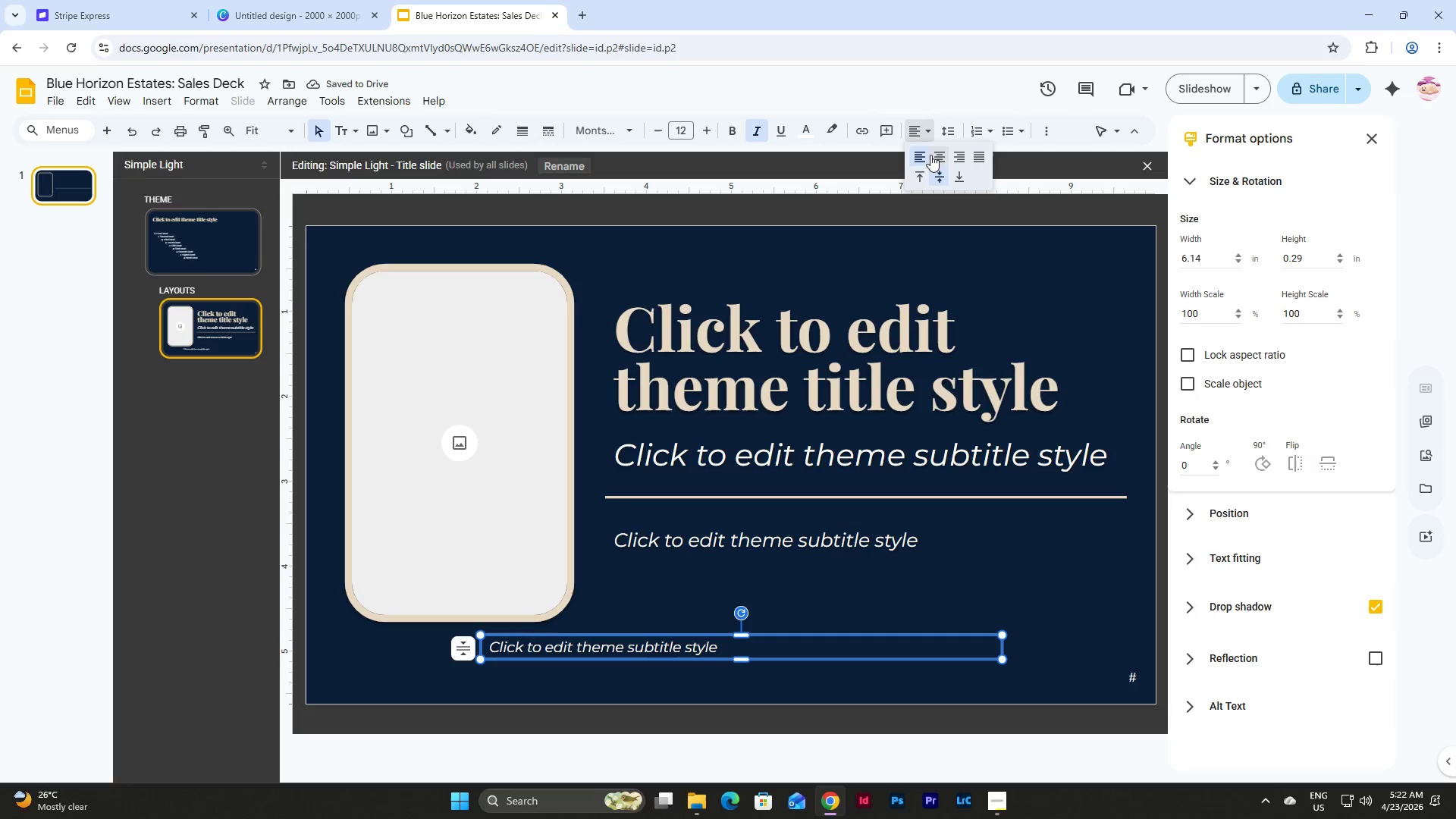 
left_click([937, 155])
 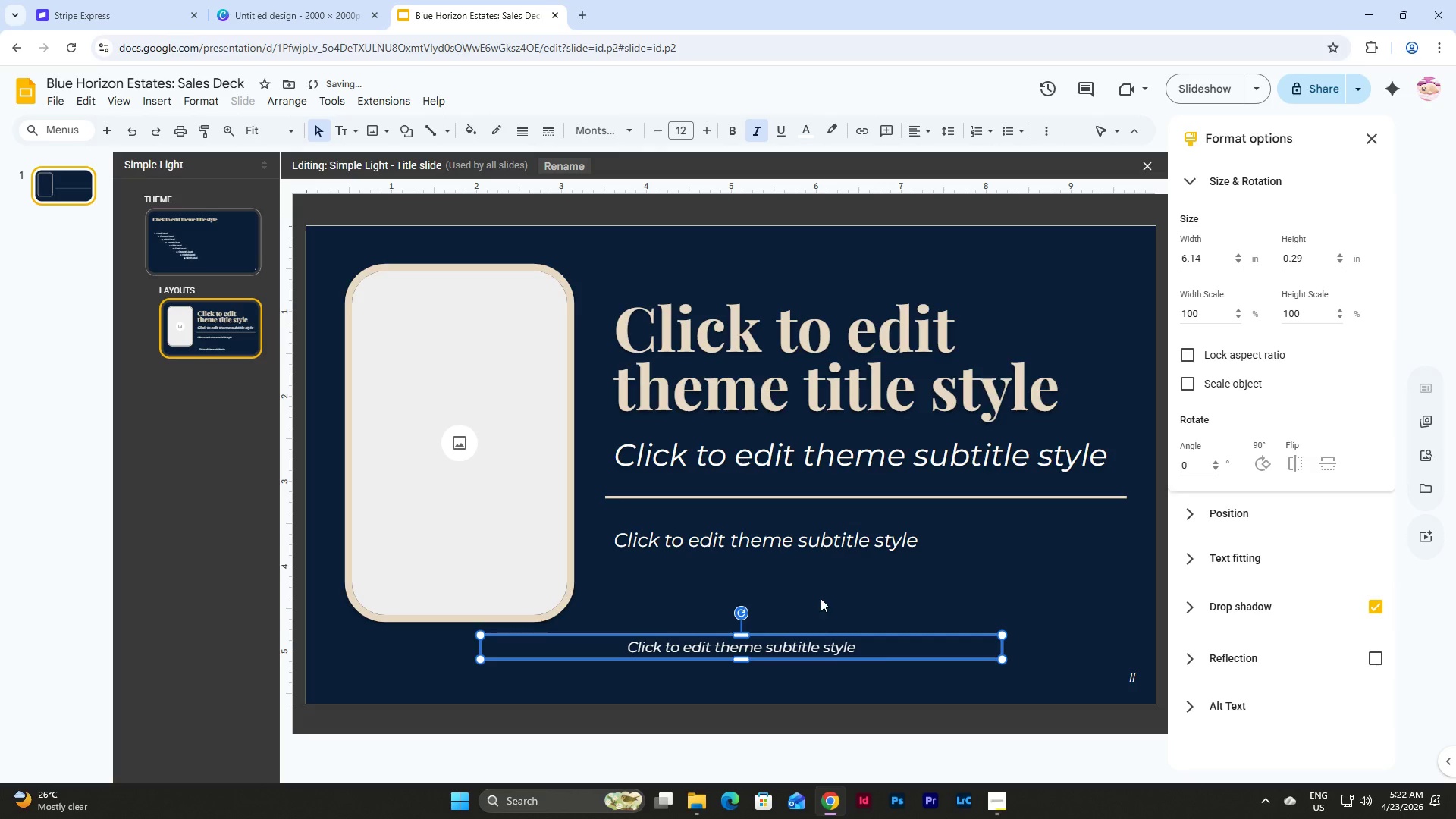 
left_click([996, 811])
 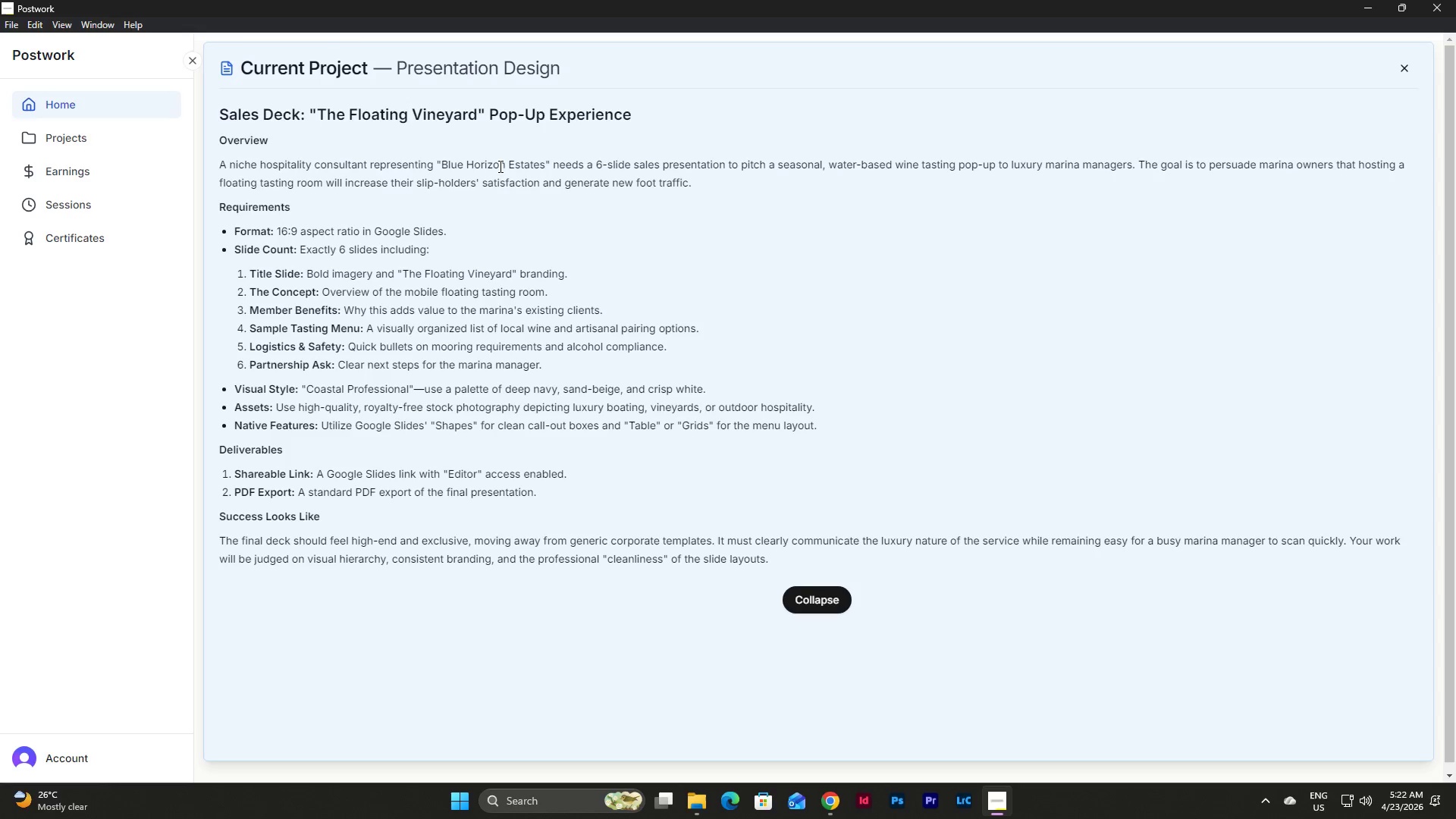 
wait(16.86)
 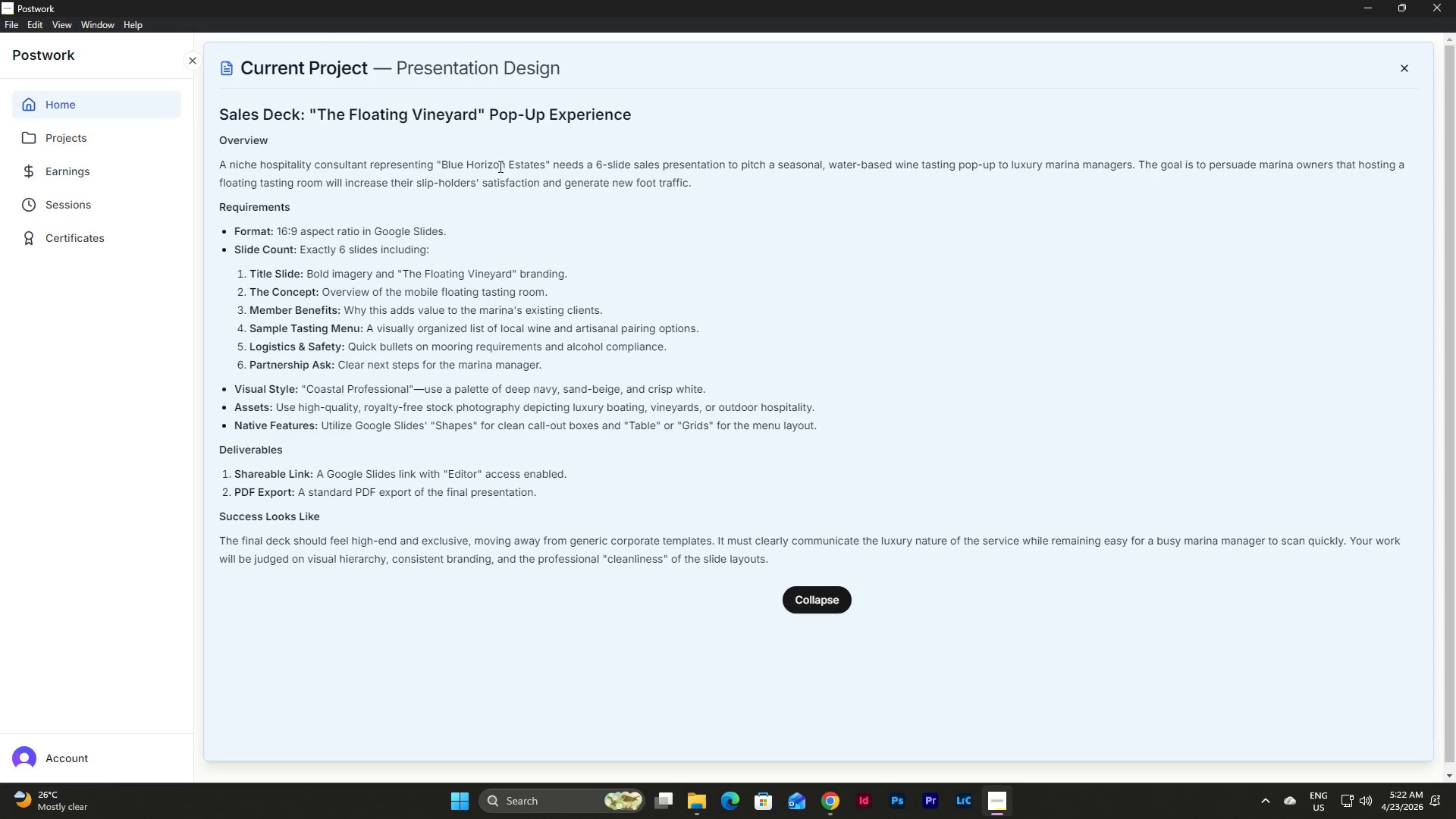 
double_click([837, 644])
 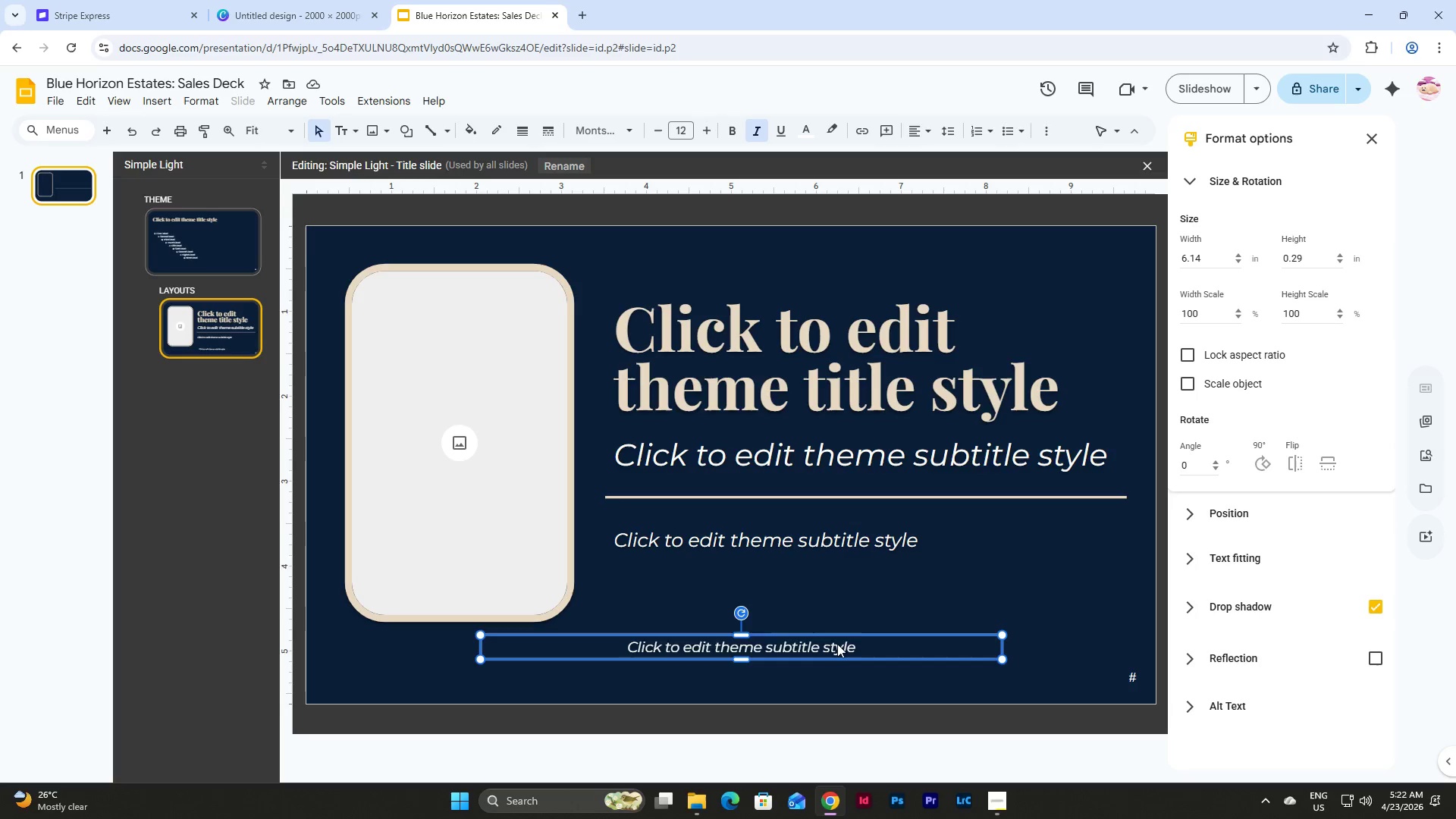 
triple_click([837, 644])
 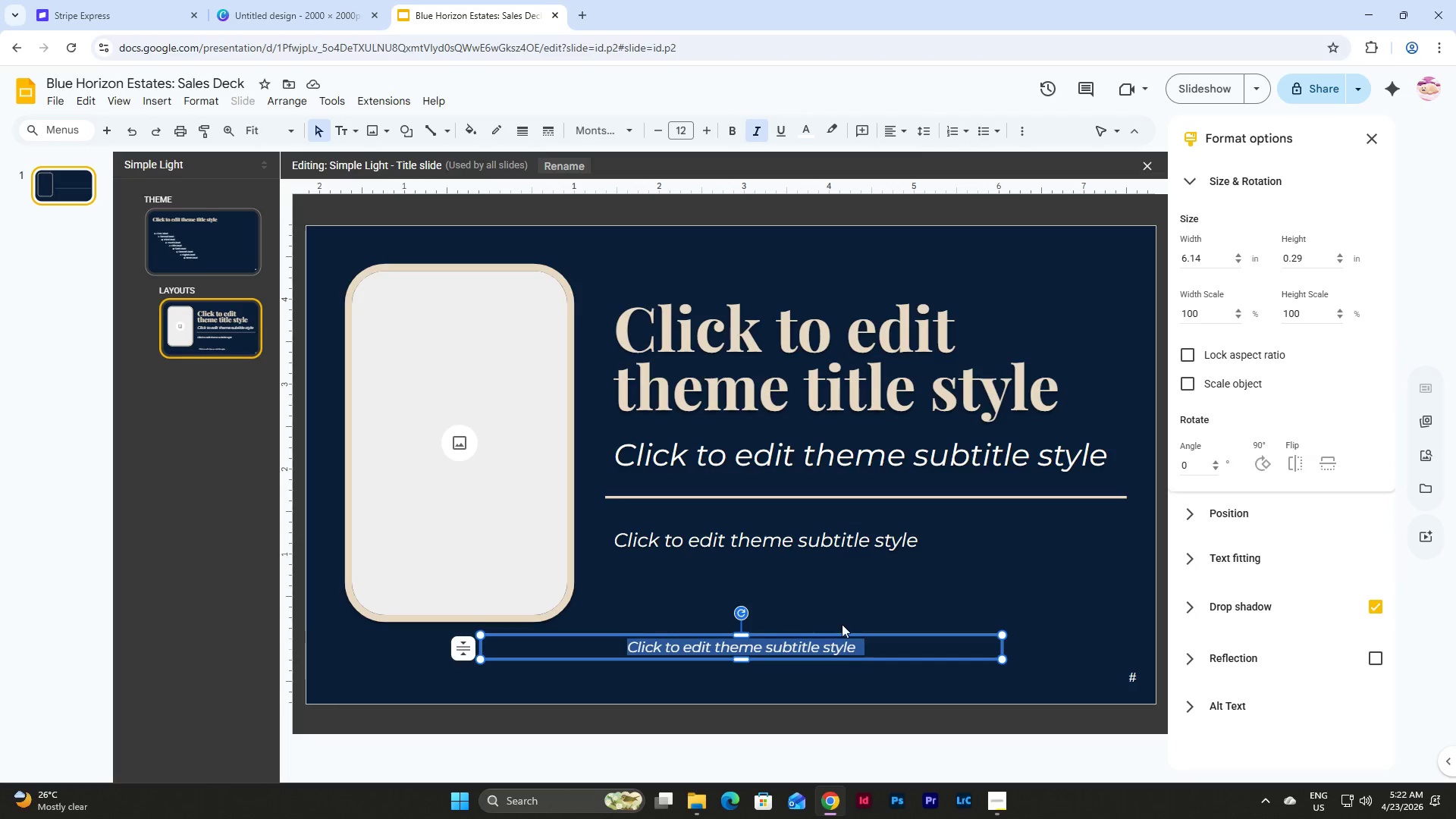 
double_click([844, 648])
 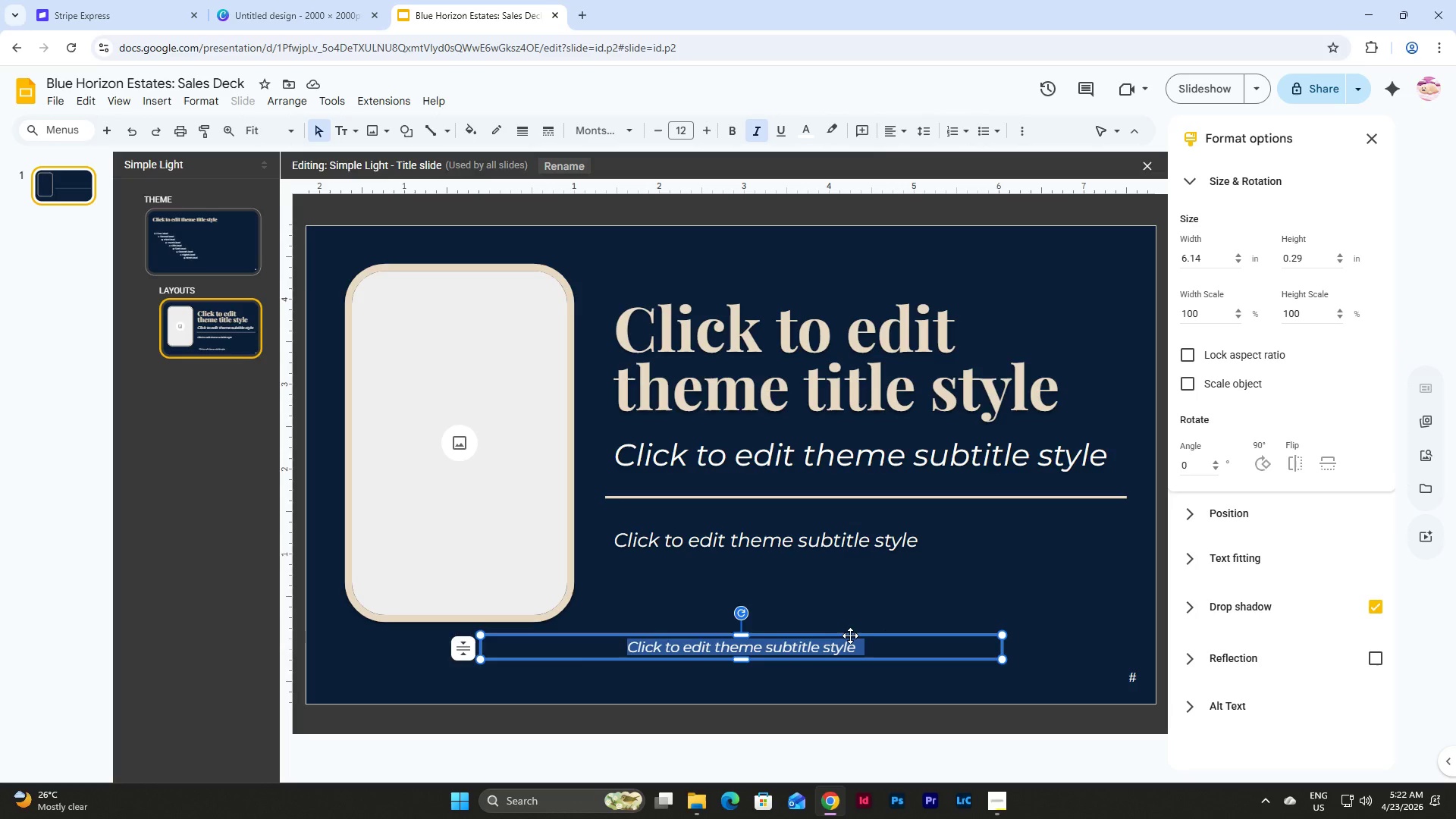 
left_click([850, 635])
 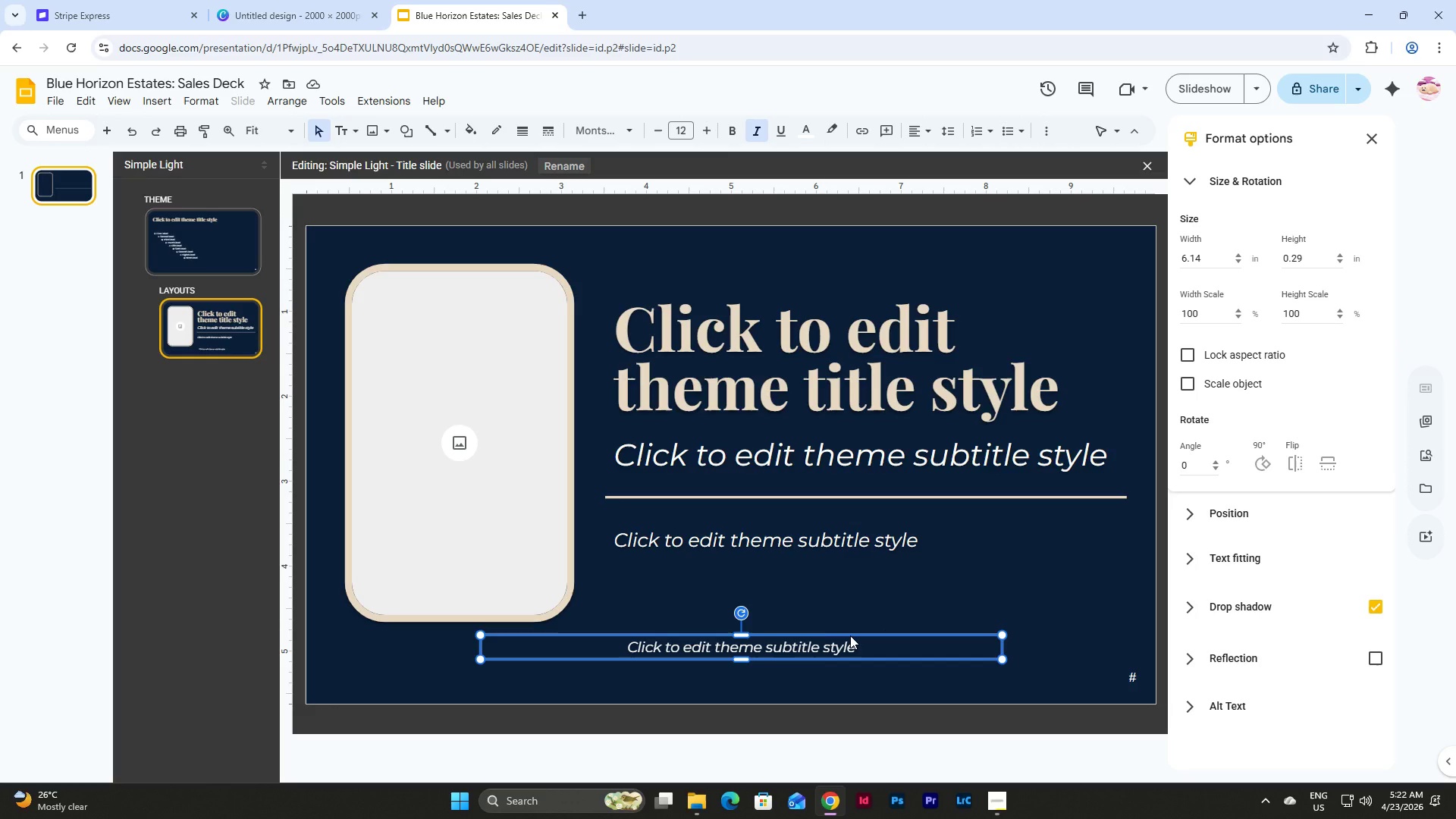 
left_click_drag(start_coordinate=[850, 635], to_coordinate=[859, 597])
 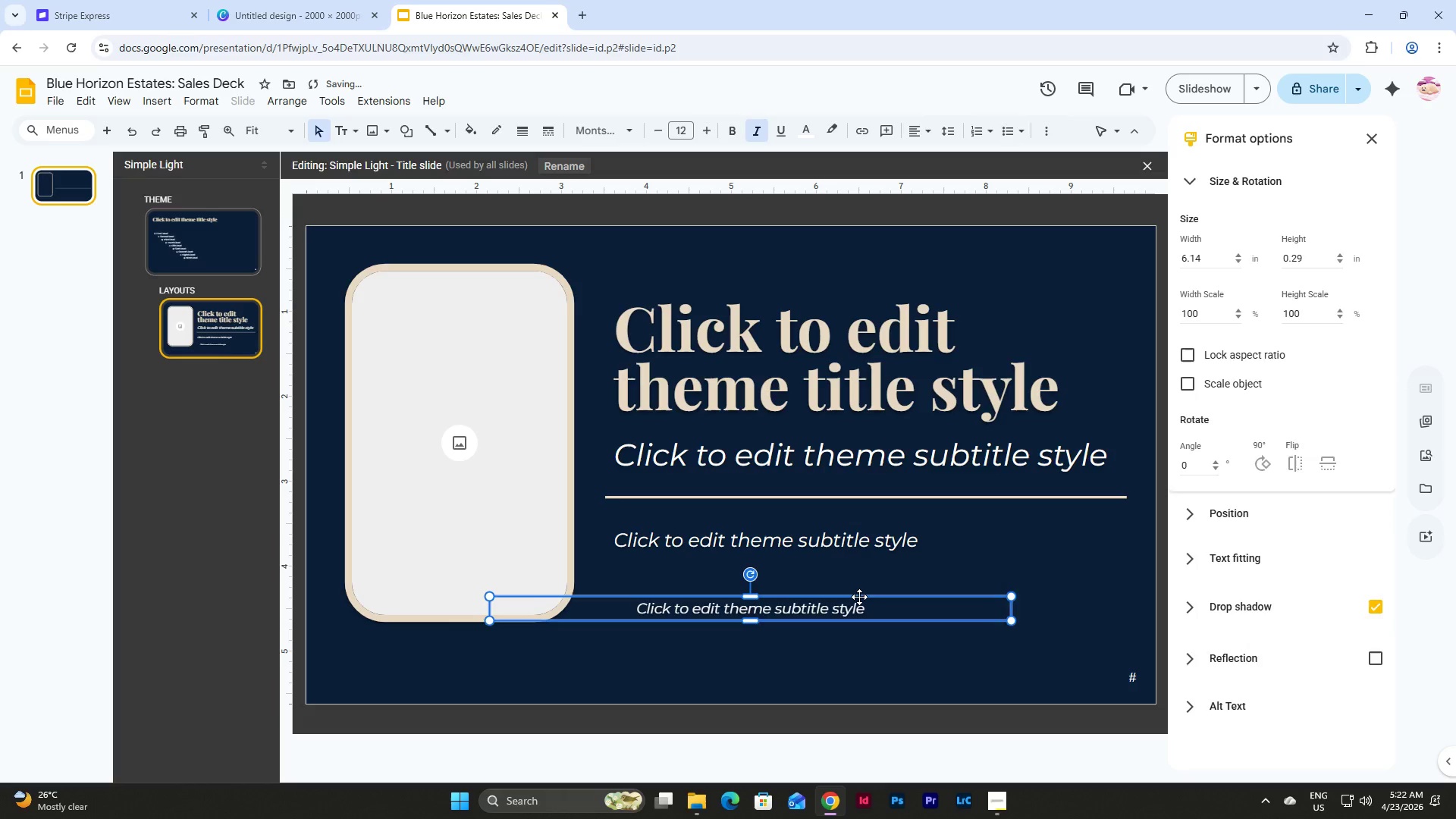 
key(Backspace)
 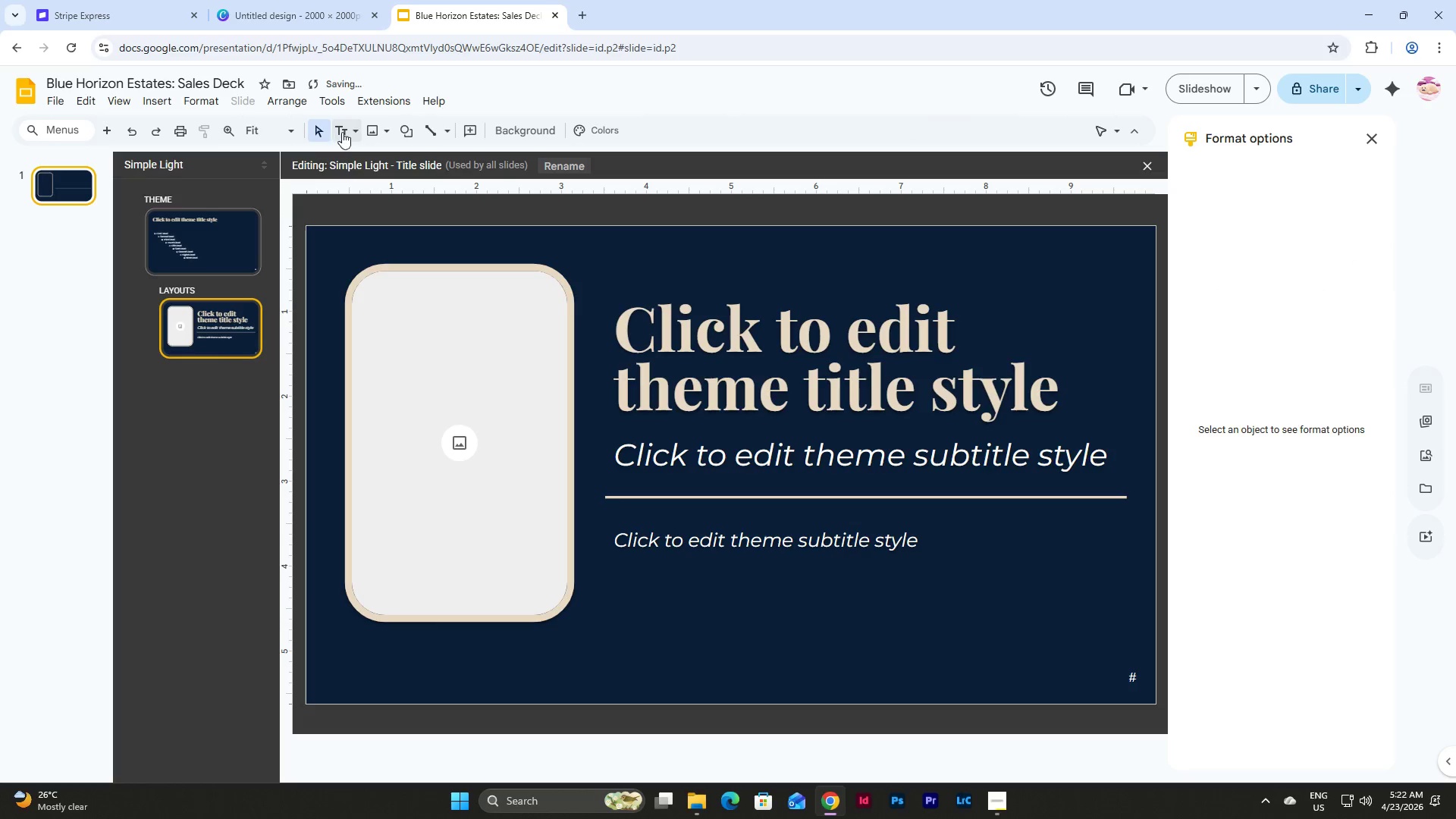 
left_click([344, 129])
 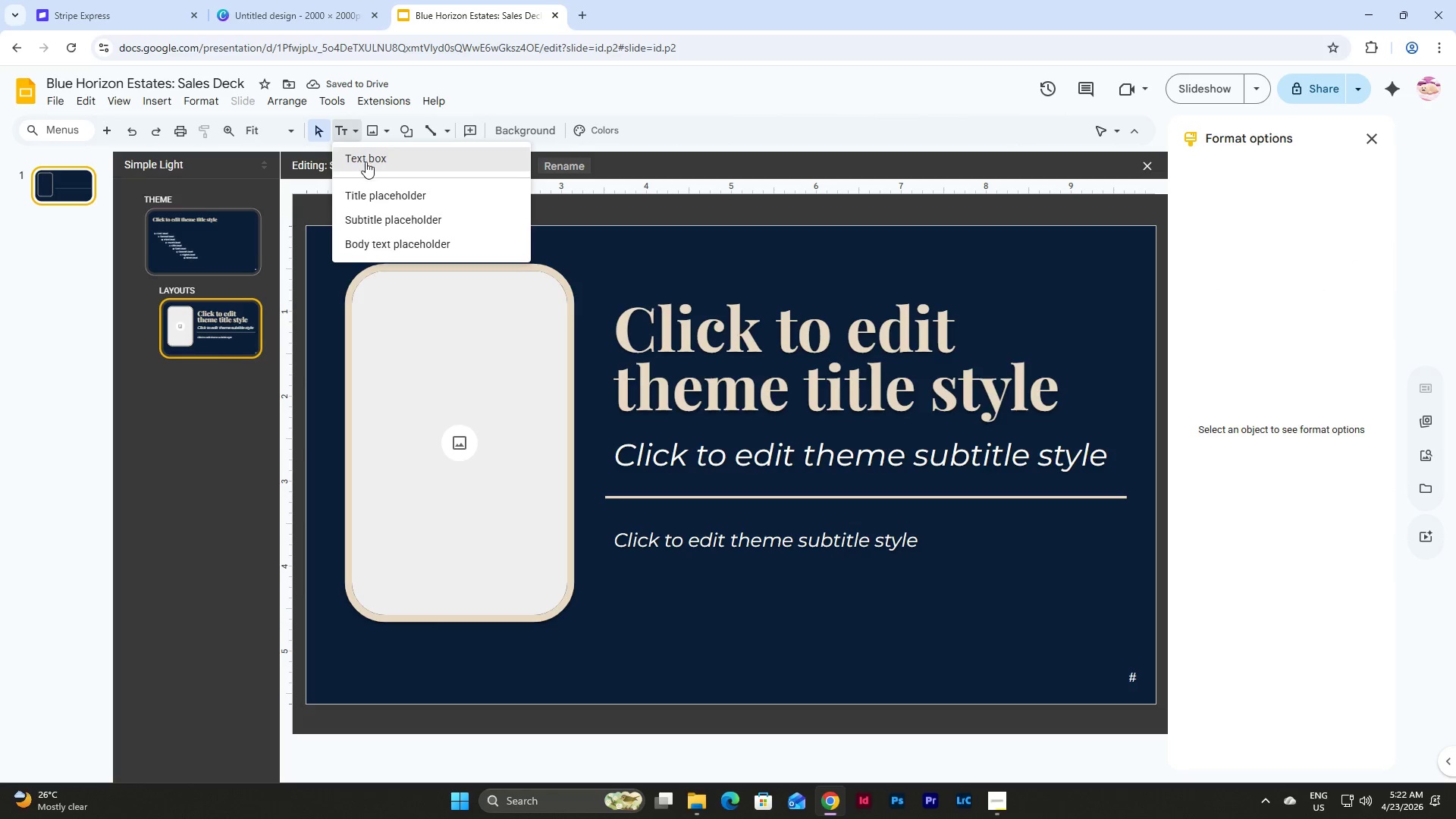 
left_click([364, 161])
 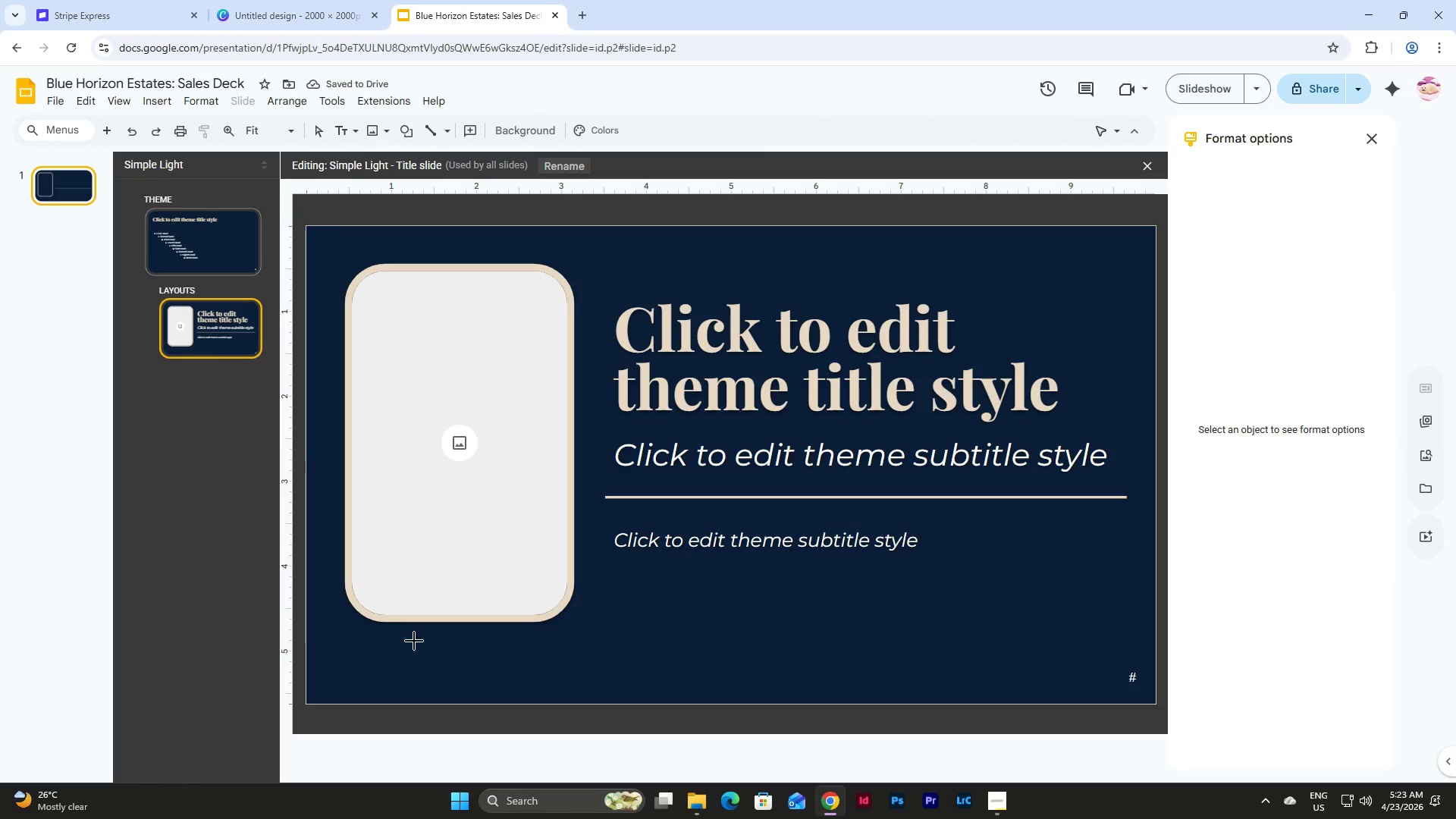 
left_click_drag(start_coordinate=[385, 639], to_coordinate=[1018, 661])
 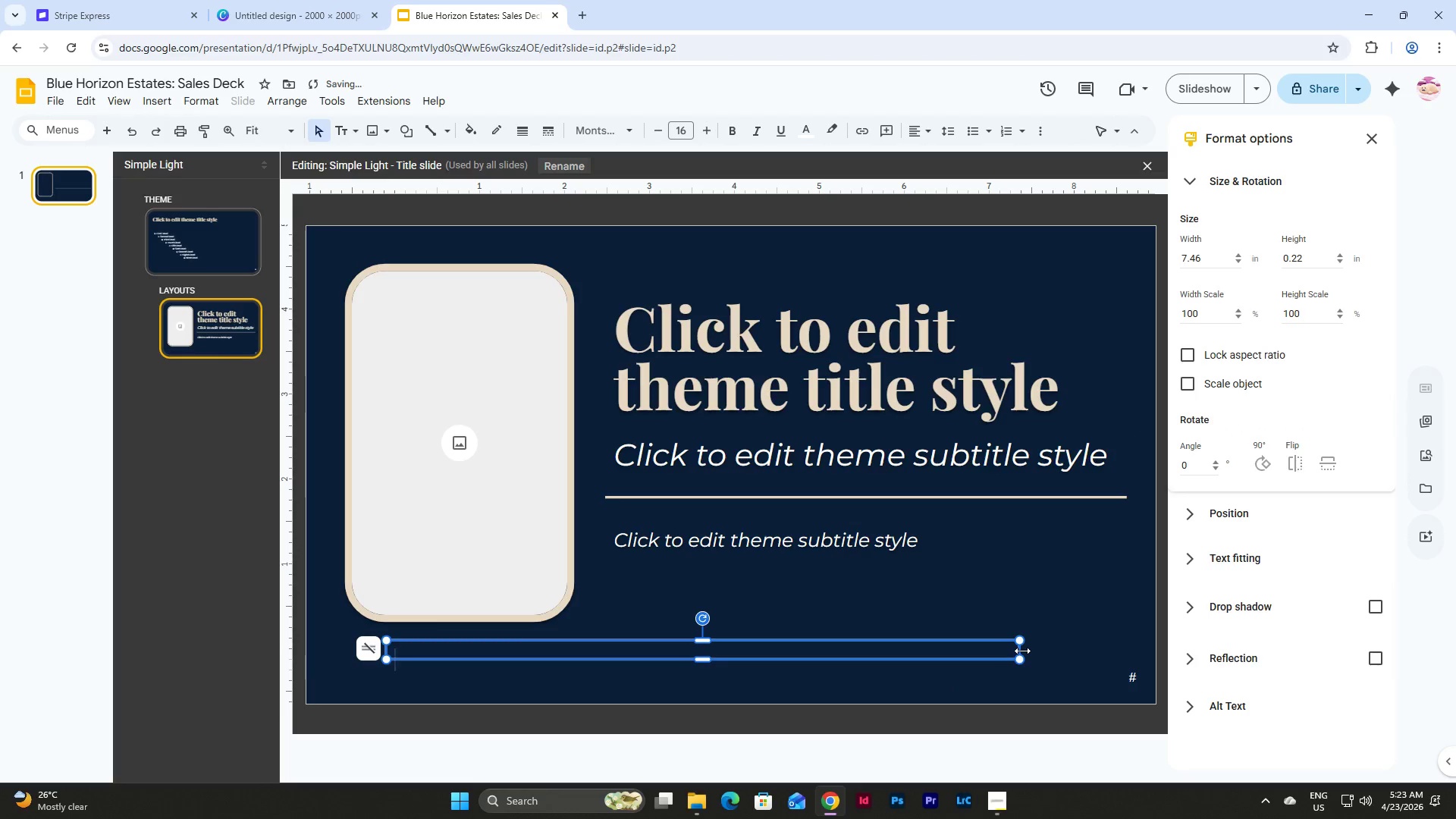 
left_click_drag(start_coordinate=[1022, 651], to_coordinate=[1071, 654])
 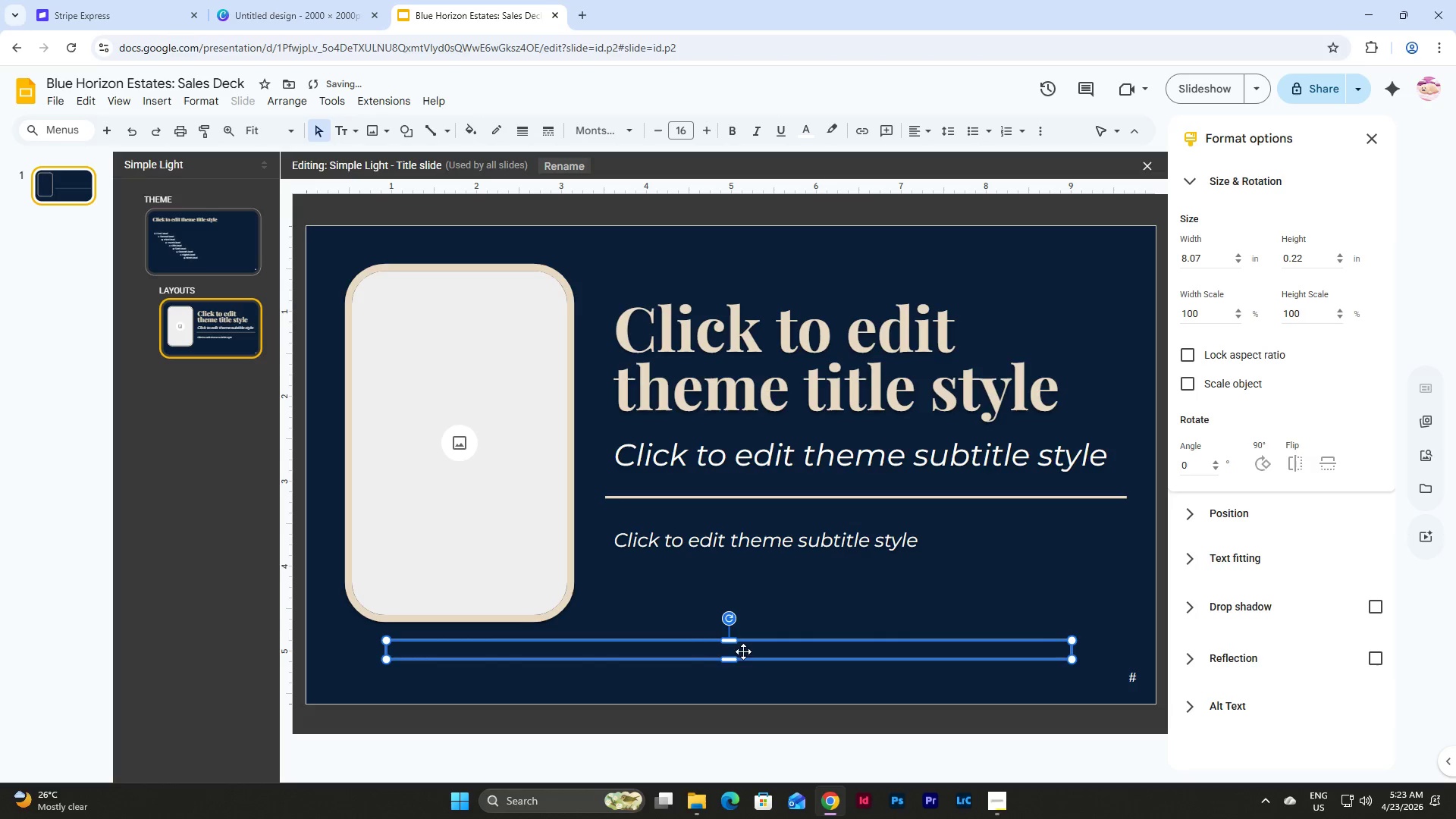 
double_click([737, 650])
 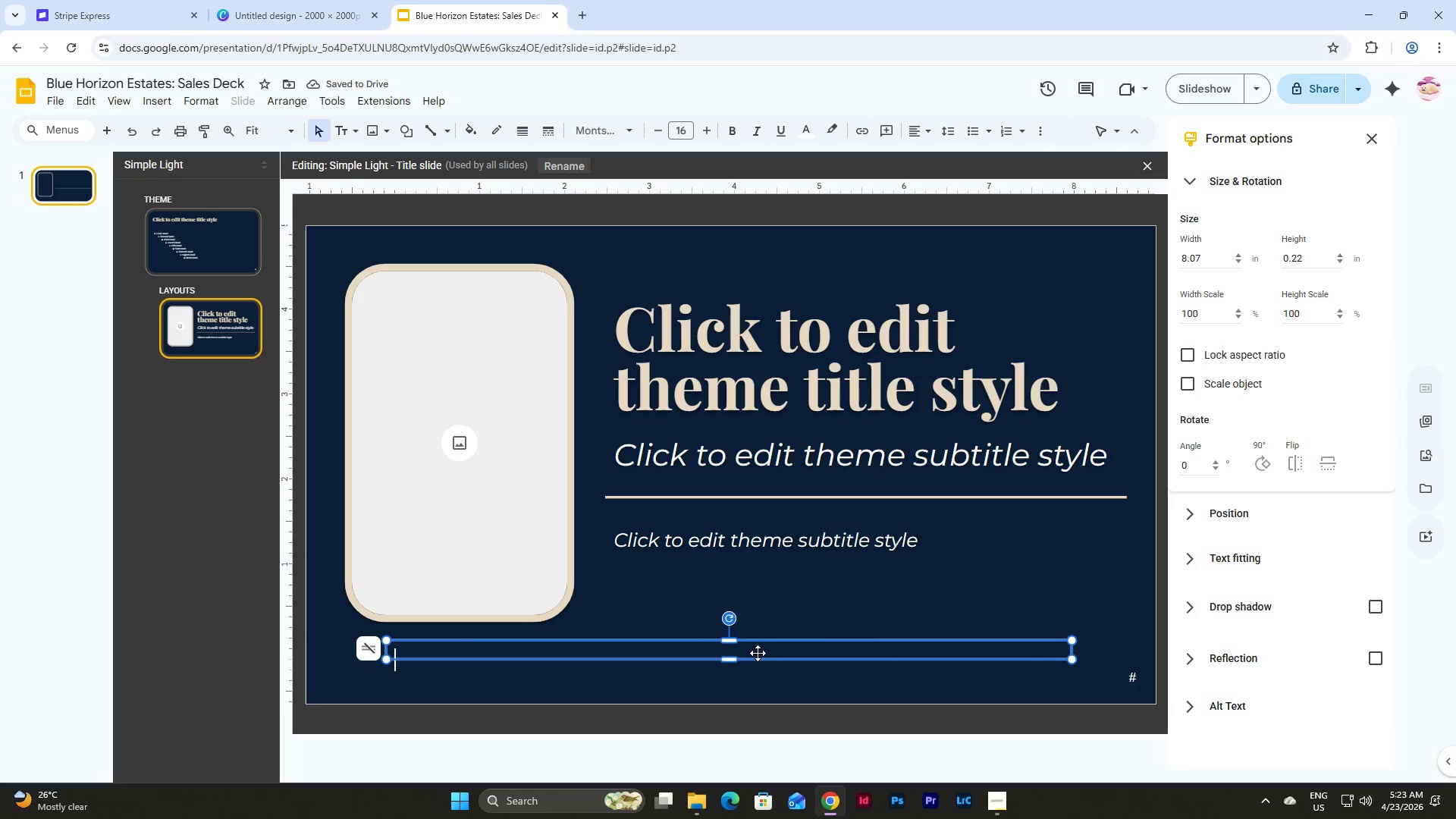 
left_click([769, 643])
 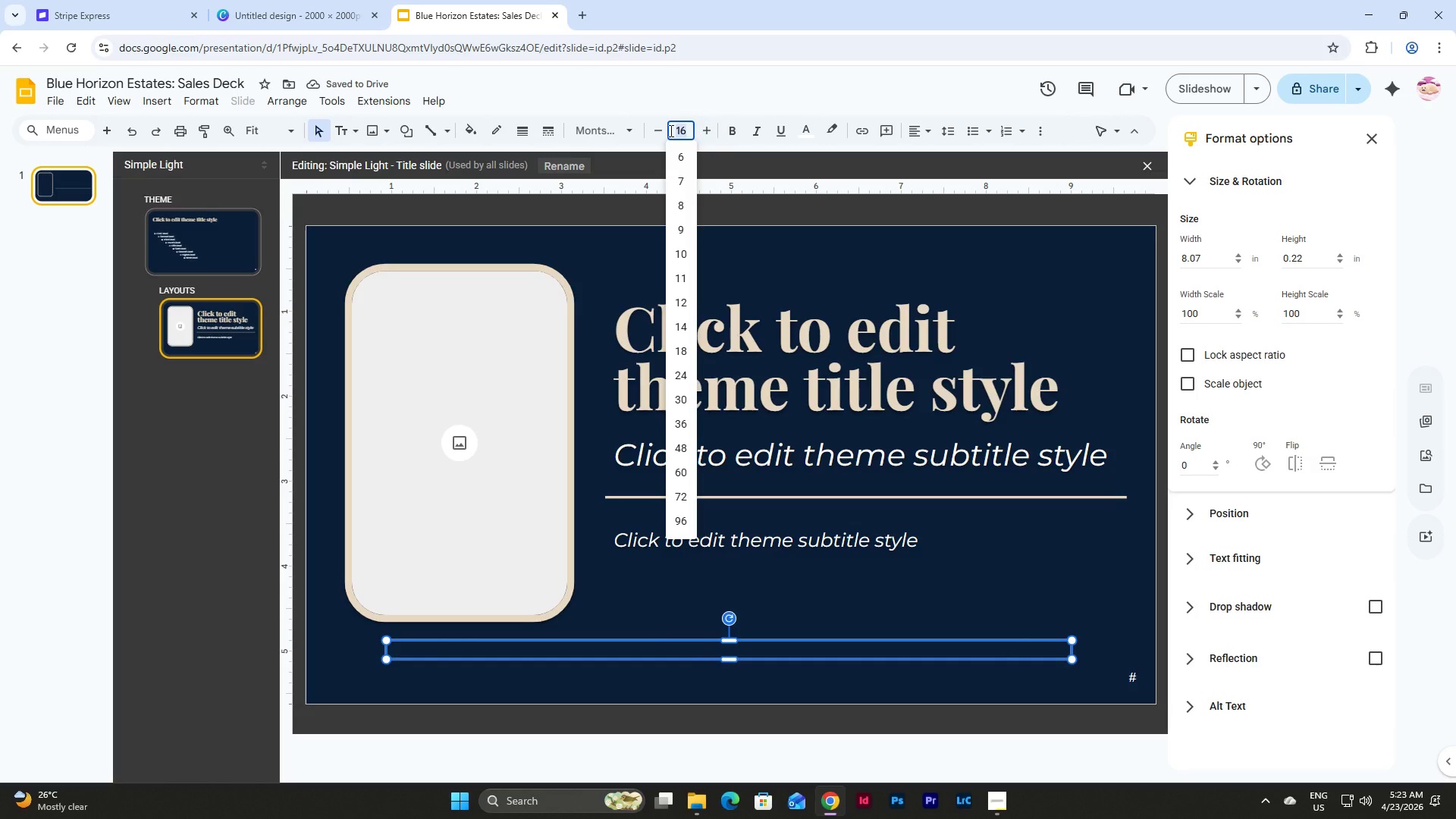 
key(Numpad1)
 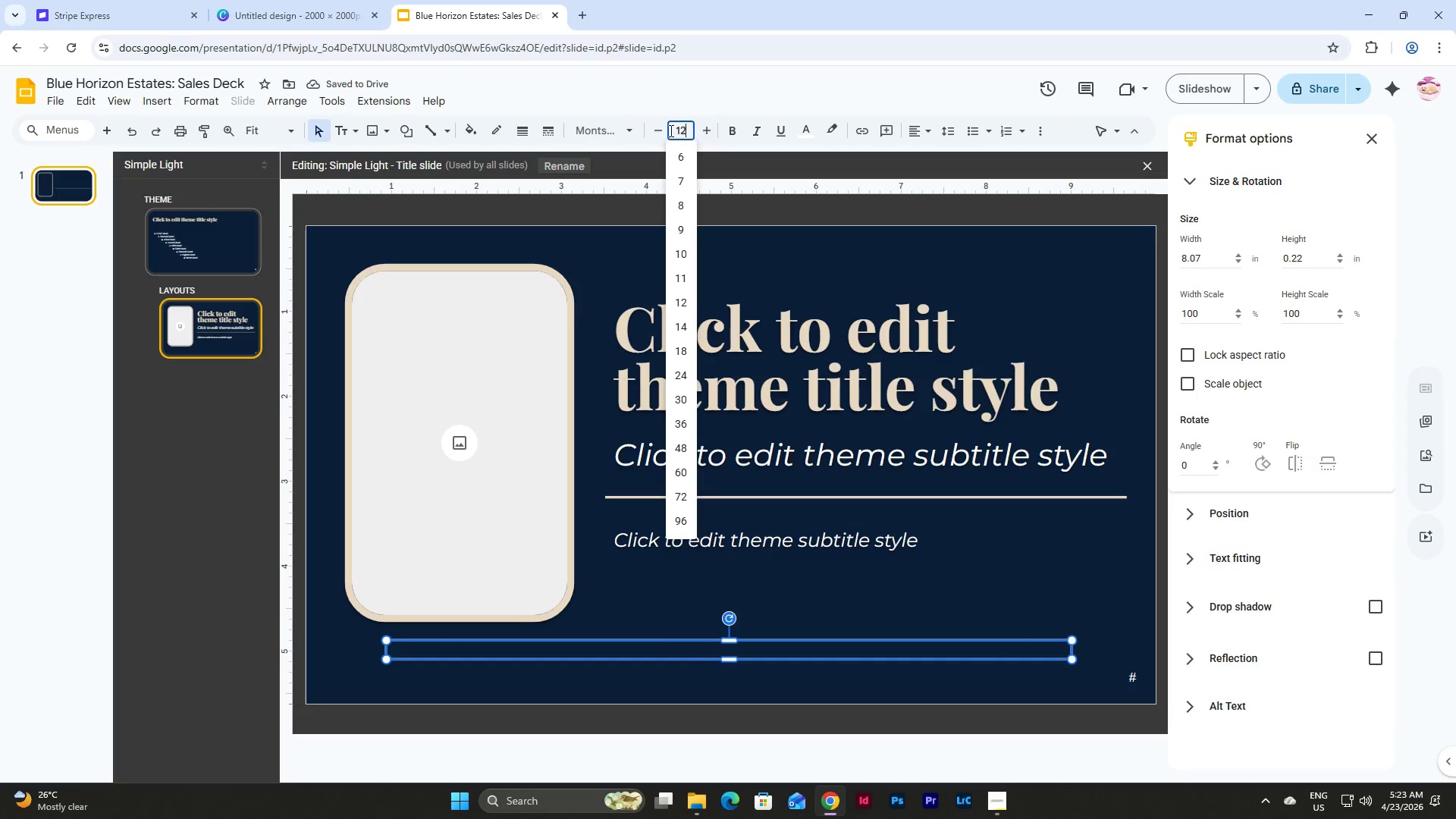 
key(Numpad2)
 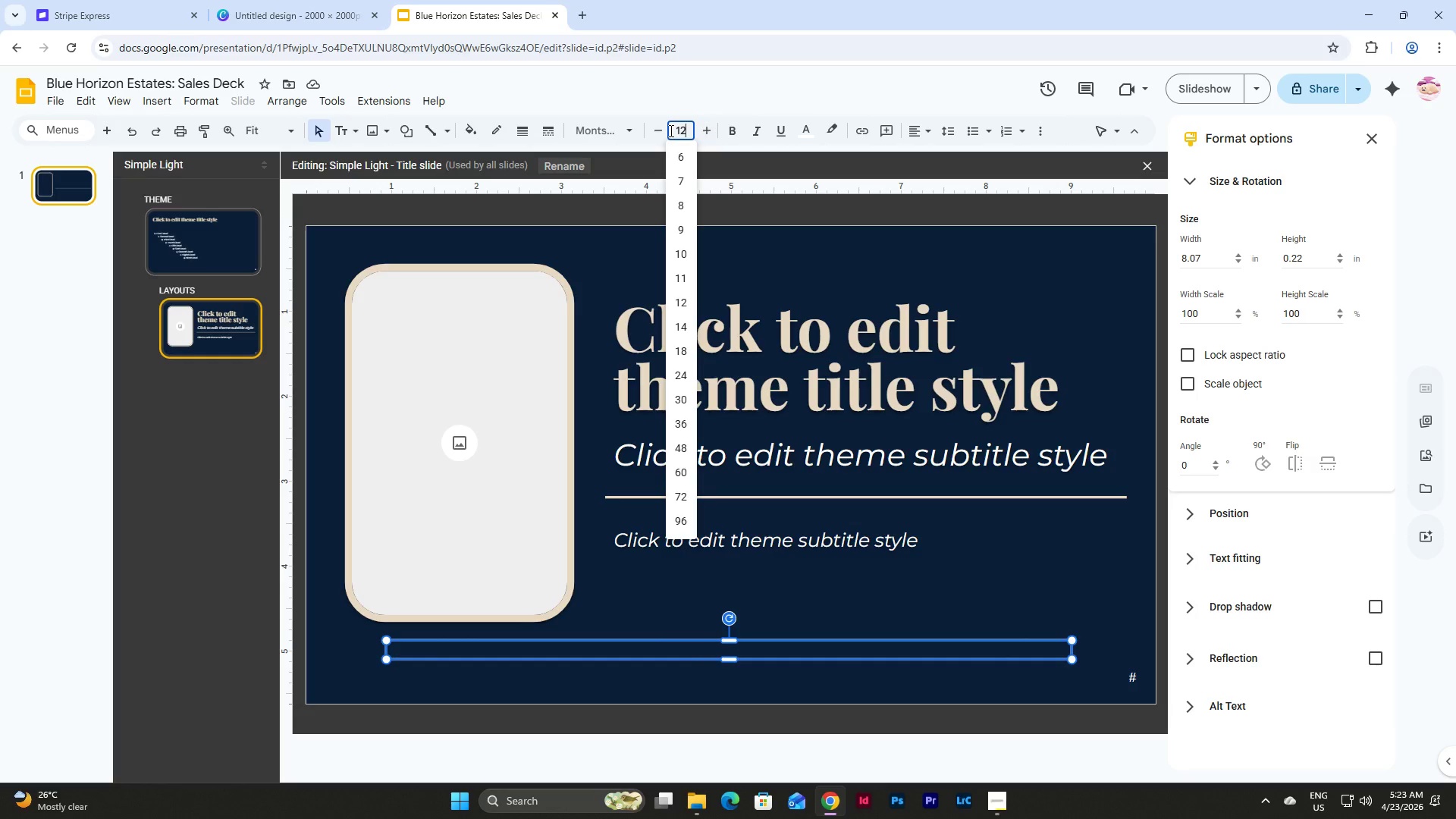 
key(Numpad2)
 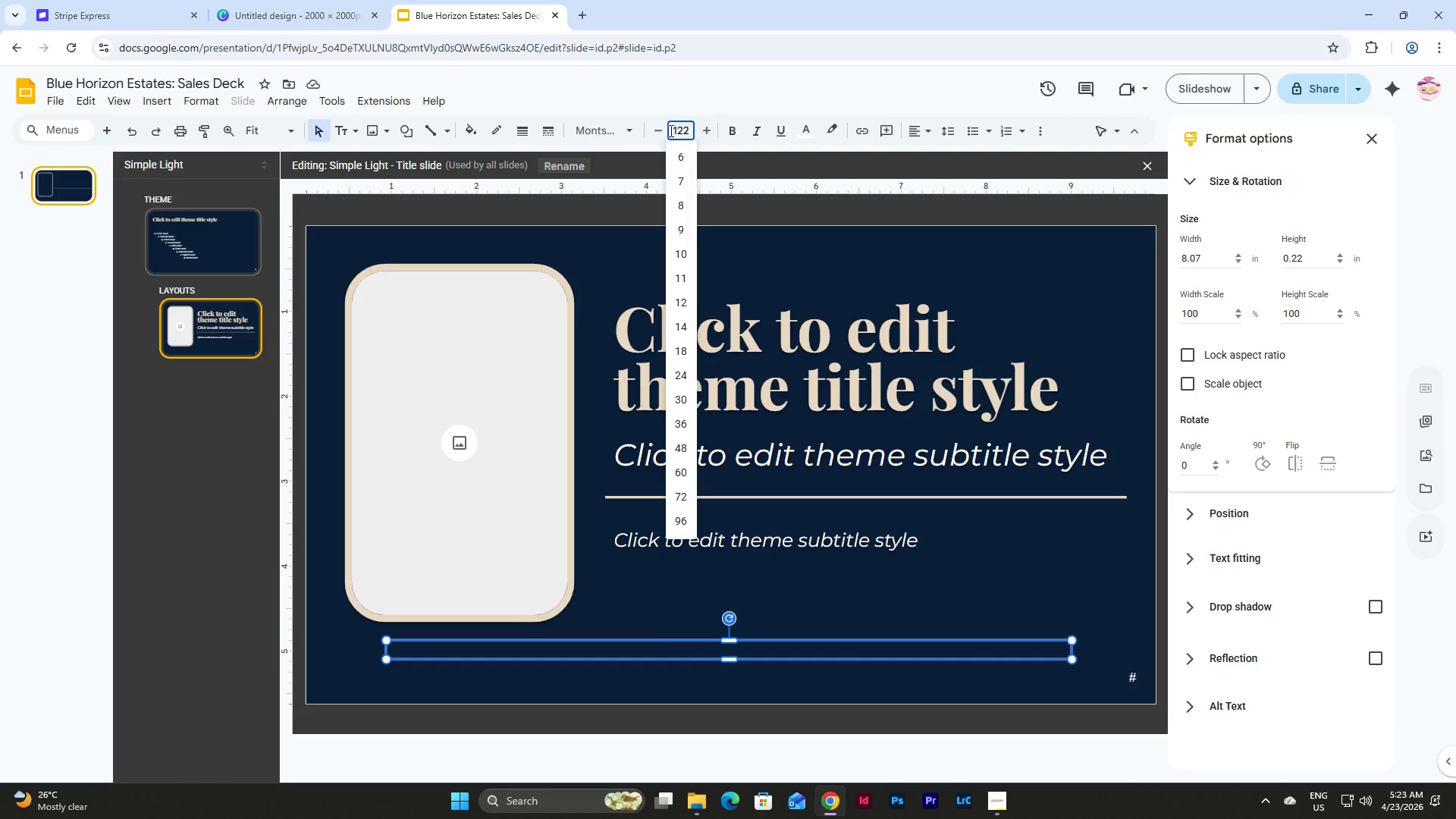 
key(Backspace)
 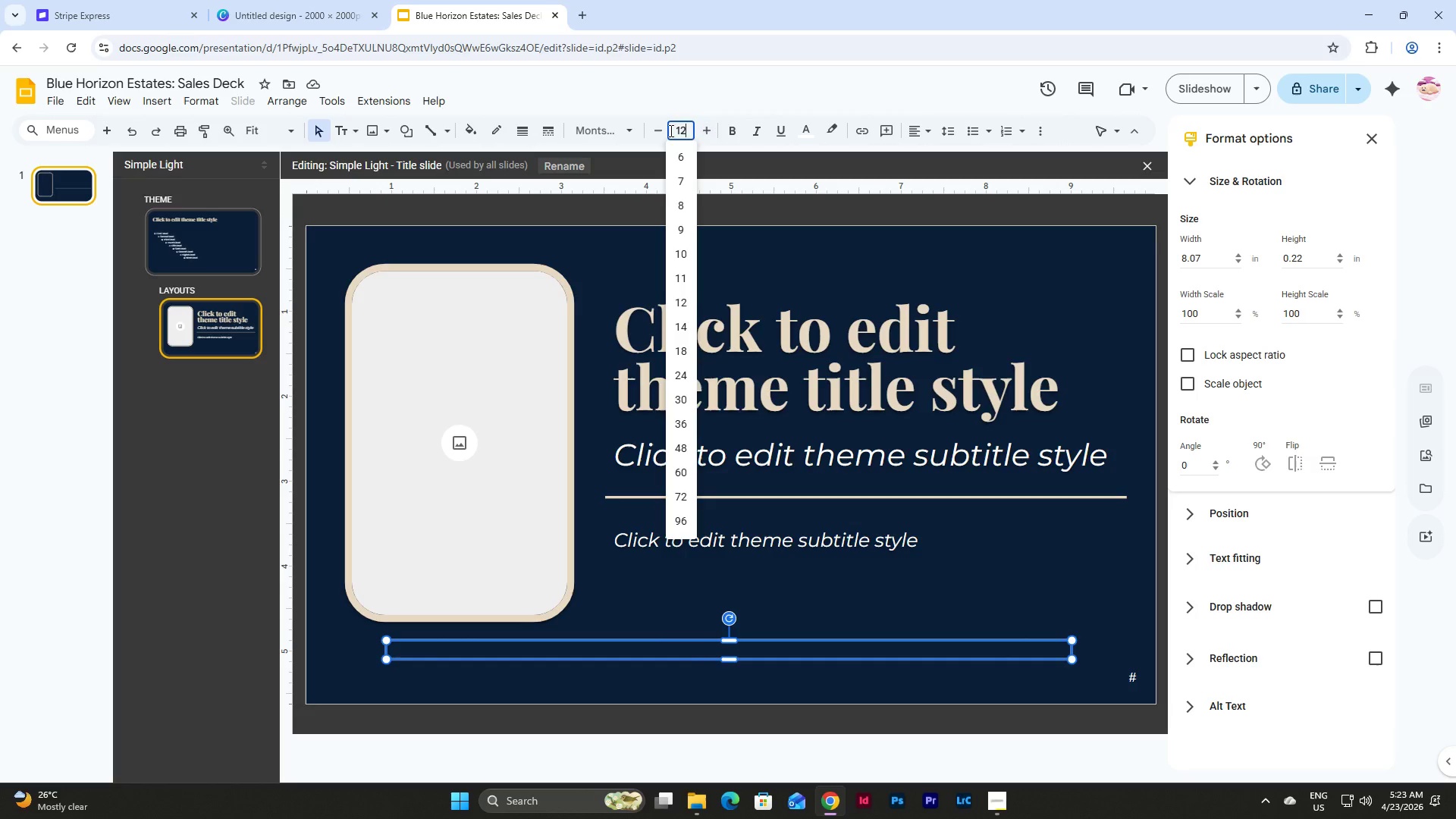 
key(NumpadEnter)
 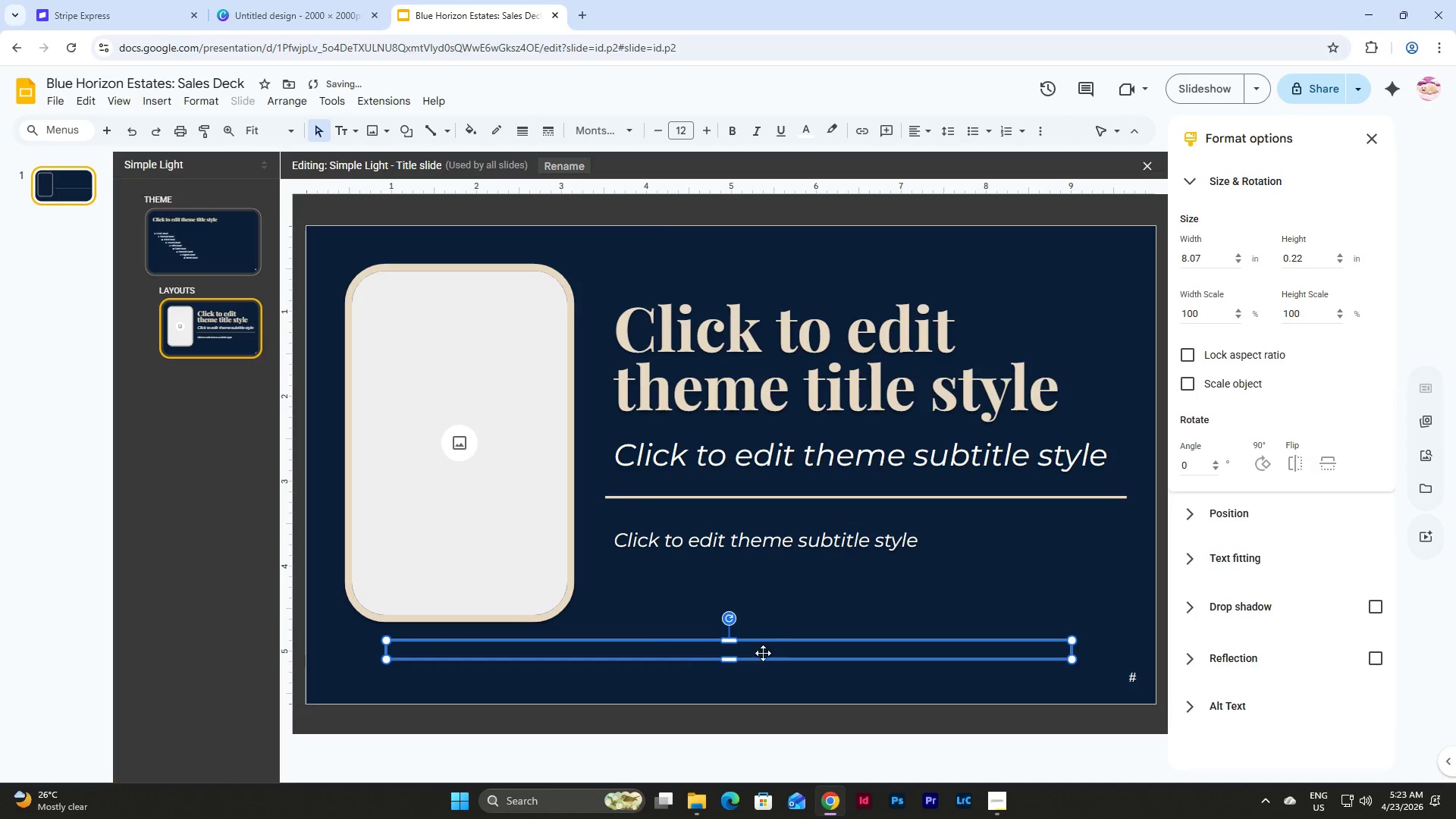 
left_click([775, 642])
 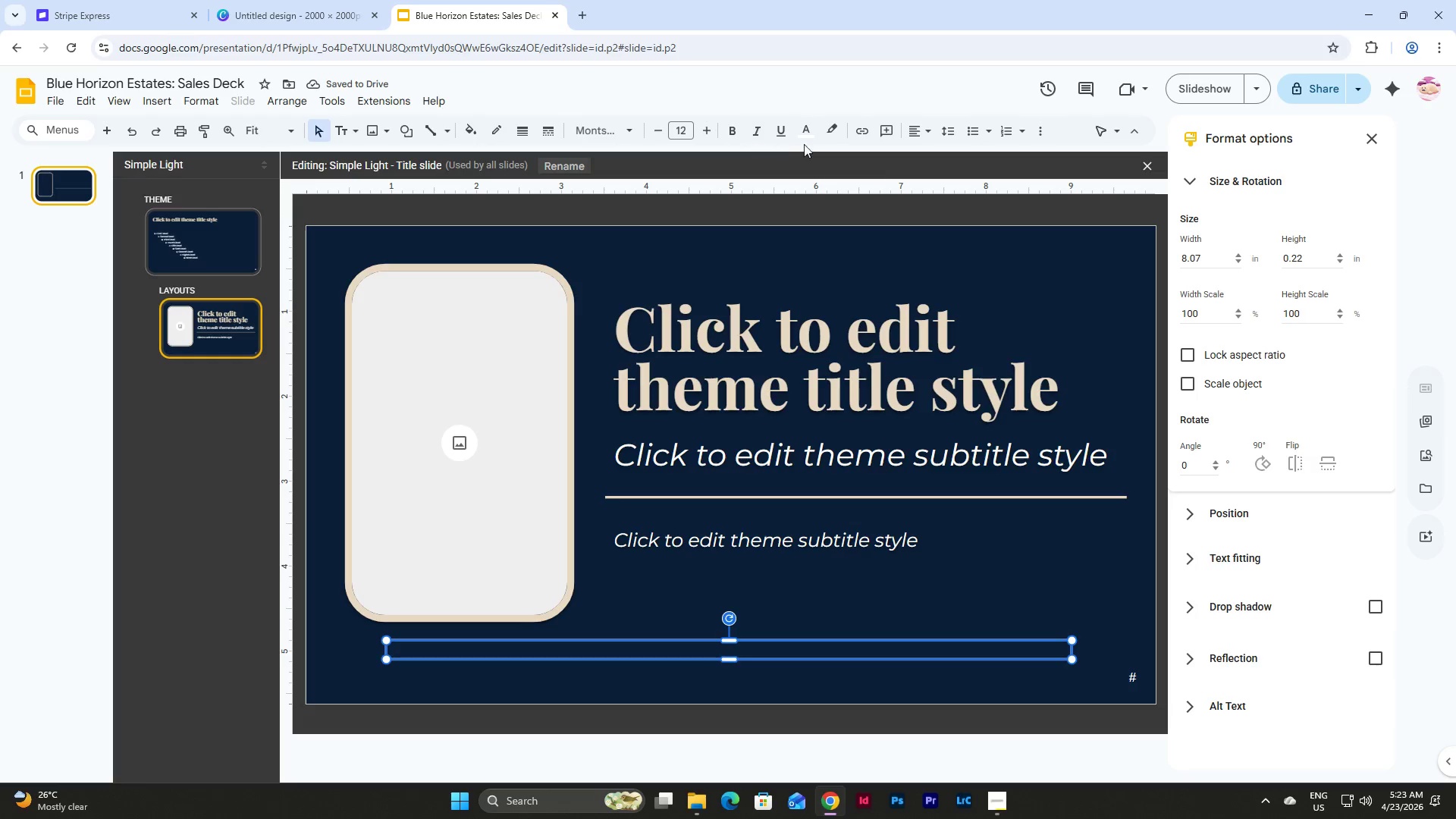 
left_click([922, 133])
 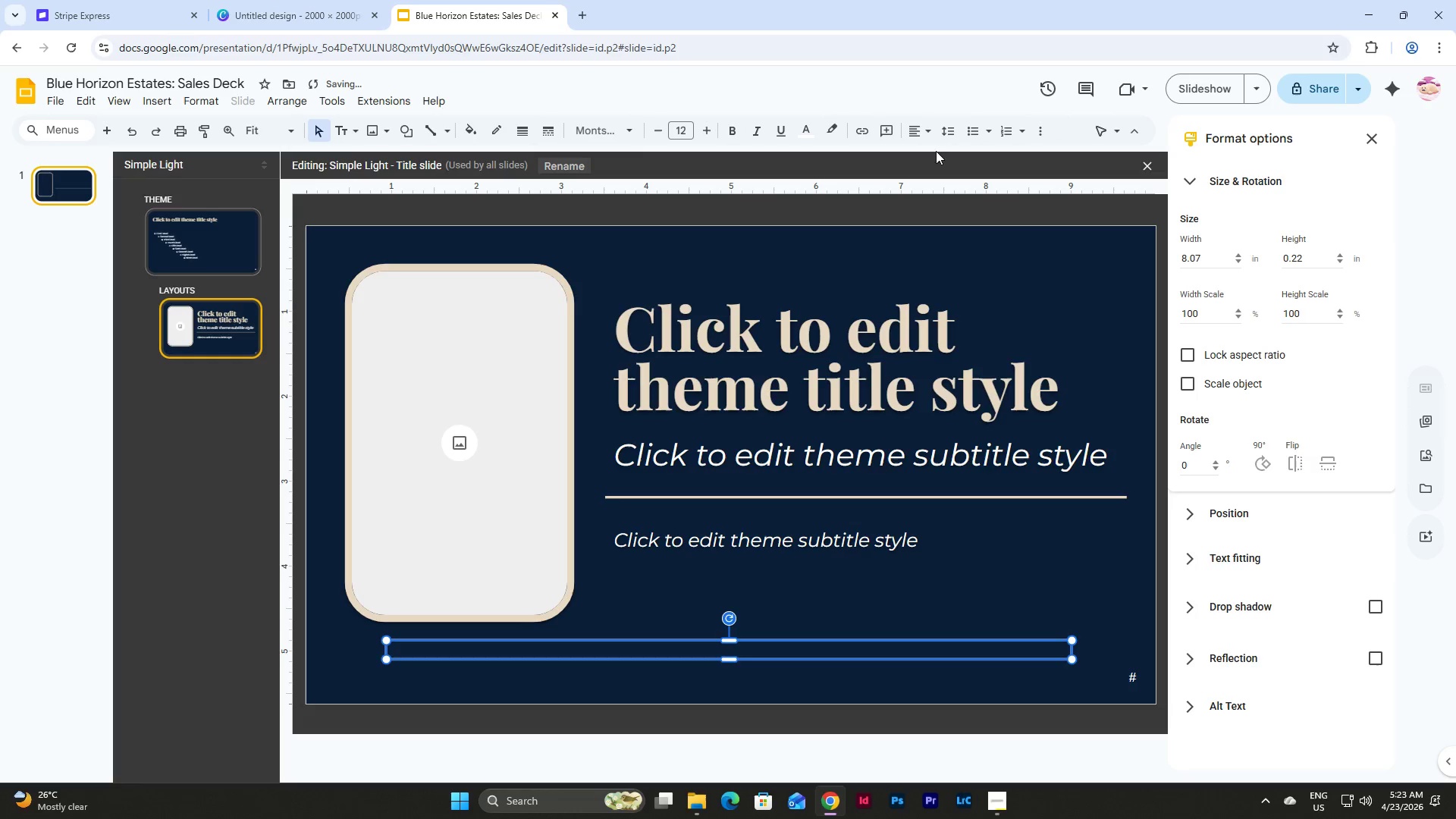 
double_click([926, 133])
 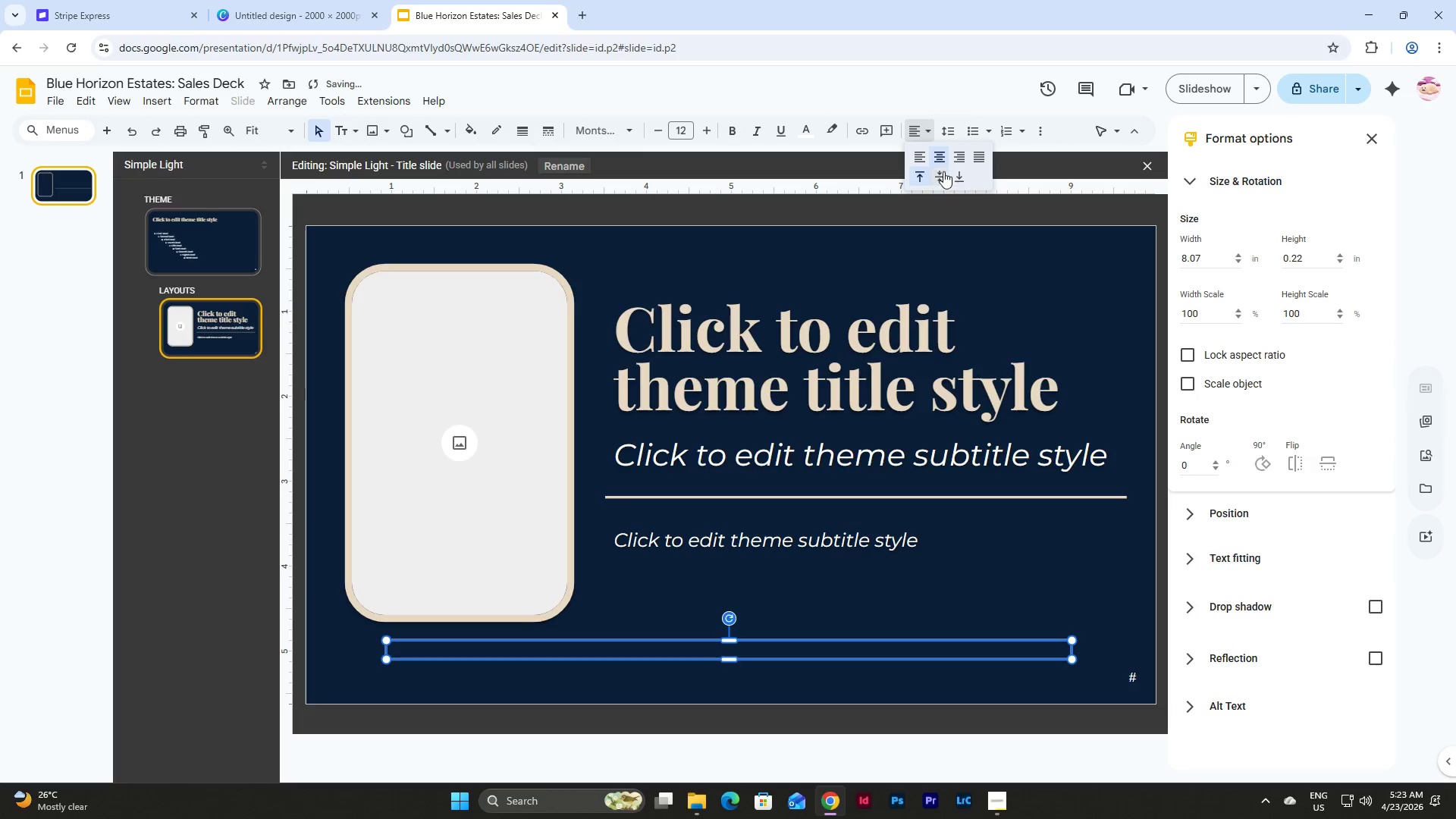 
left_click([943, 172])
 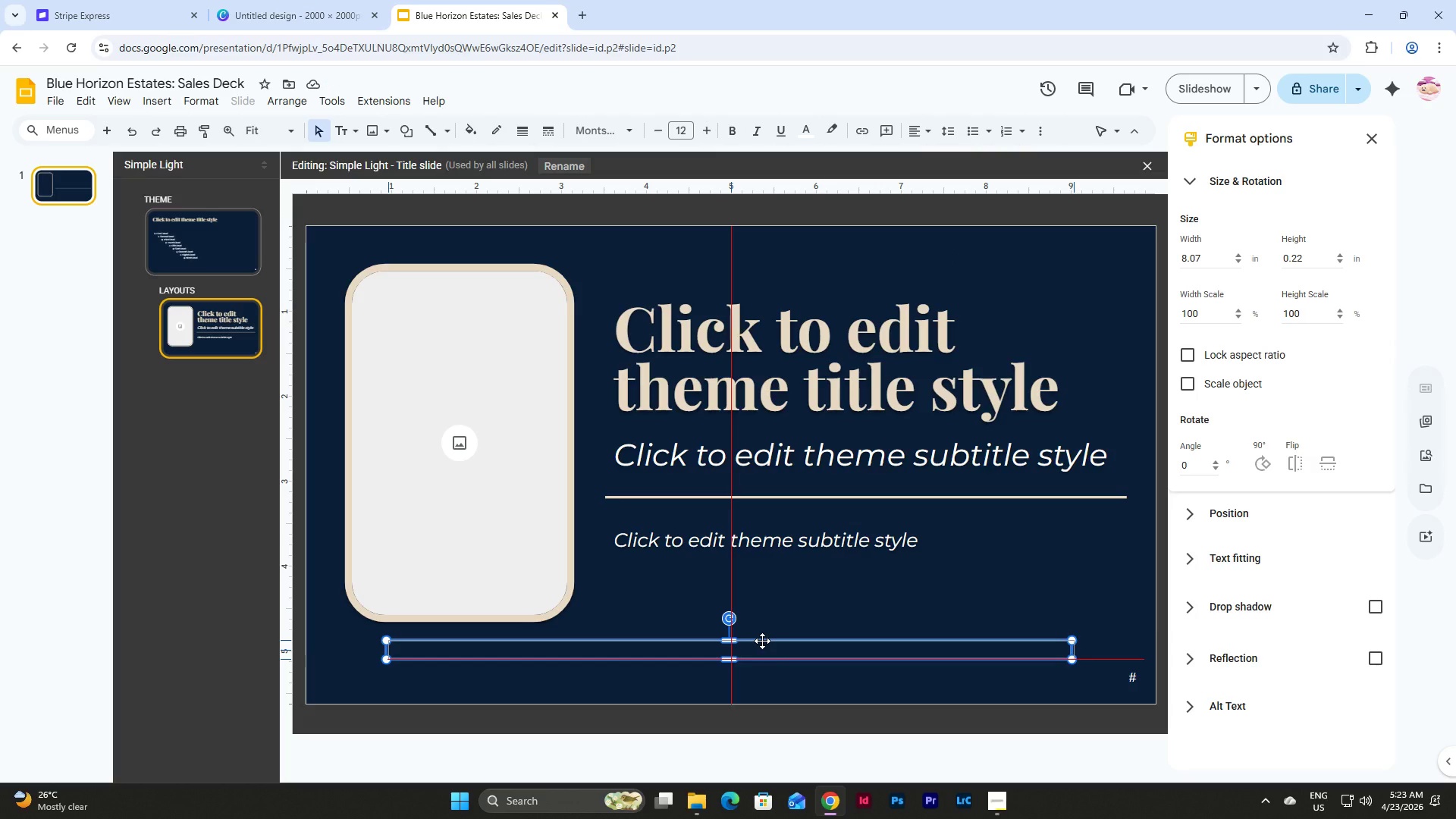 
wait(10.38)
 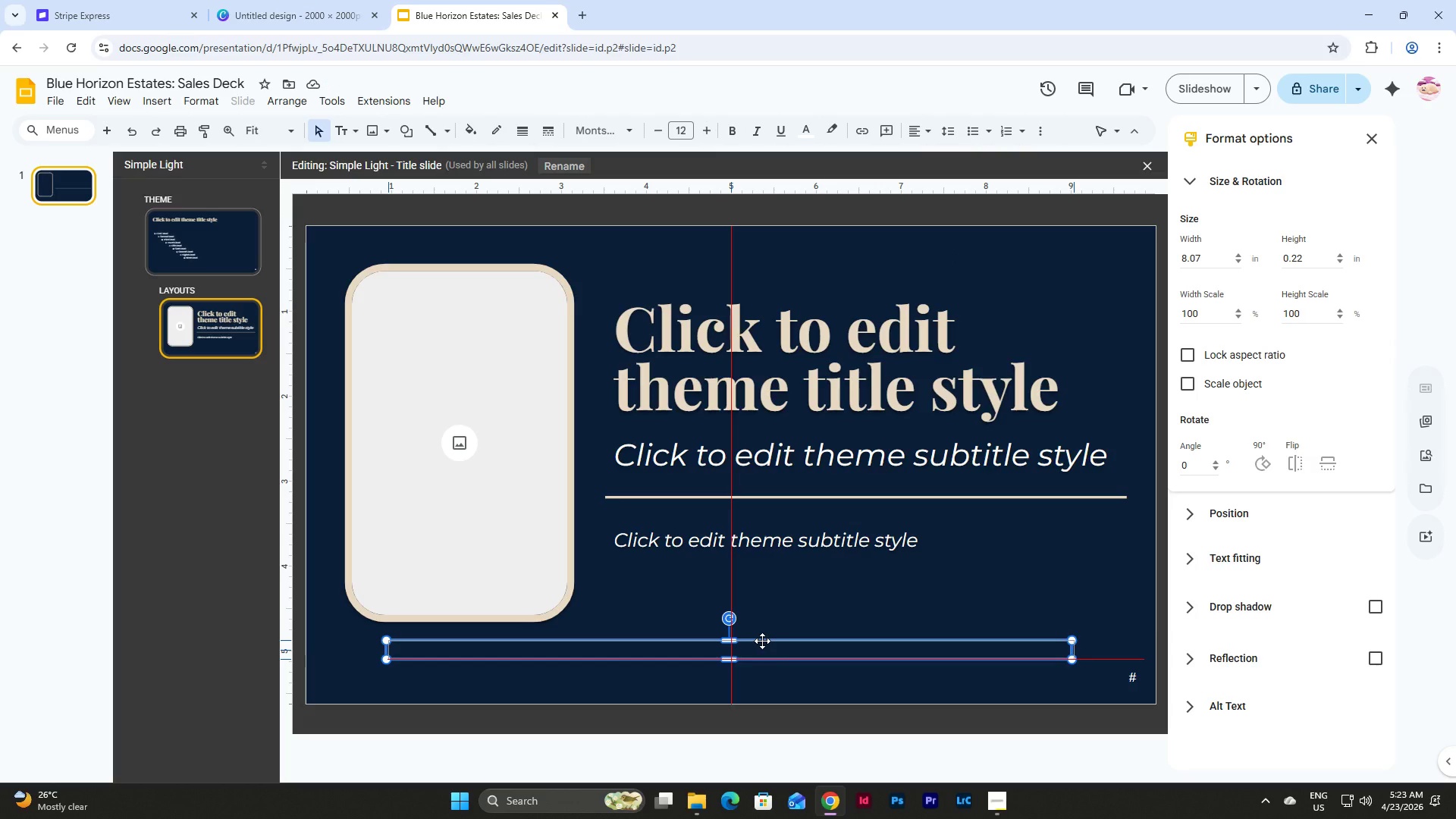 
left_click([731, 132])
 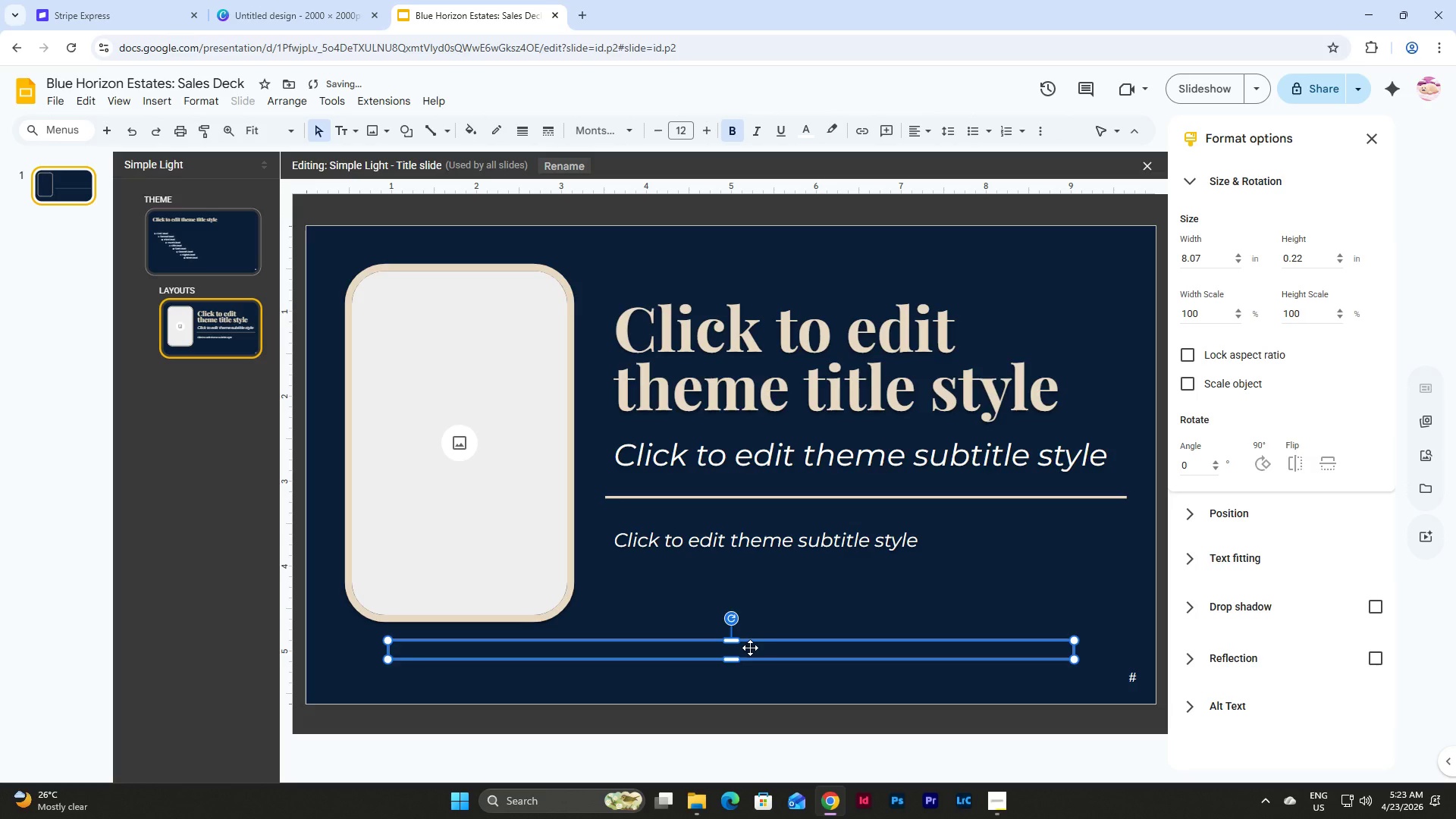 
double_click([750, 648])
 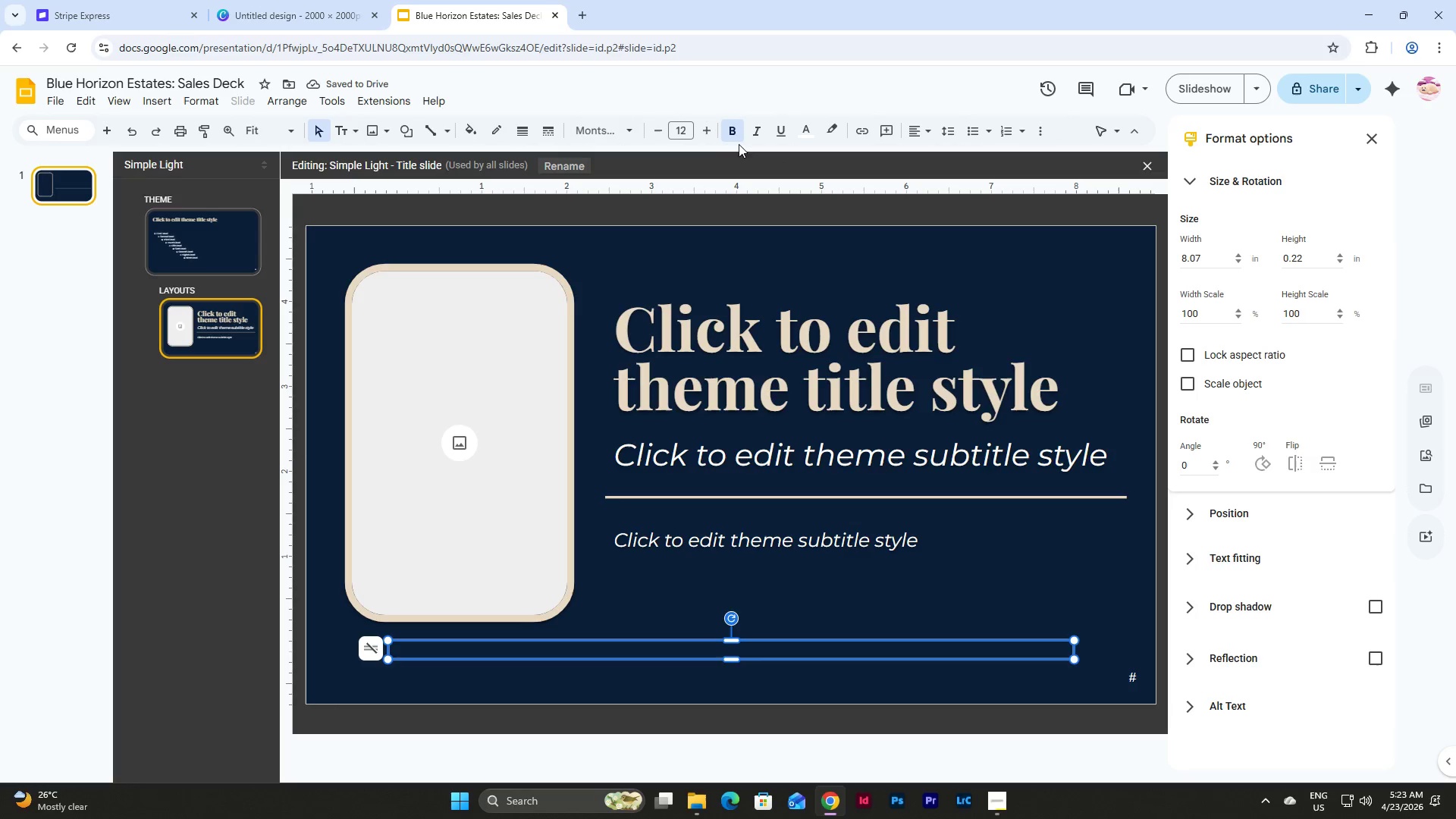 
left_click([731, 134])
 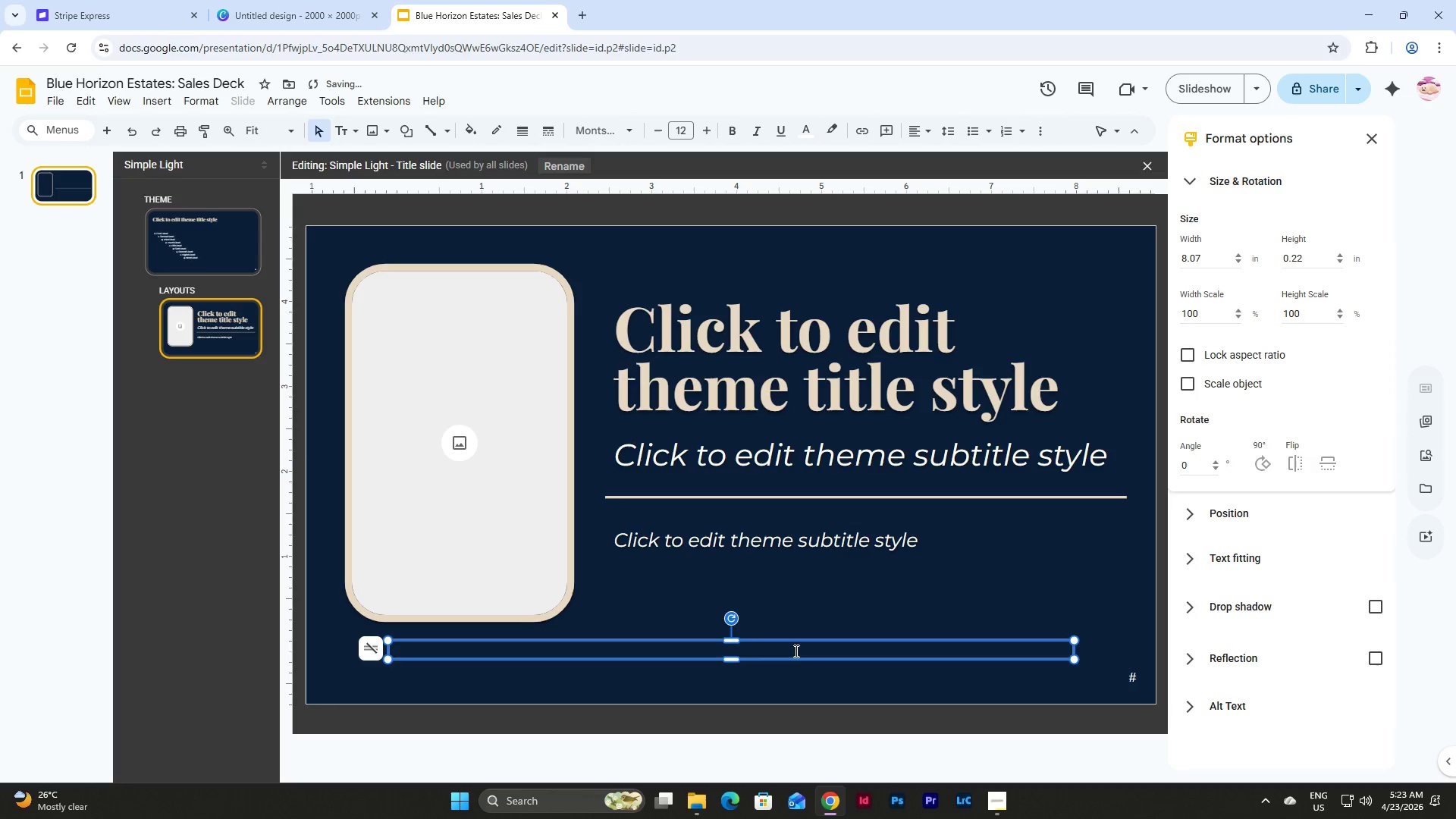 
left_click([795, 645])
 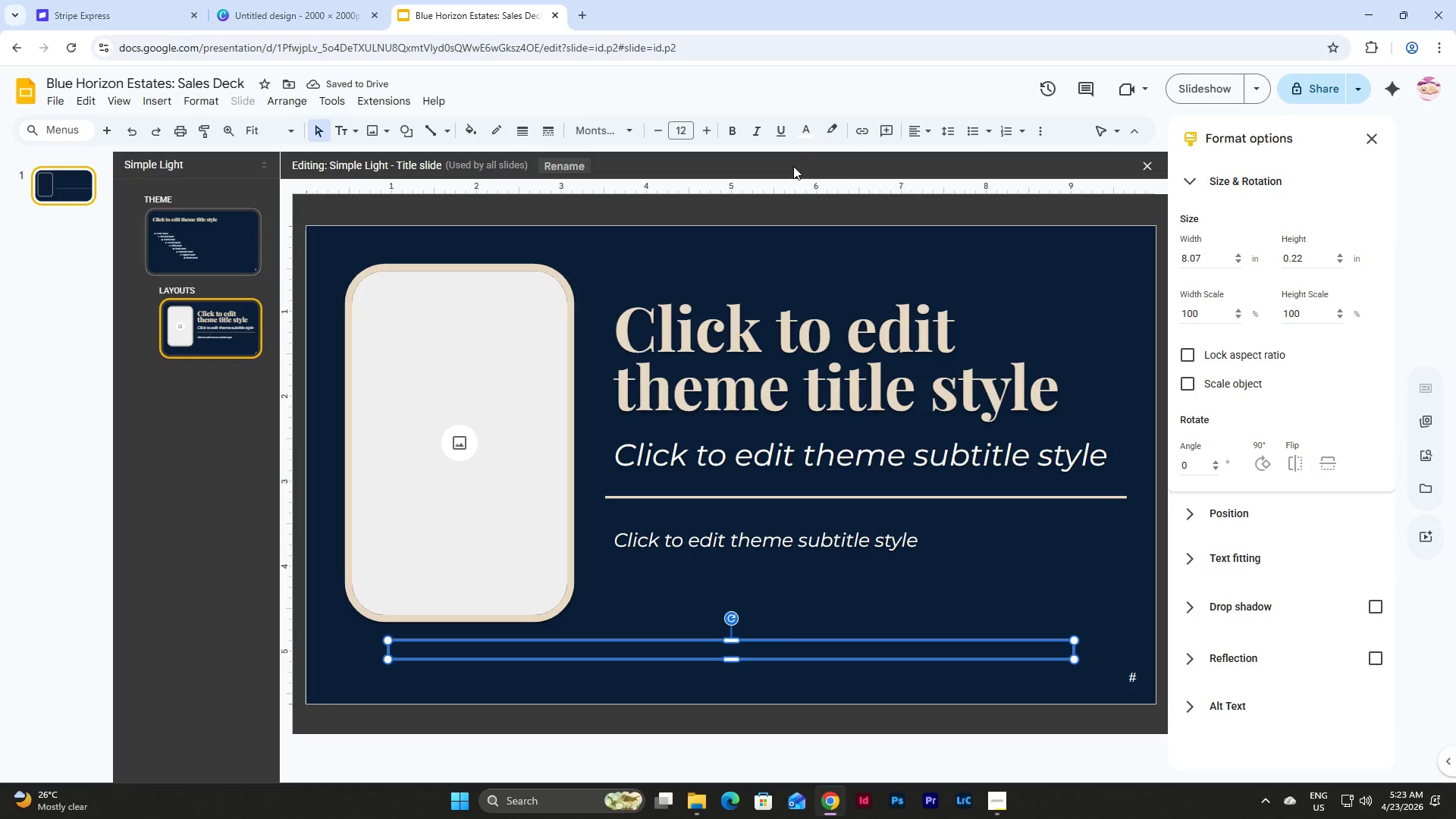 
left_click([803, 124])
 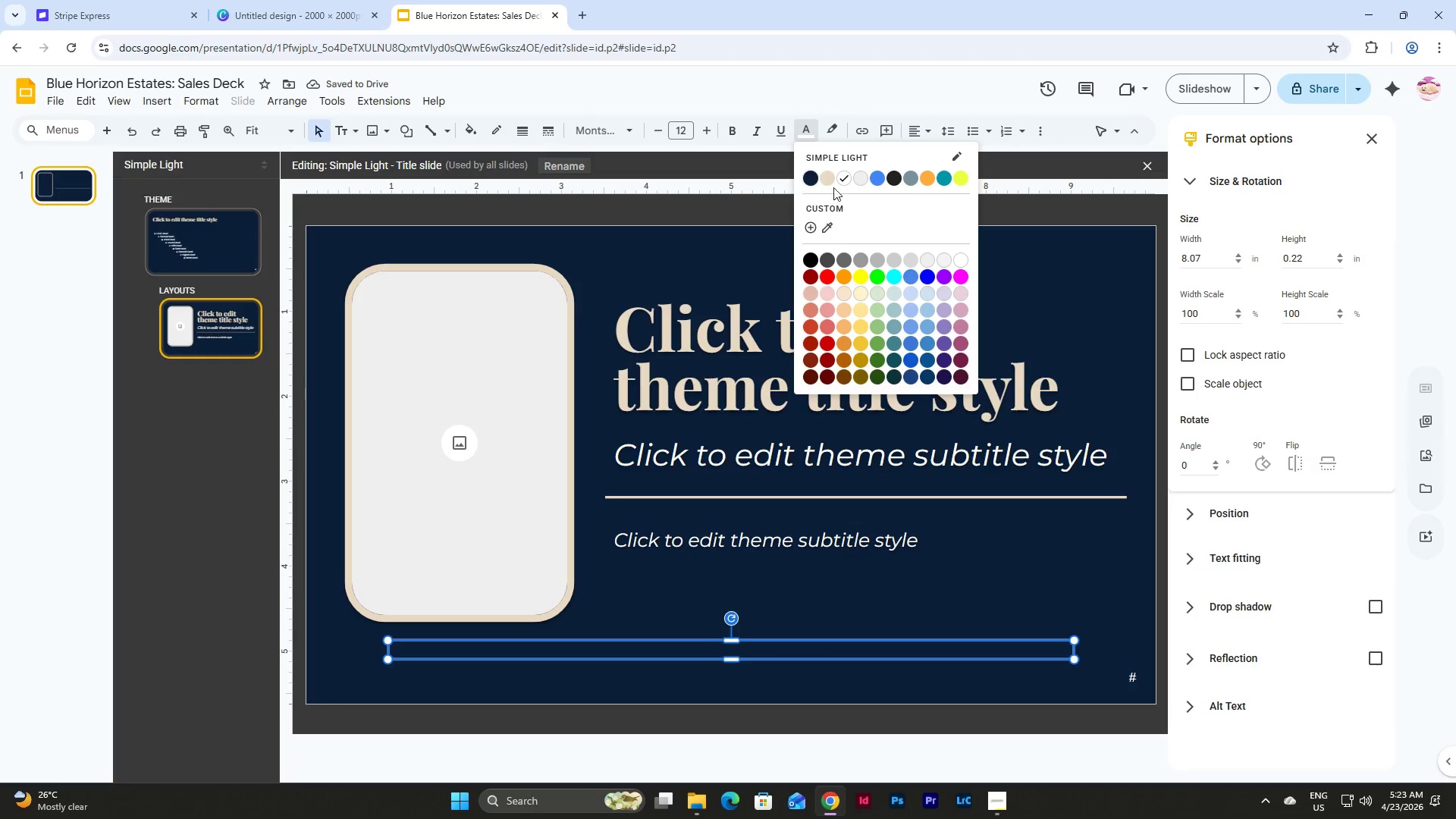 
left_click([831, 178])
 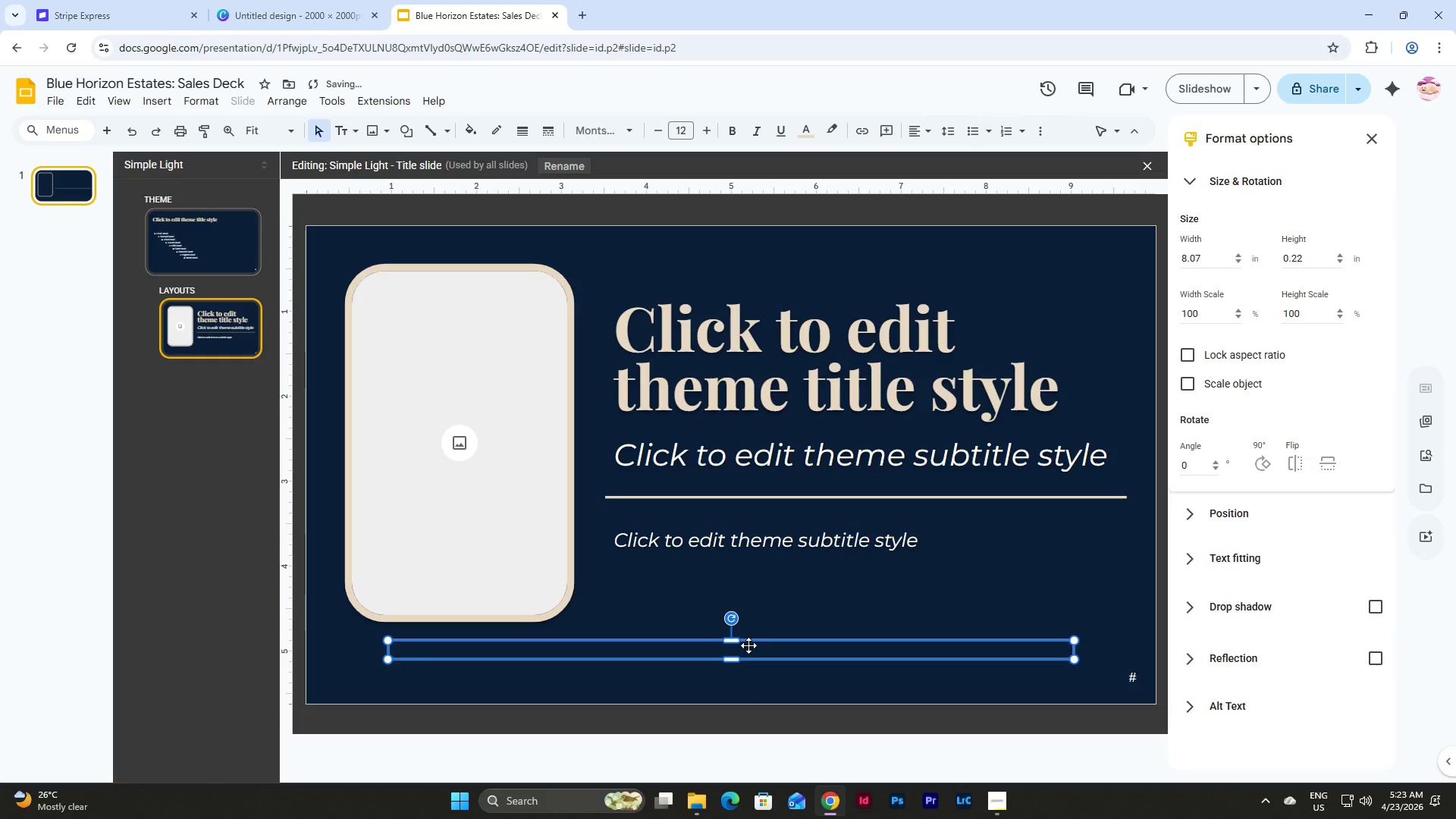 
double_click([748, 646])
 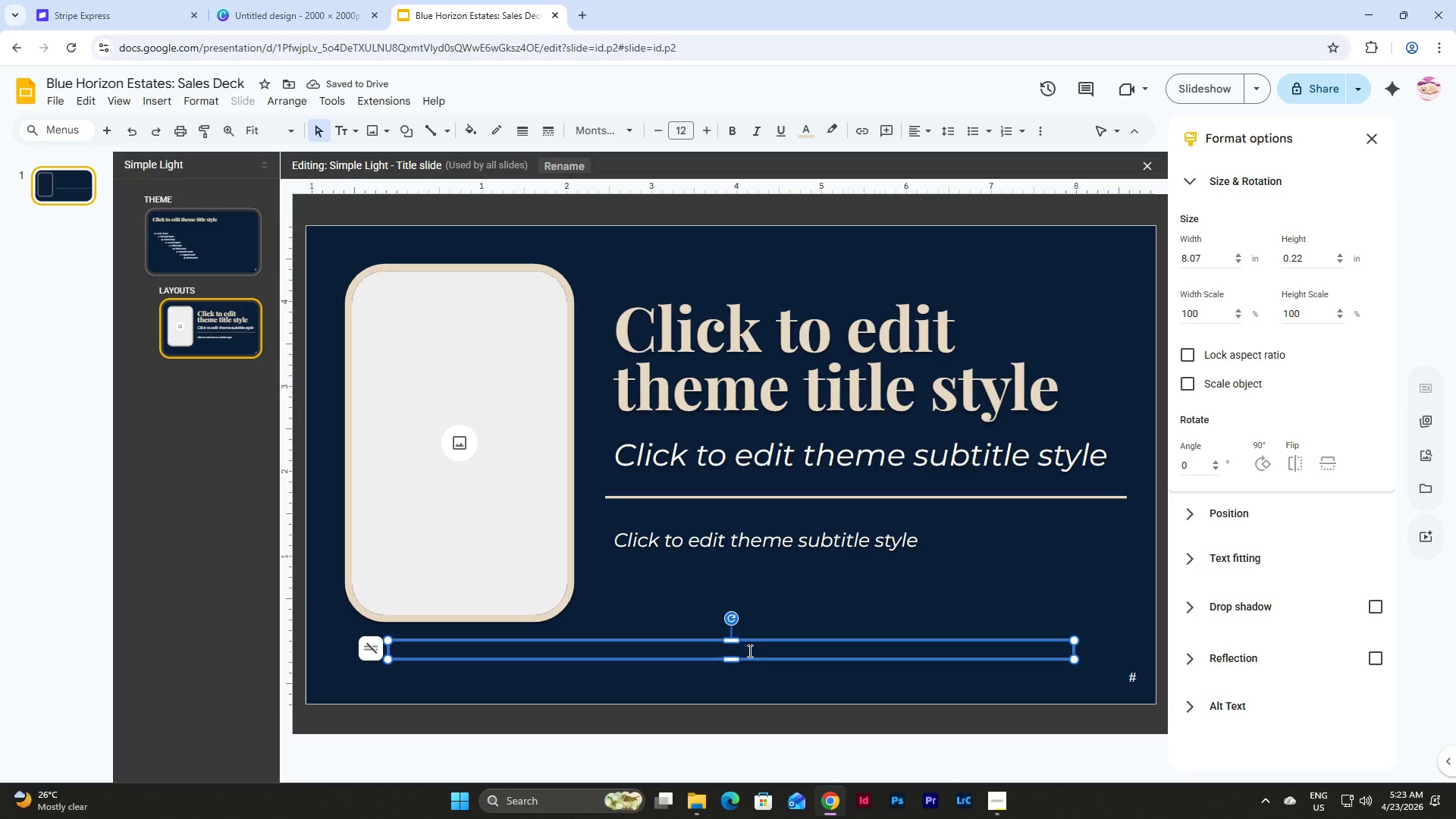 
type(PRESENTED BY:)
key(Backspace)
type( BLUE )
key(Backspace)
key(Backspace)
type(E HORIZON ESTATES)
 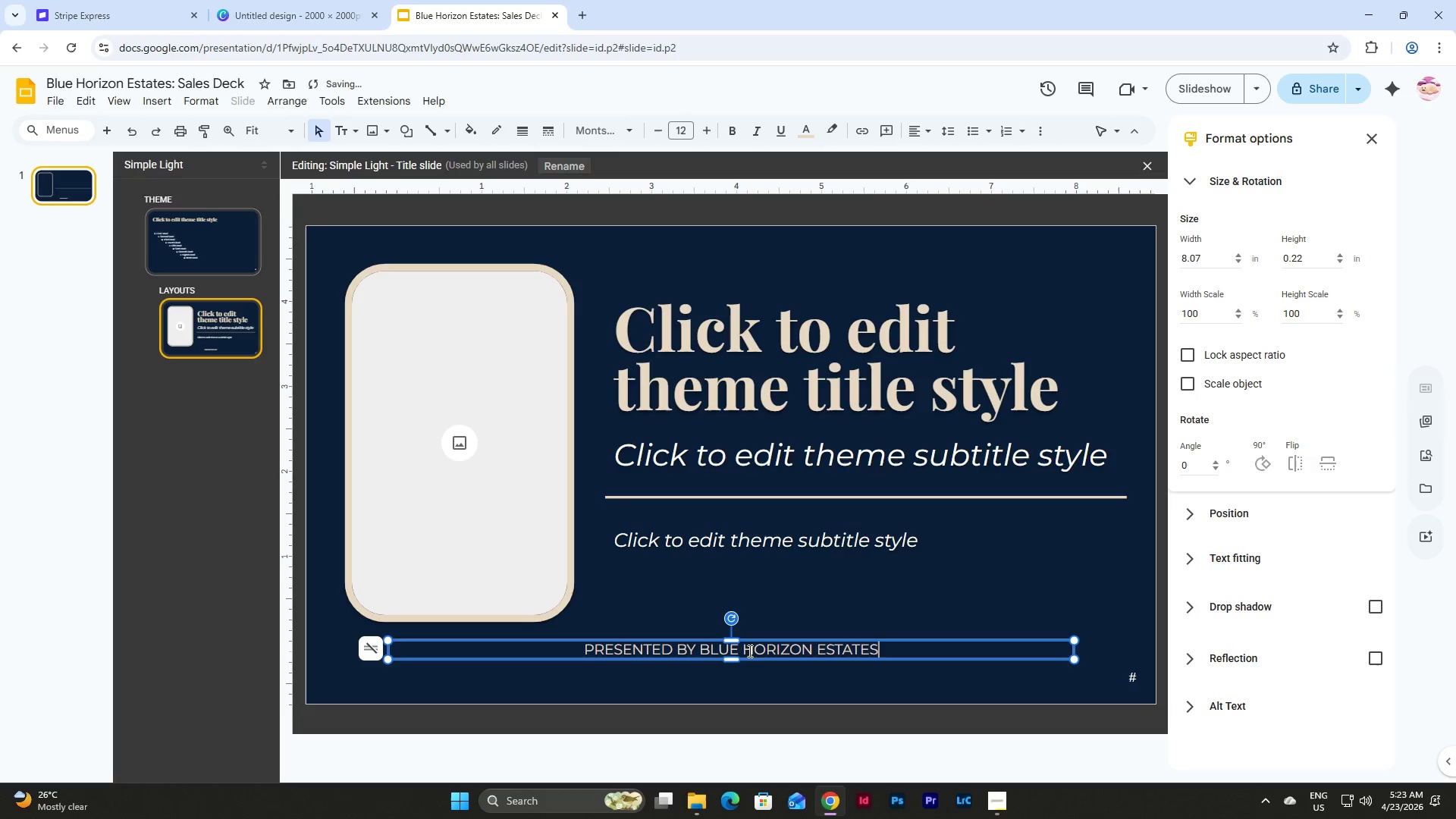 
left_click([698, 648])
 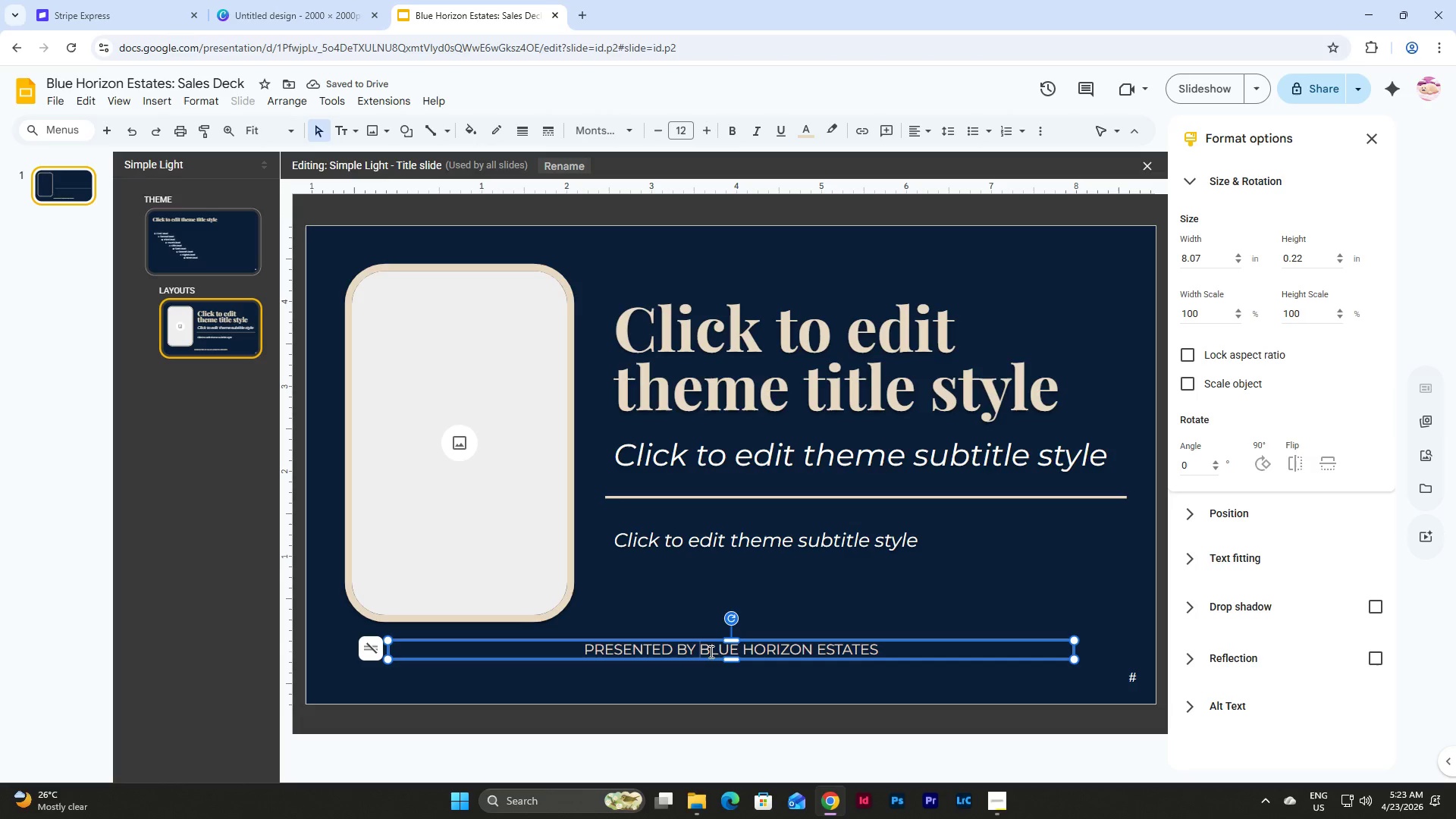 
key(Space)
 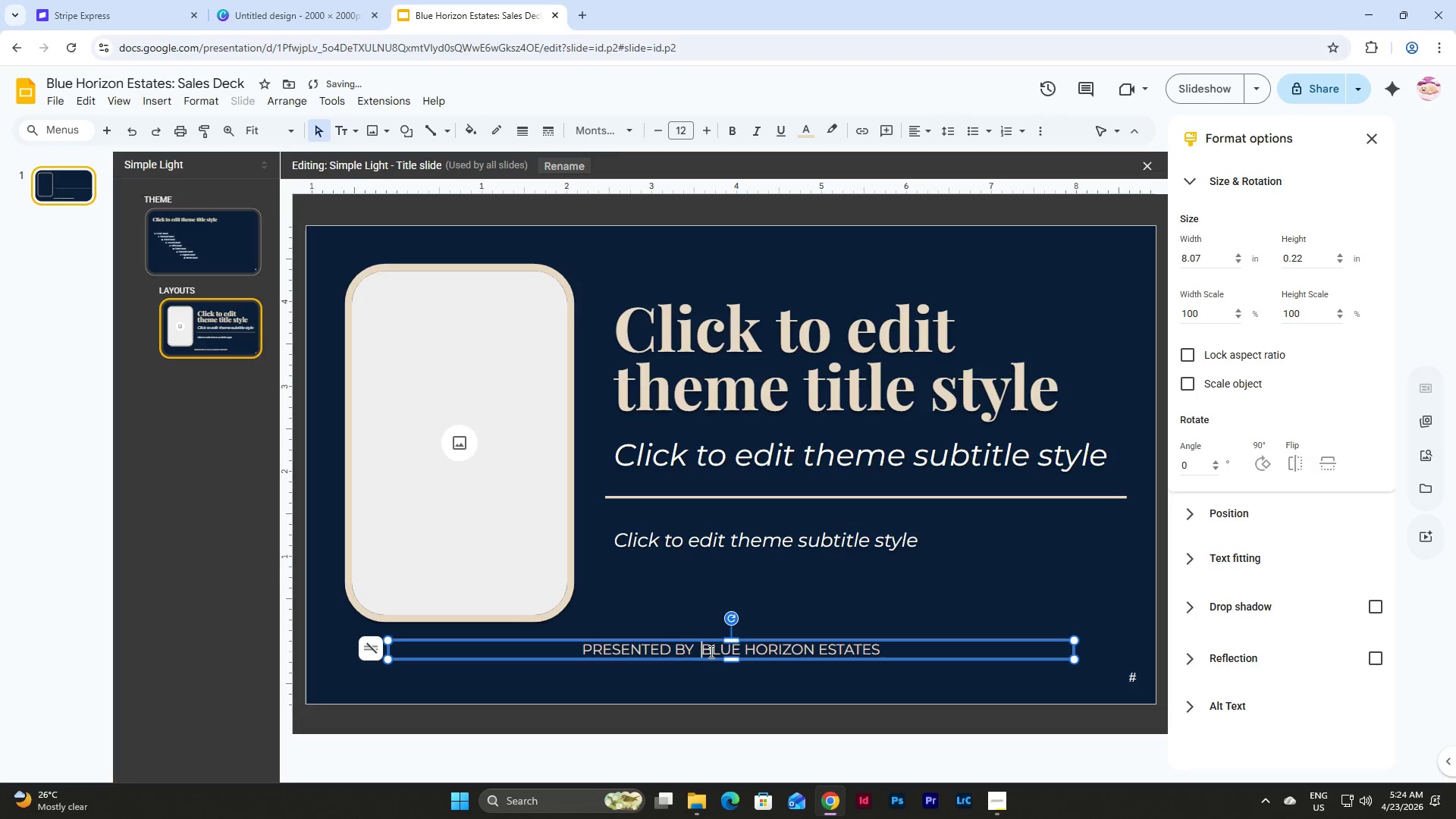 
key(Space)
 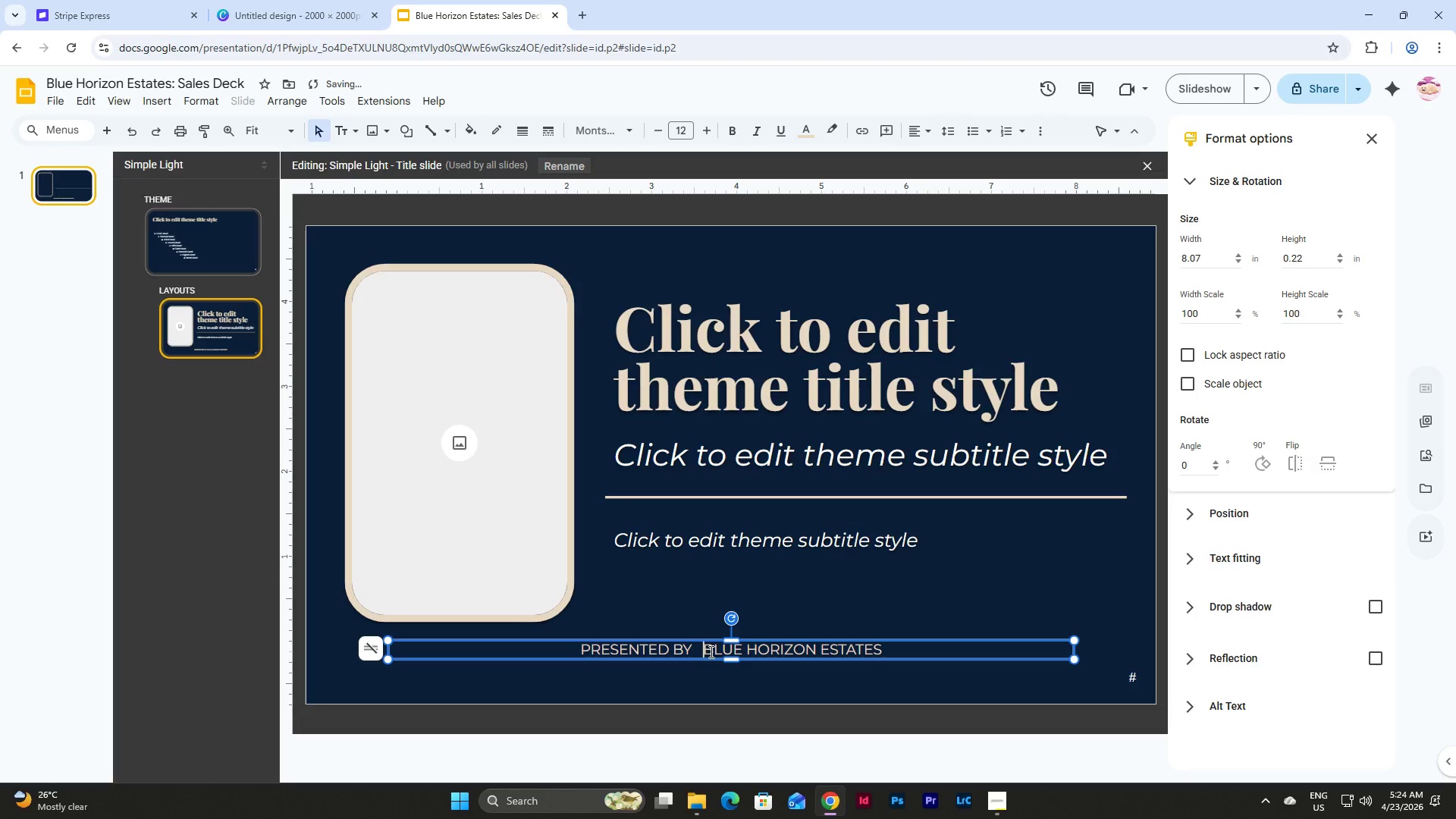 
key(Space)
 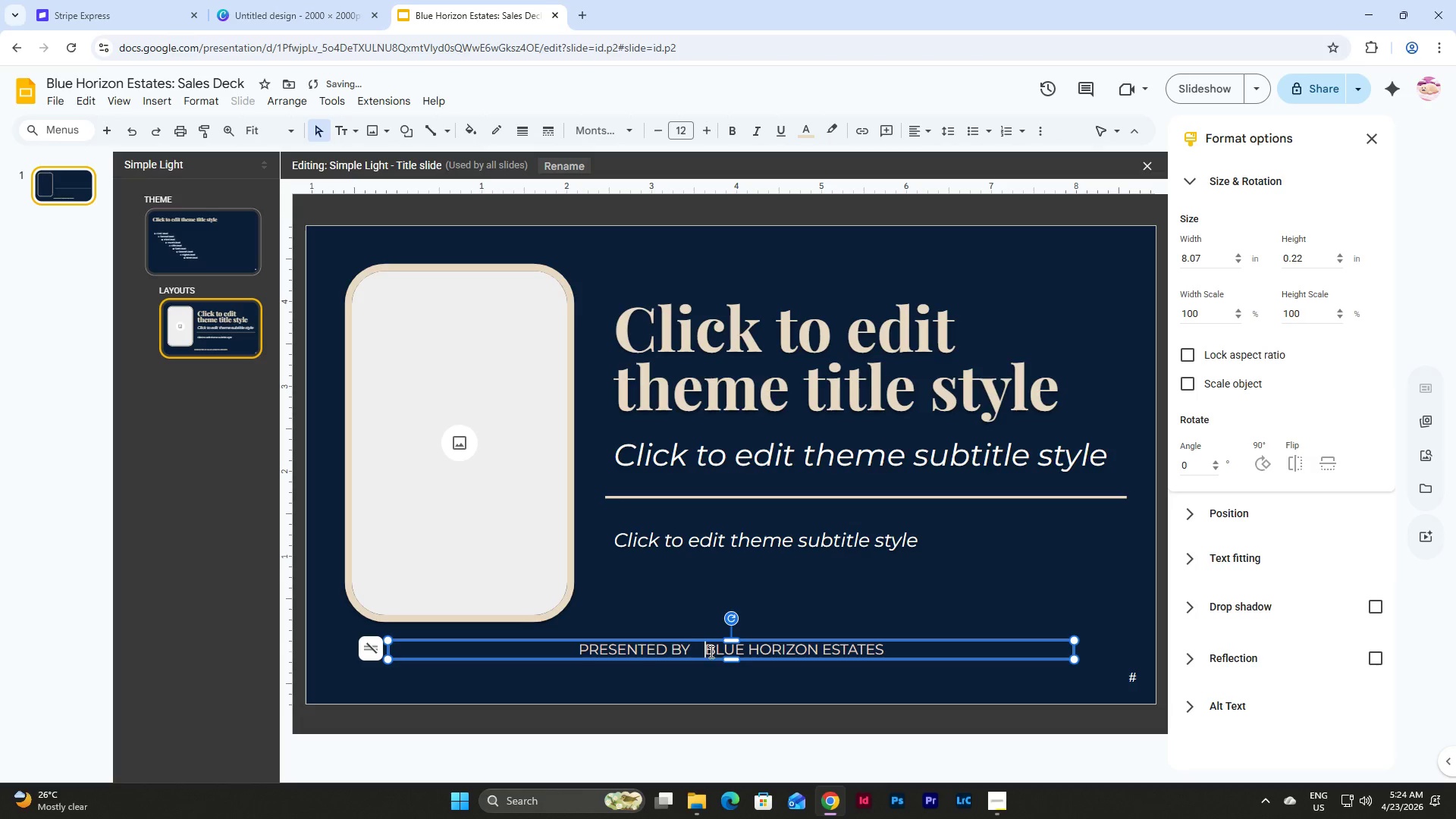 
key(Space)
 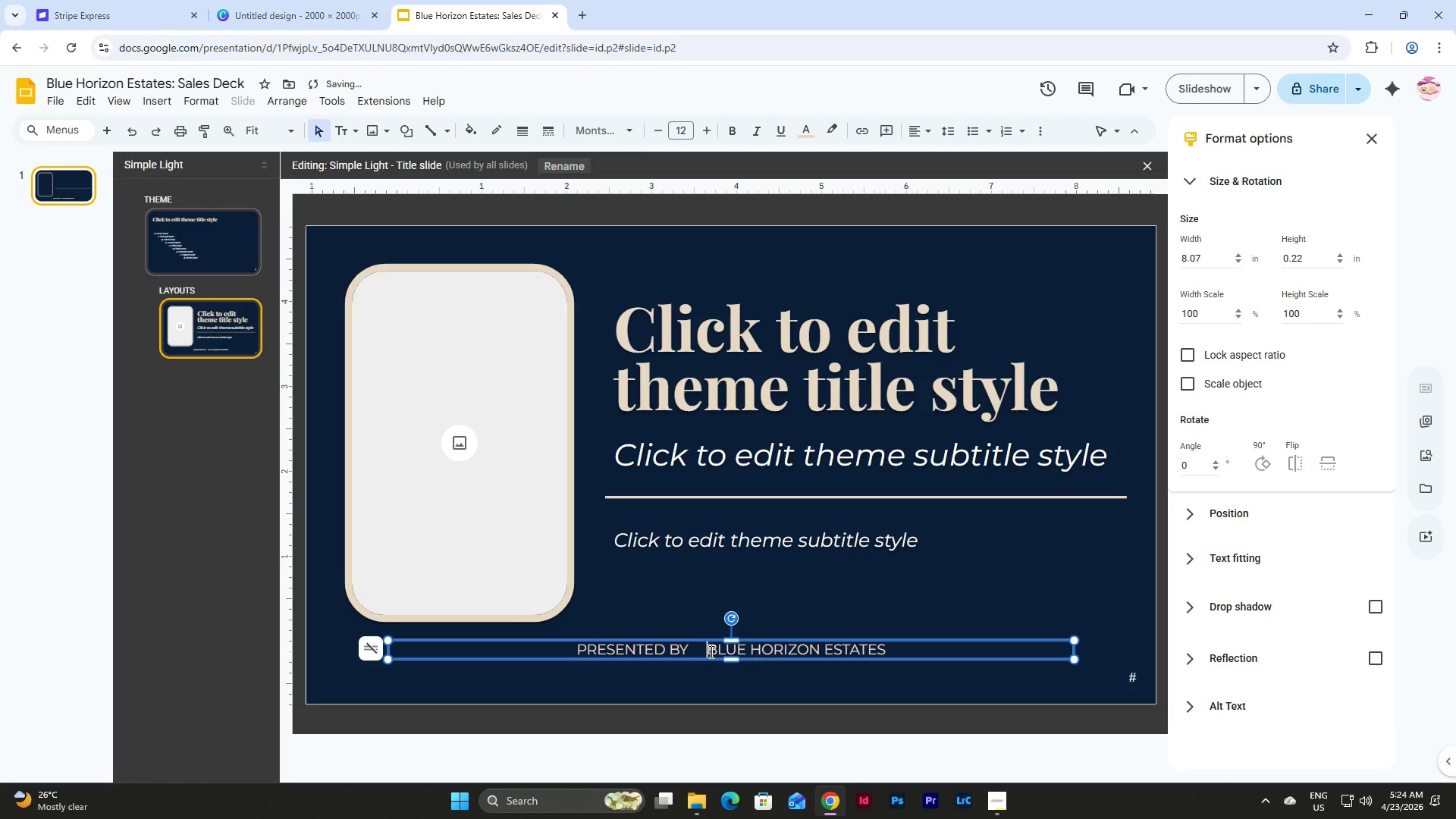 
key(Space)
 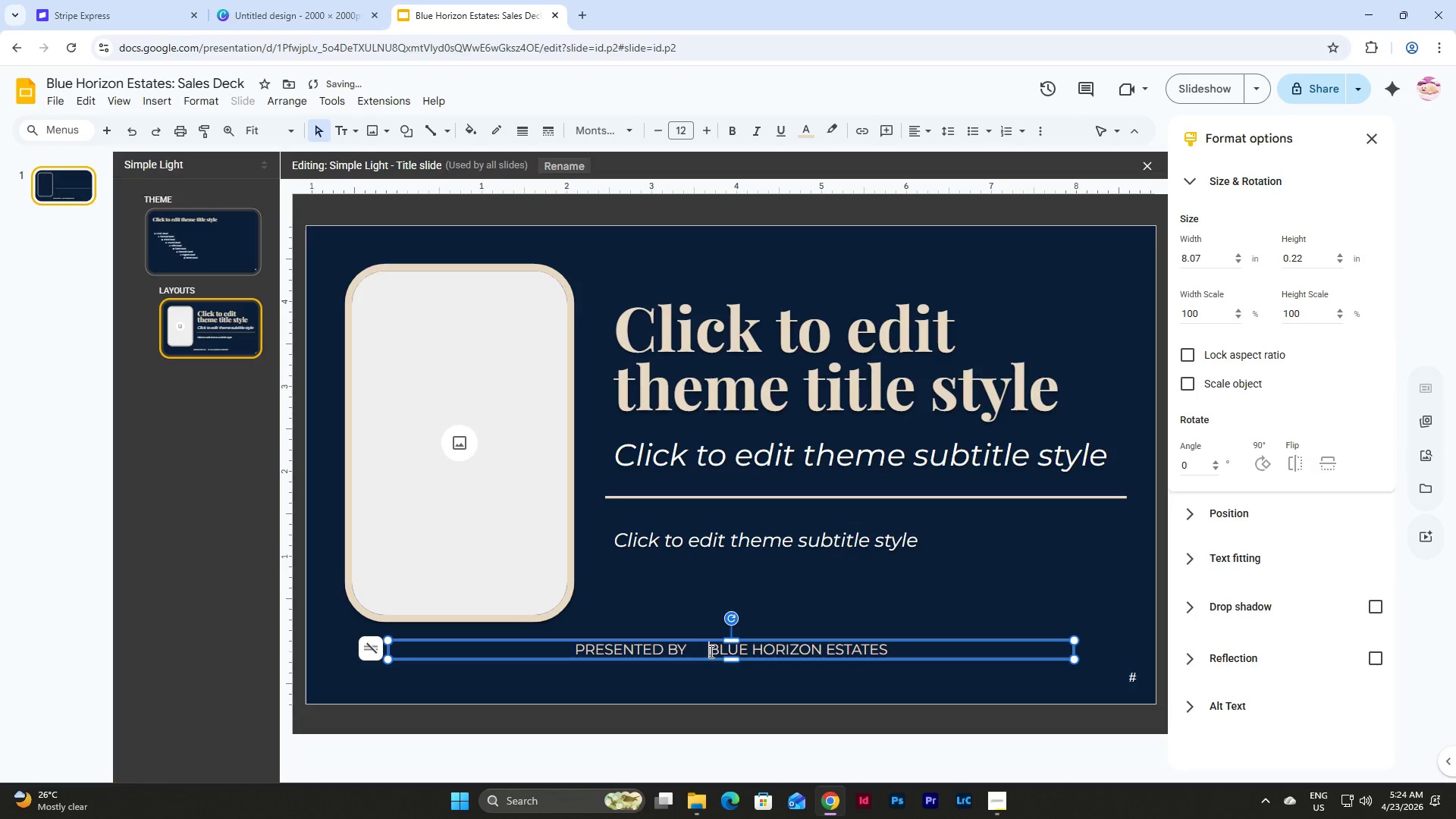 
key(Space)
 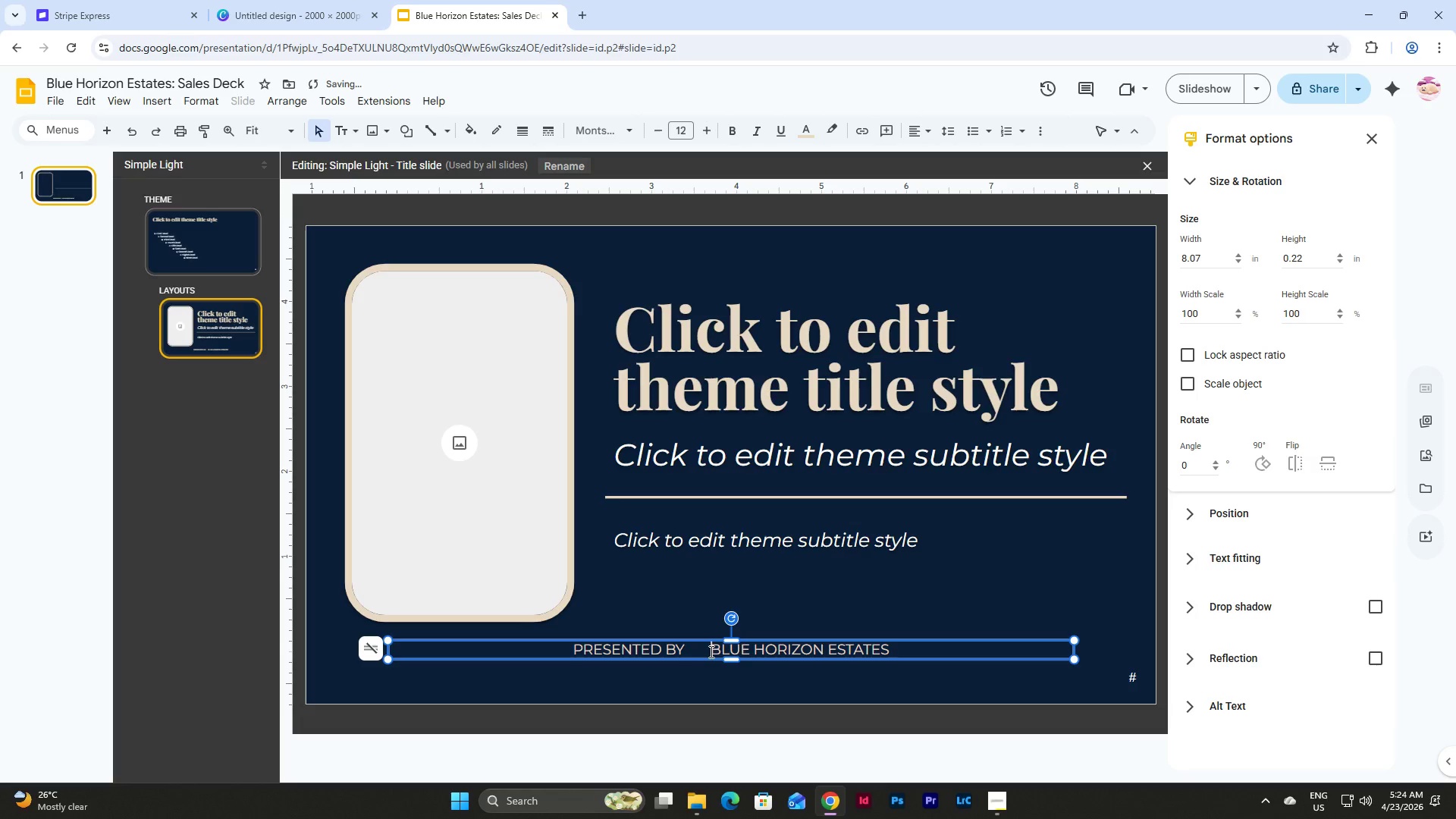 
key(Space)
 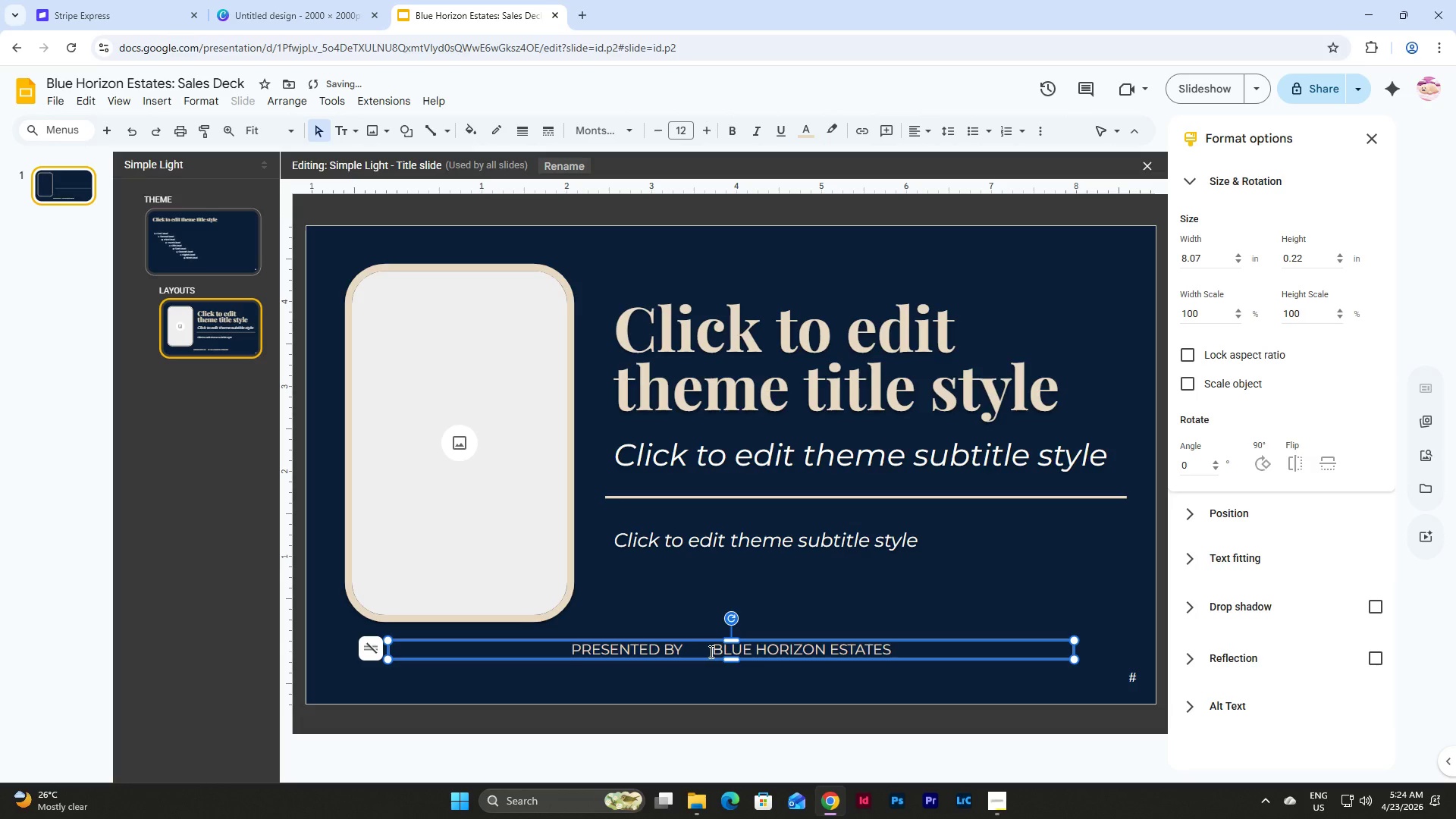 
key(Backspace)
 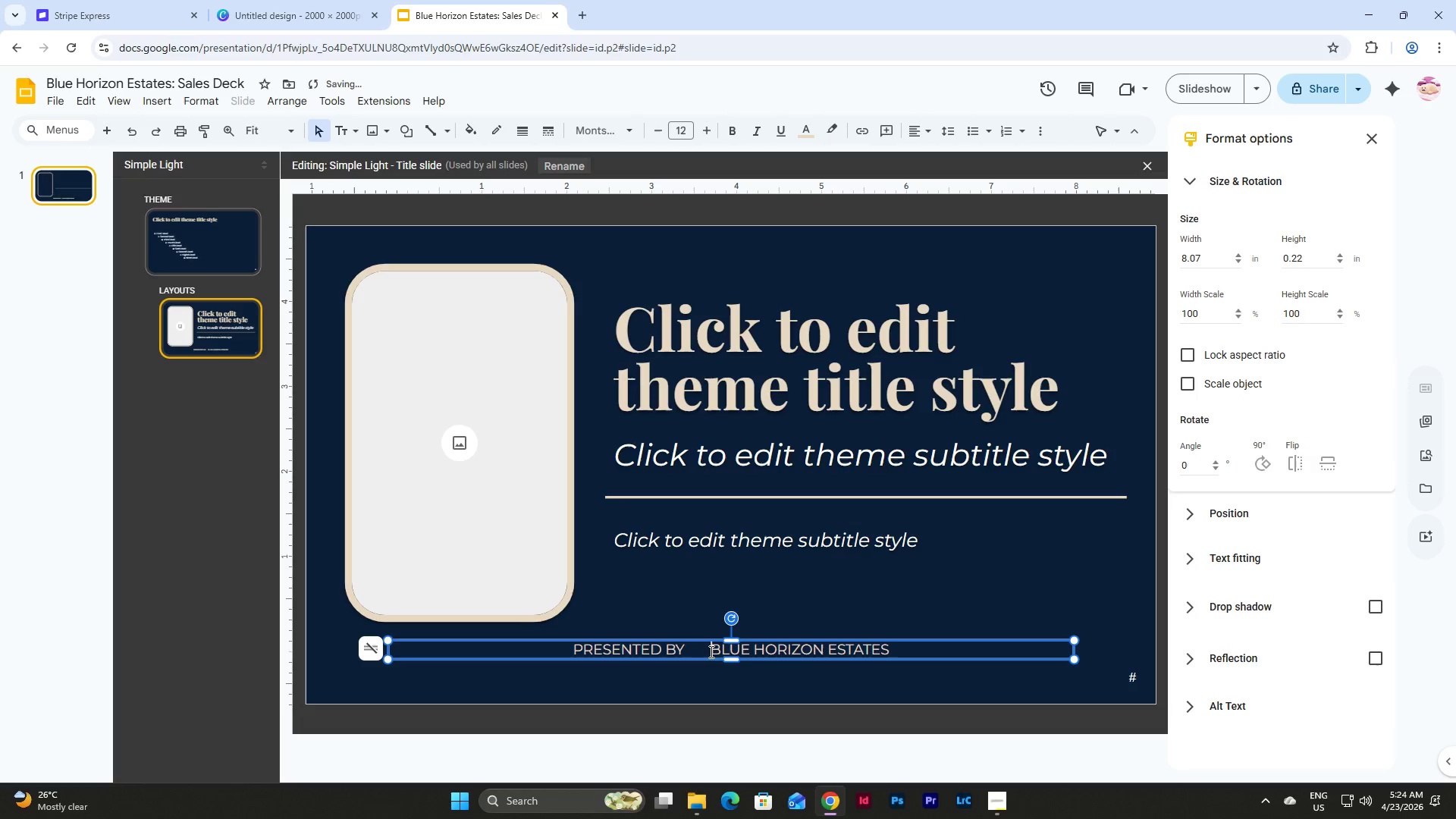 
key(Backspace)
 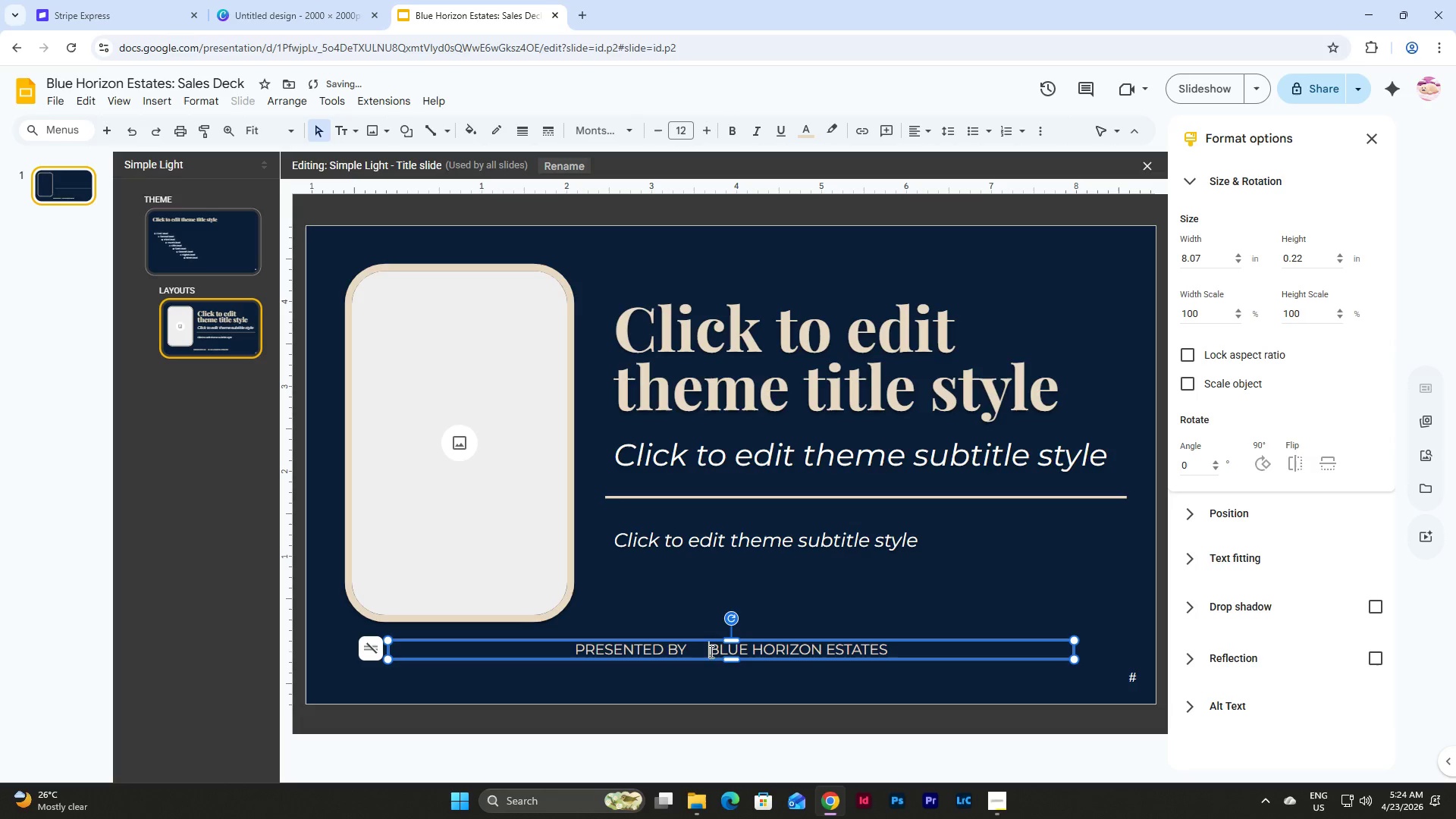 
key(Backspace)
 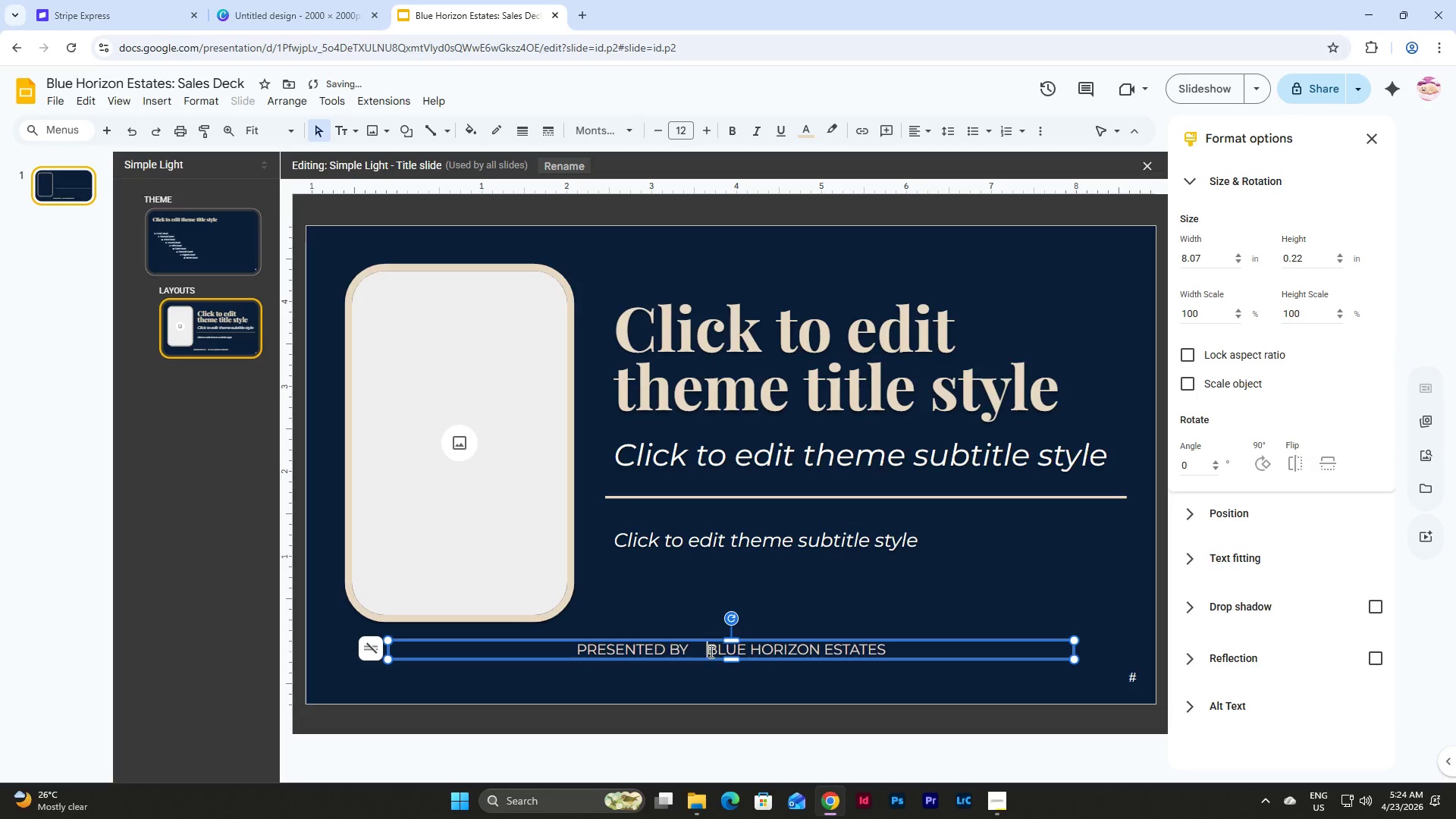 
key(Backspace)
 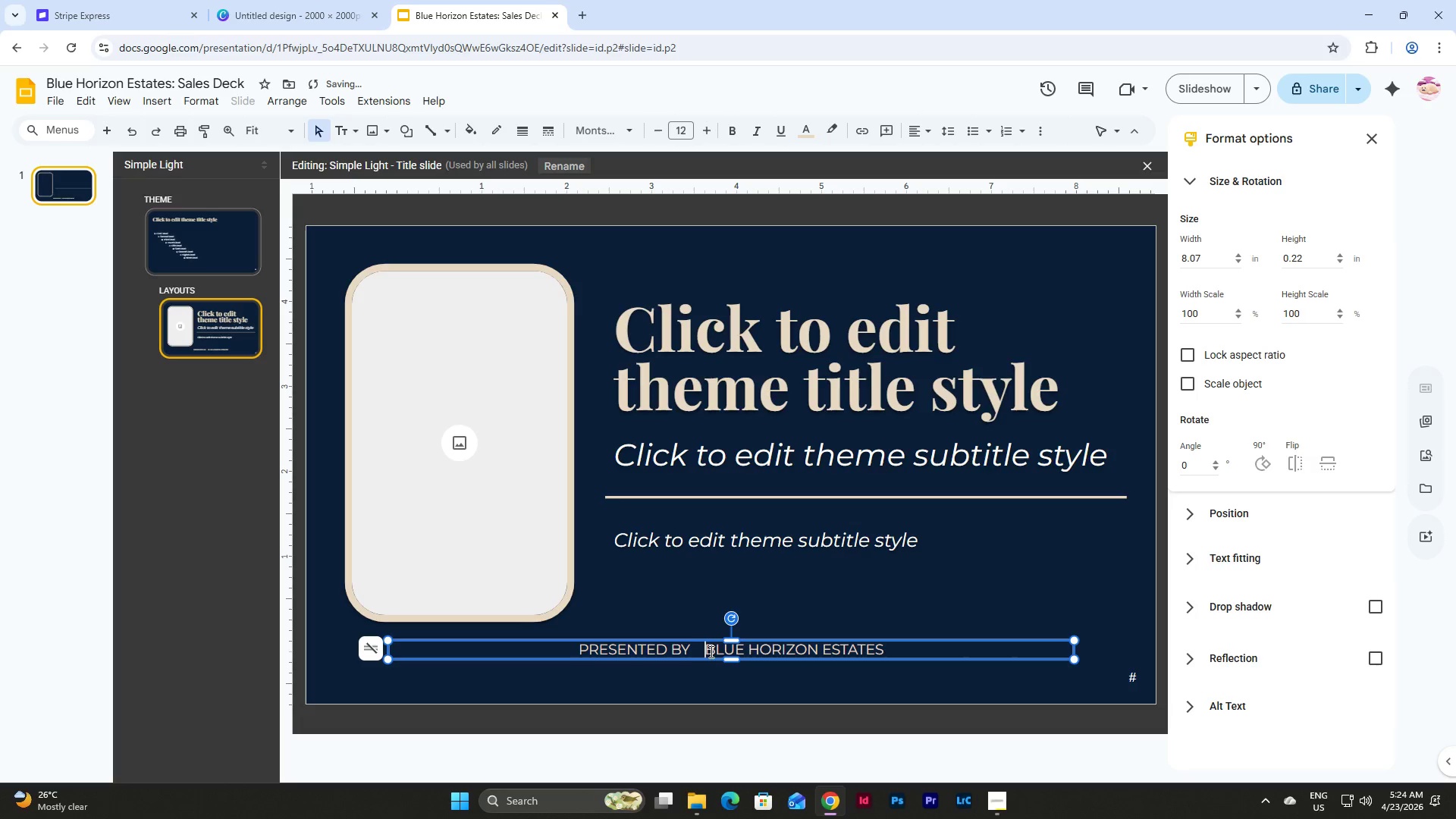 
key(Backspace)
 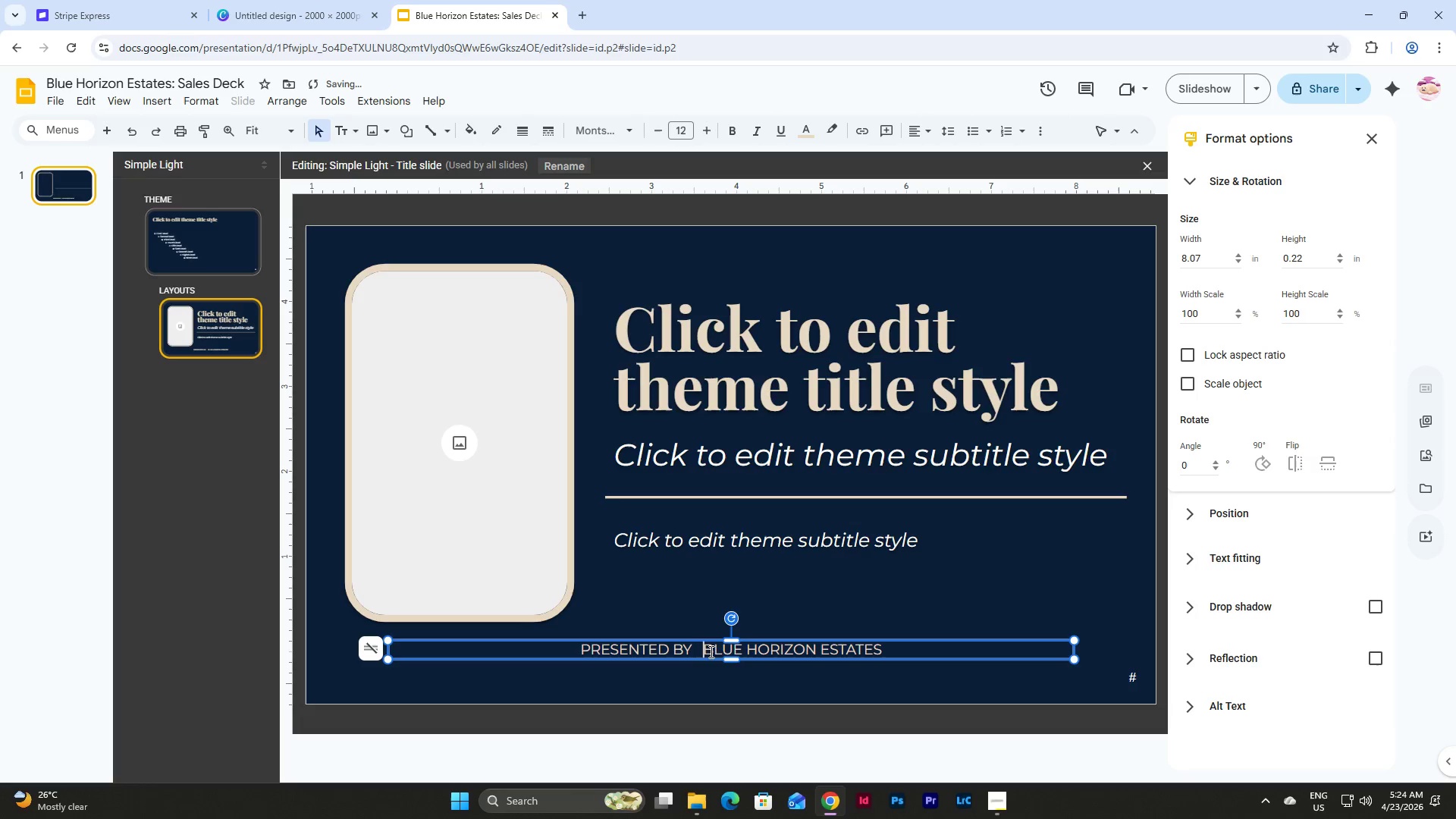 
key(Backspace)
 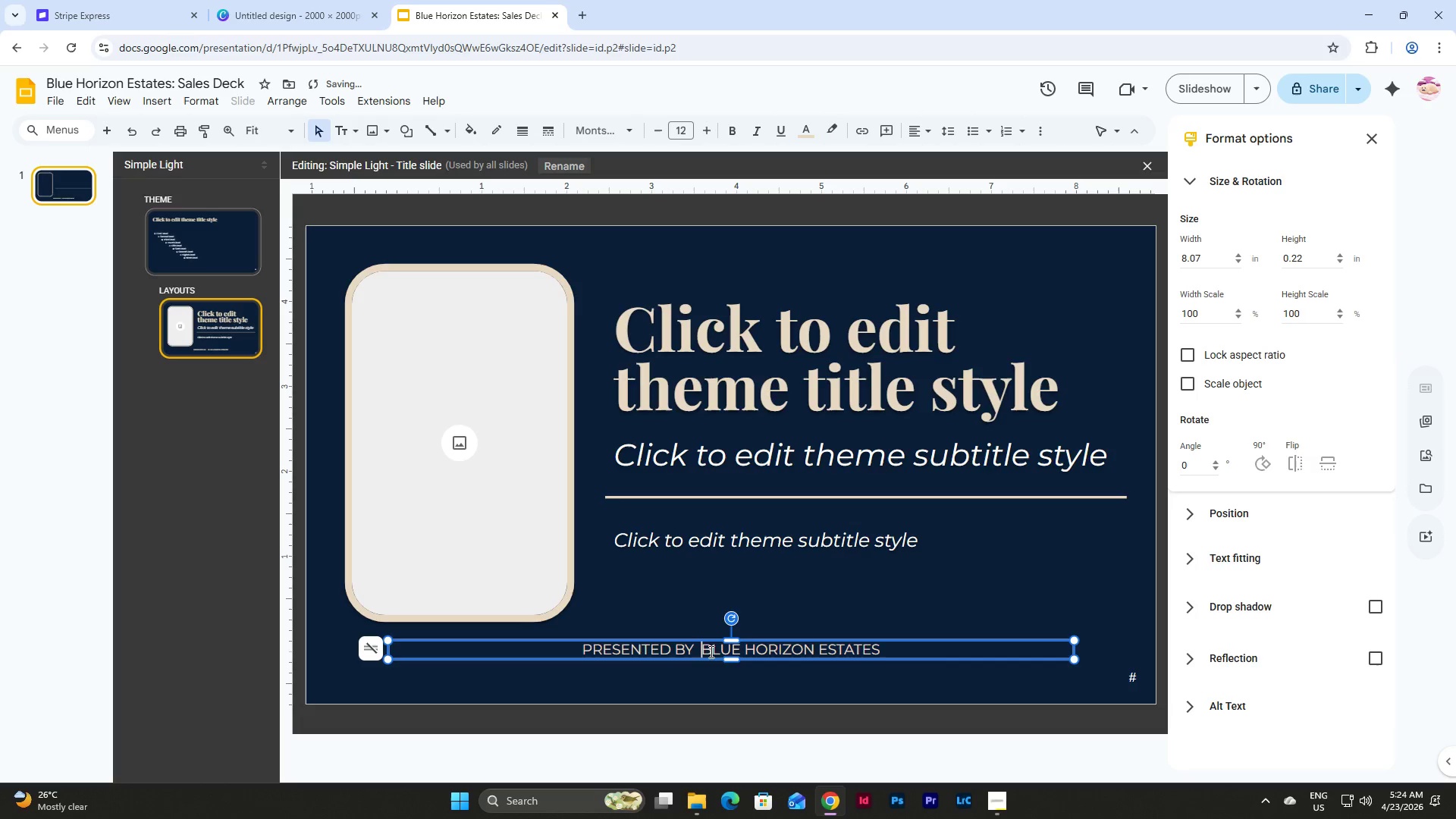 
key(Backspace)
 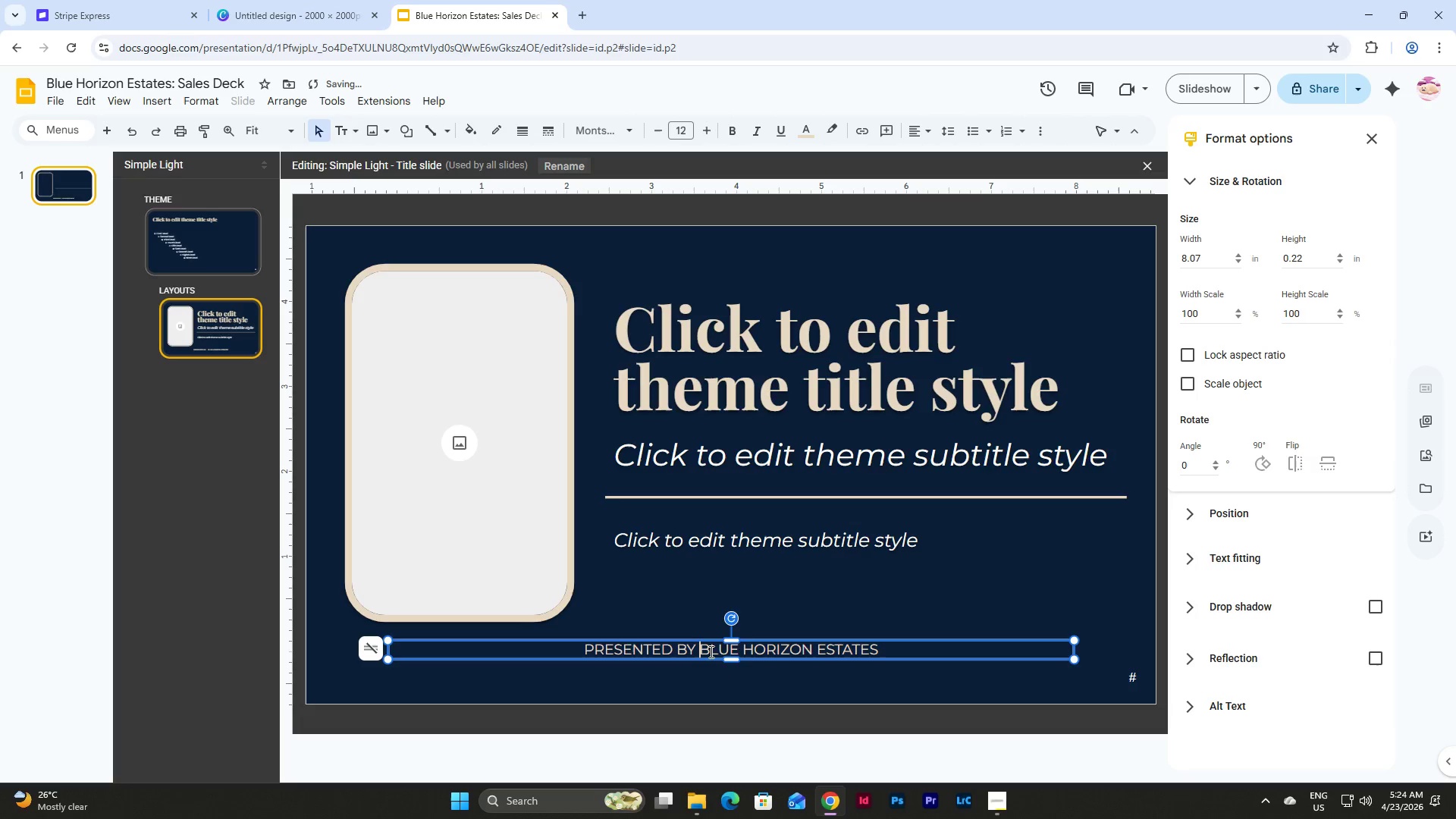 
key(Backspace)
 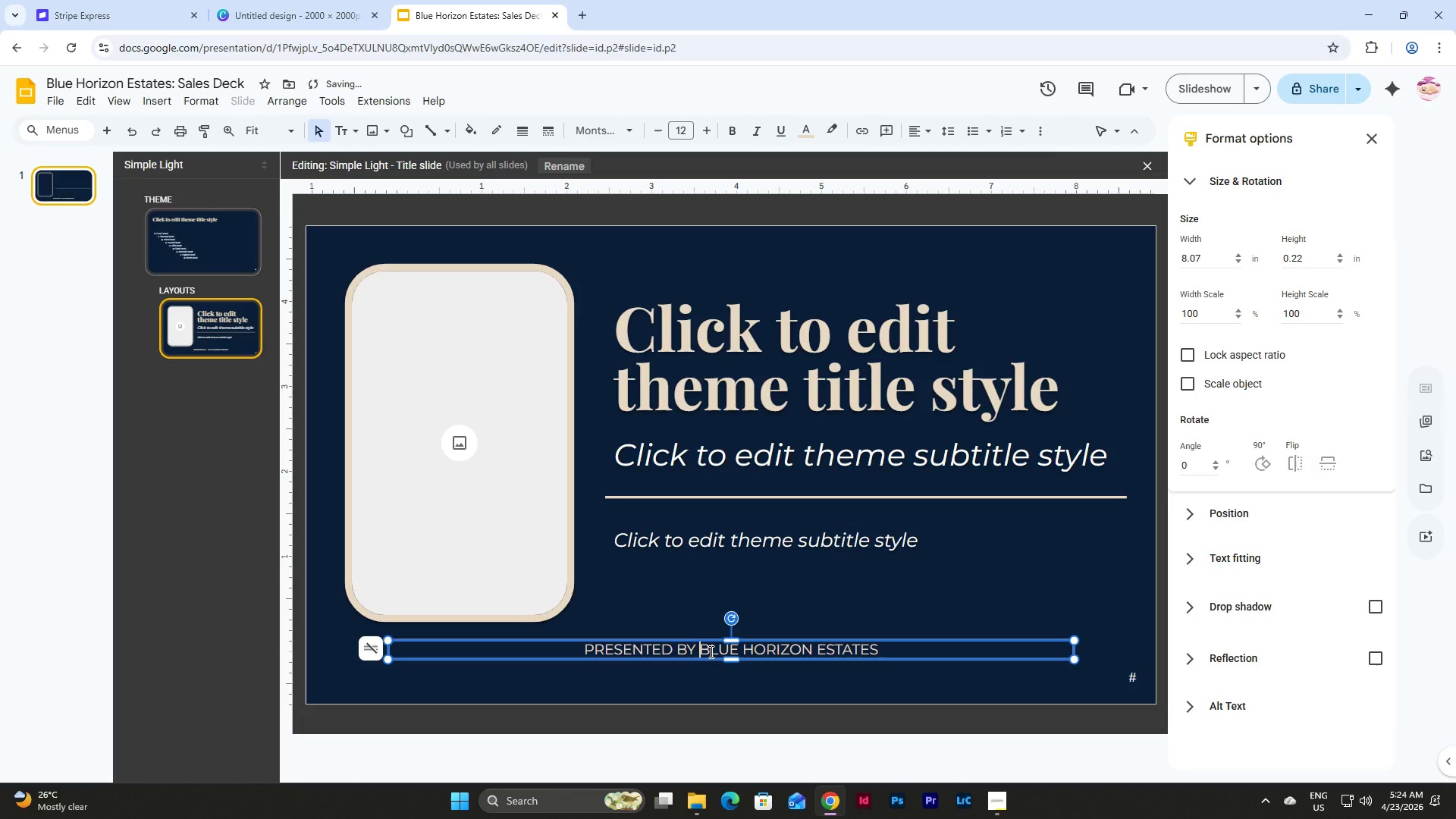 
key(Space)
 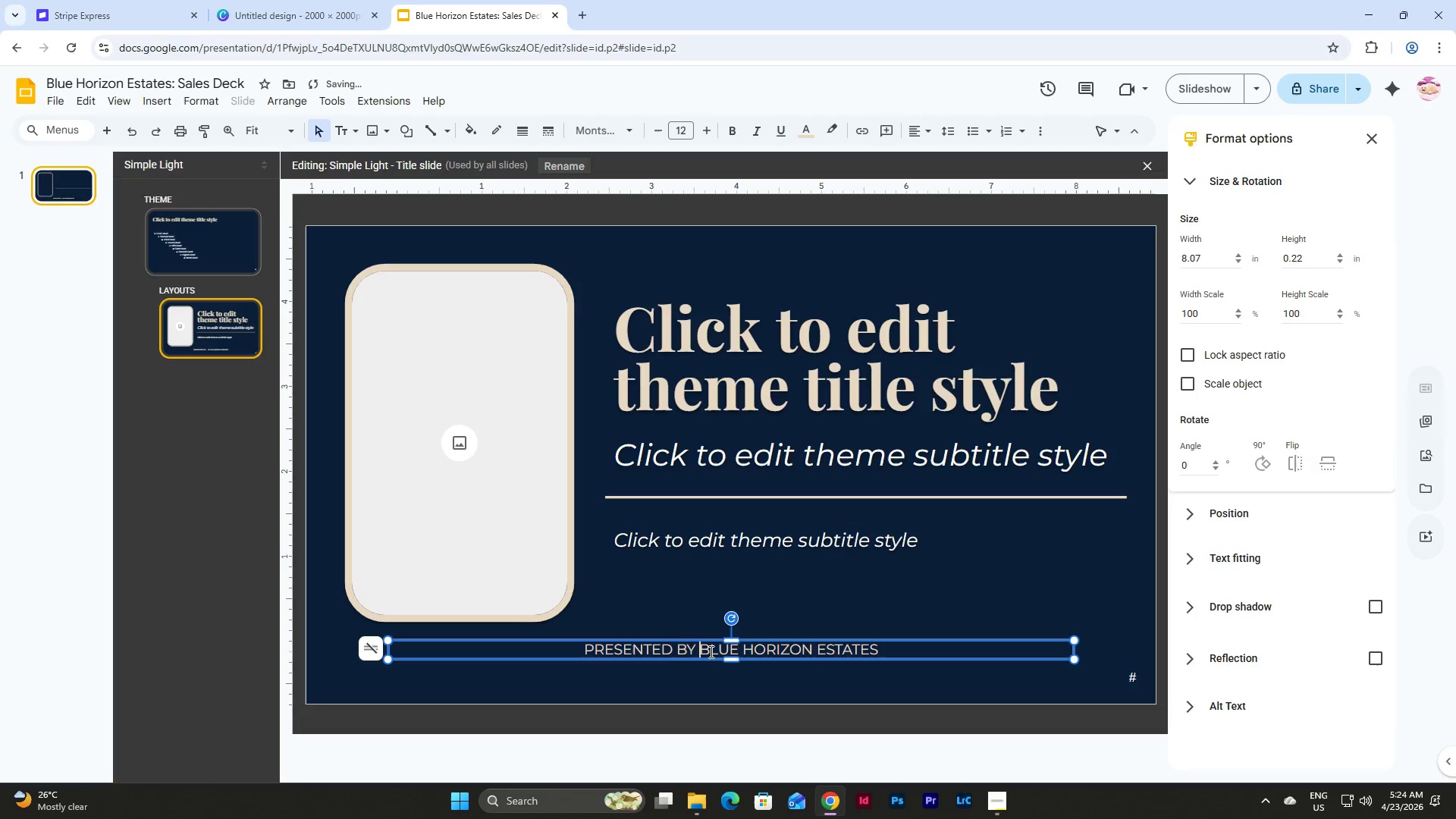 
key(Space)
 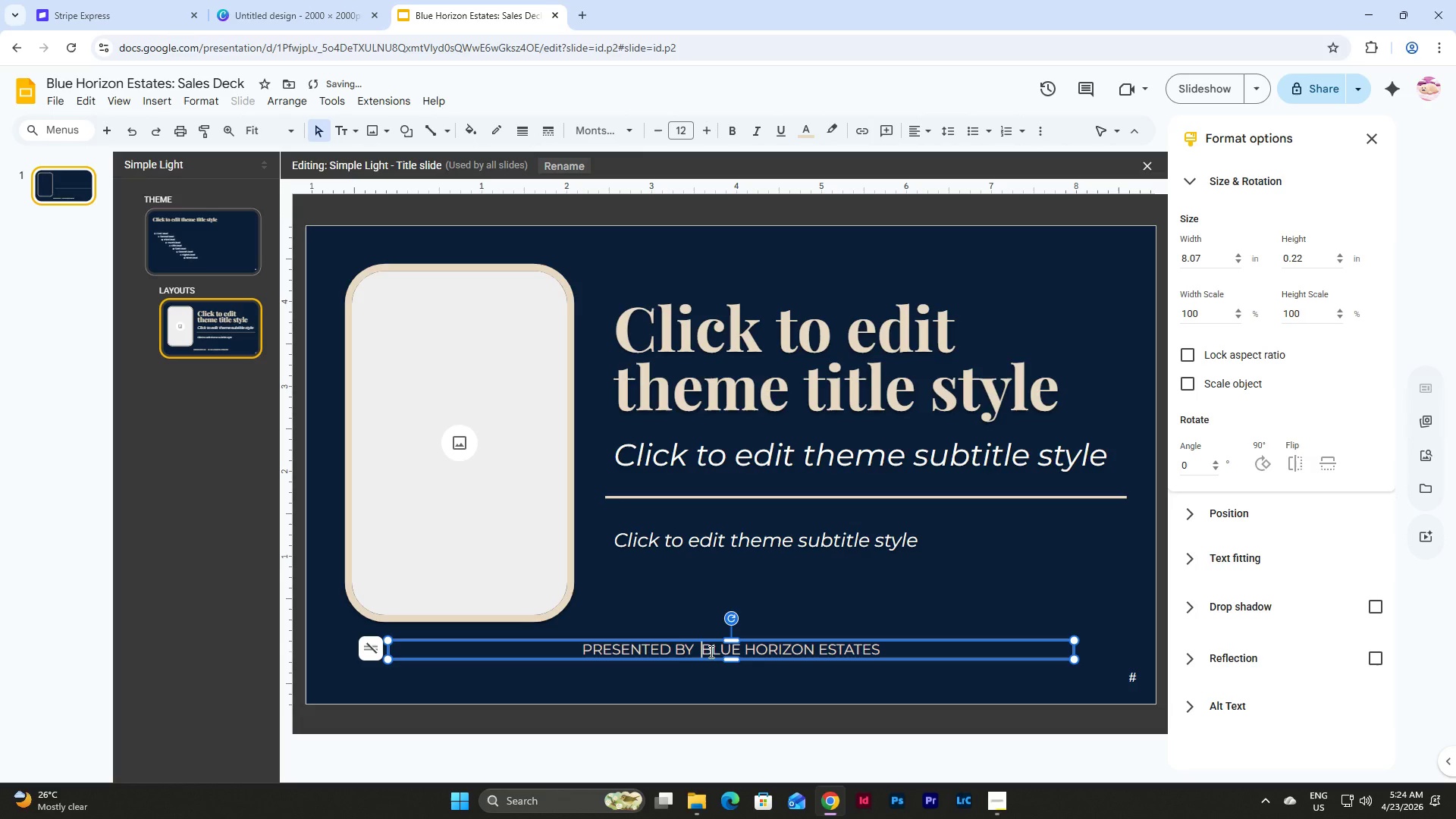 
key(Space)
 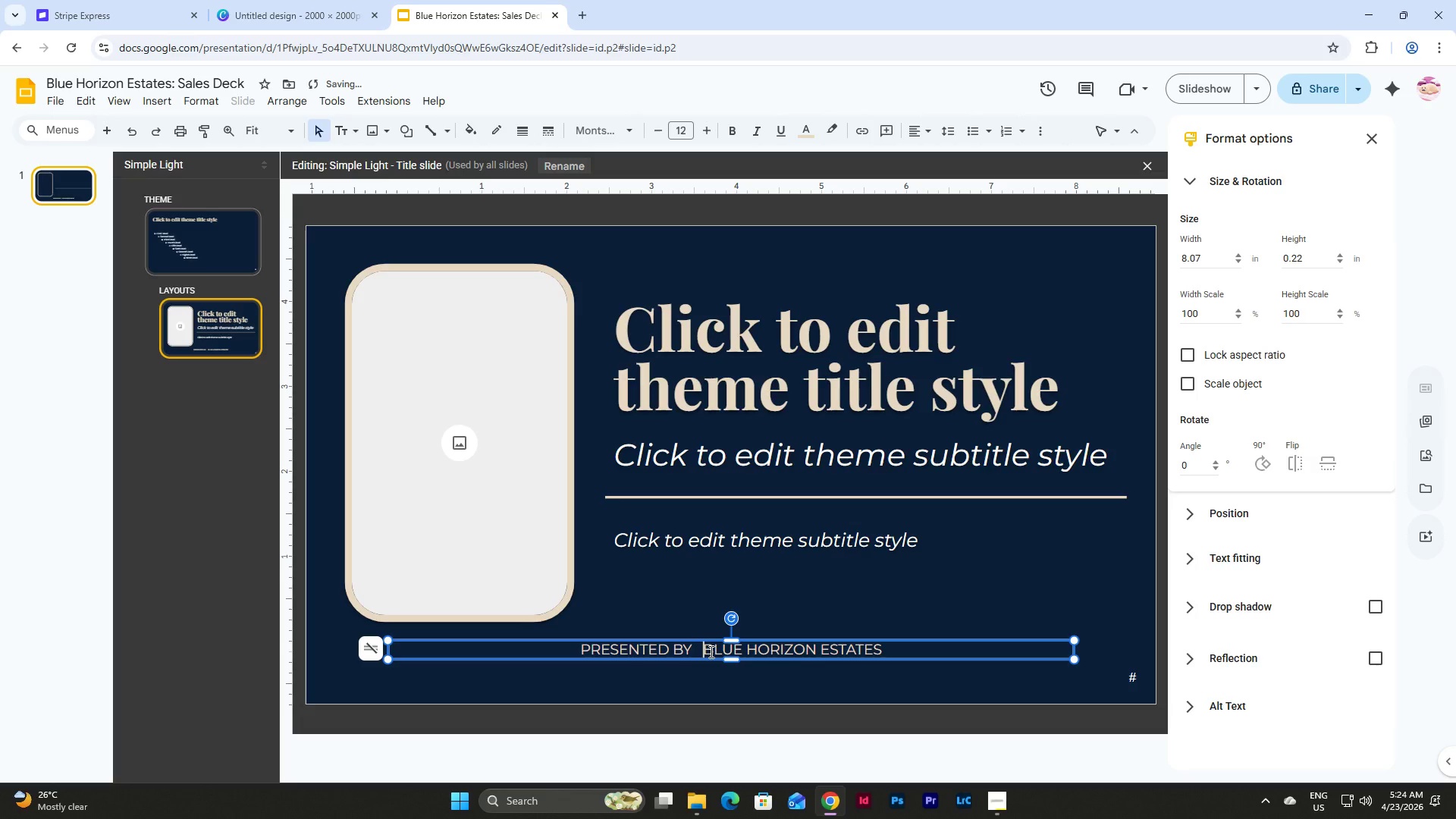 
key(Space)
 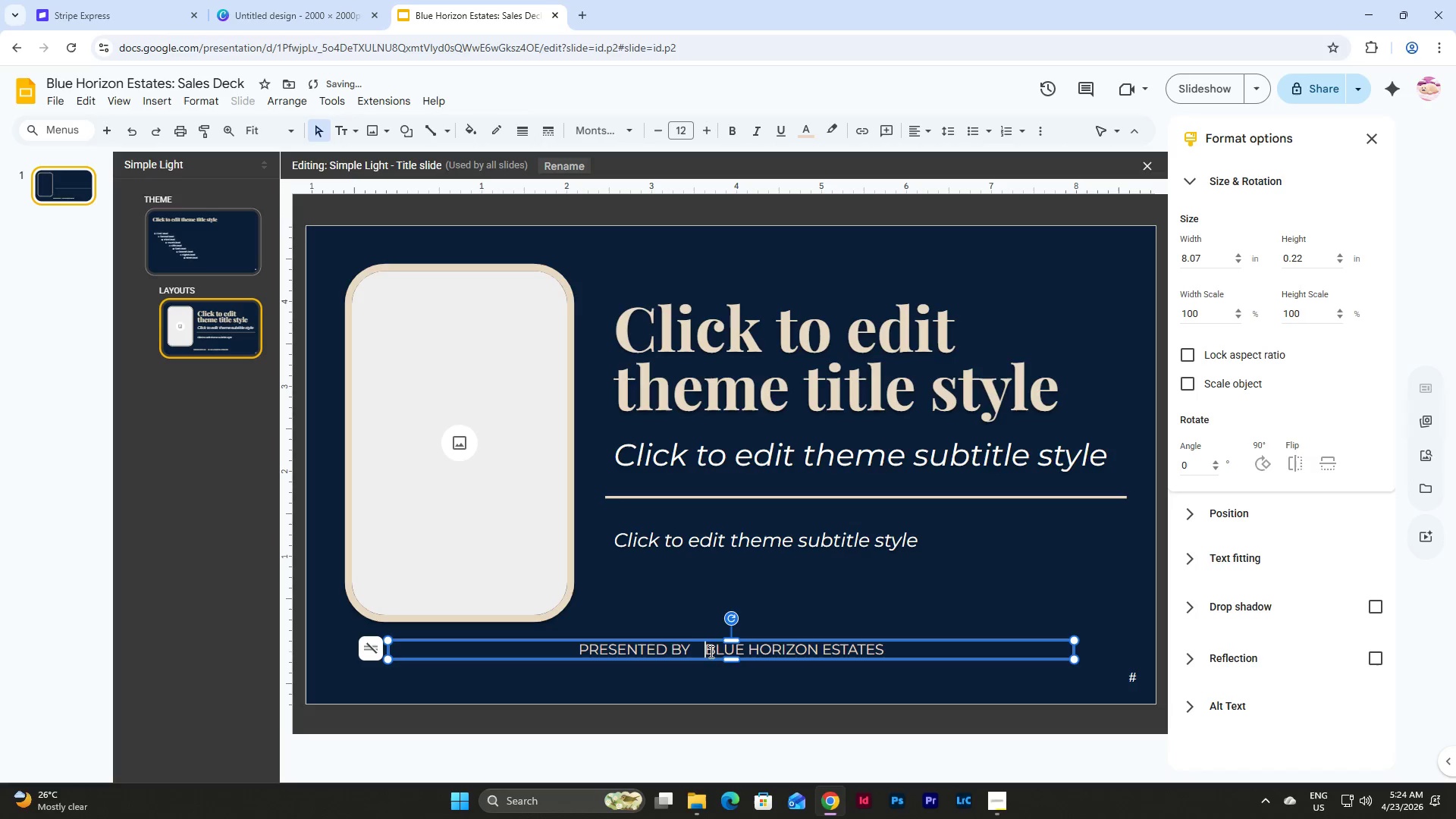 
key(Space)
 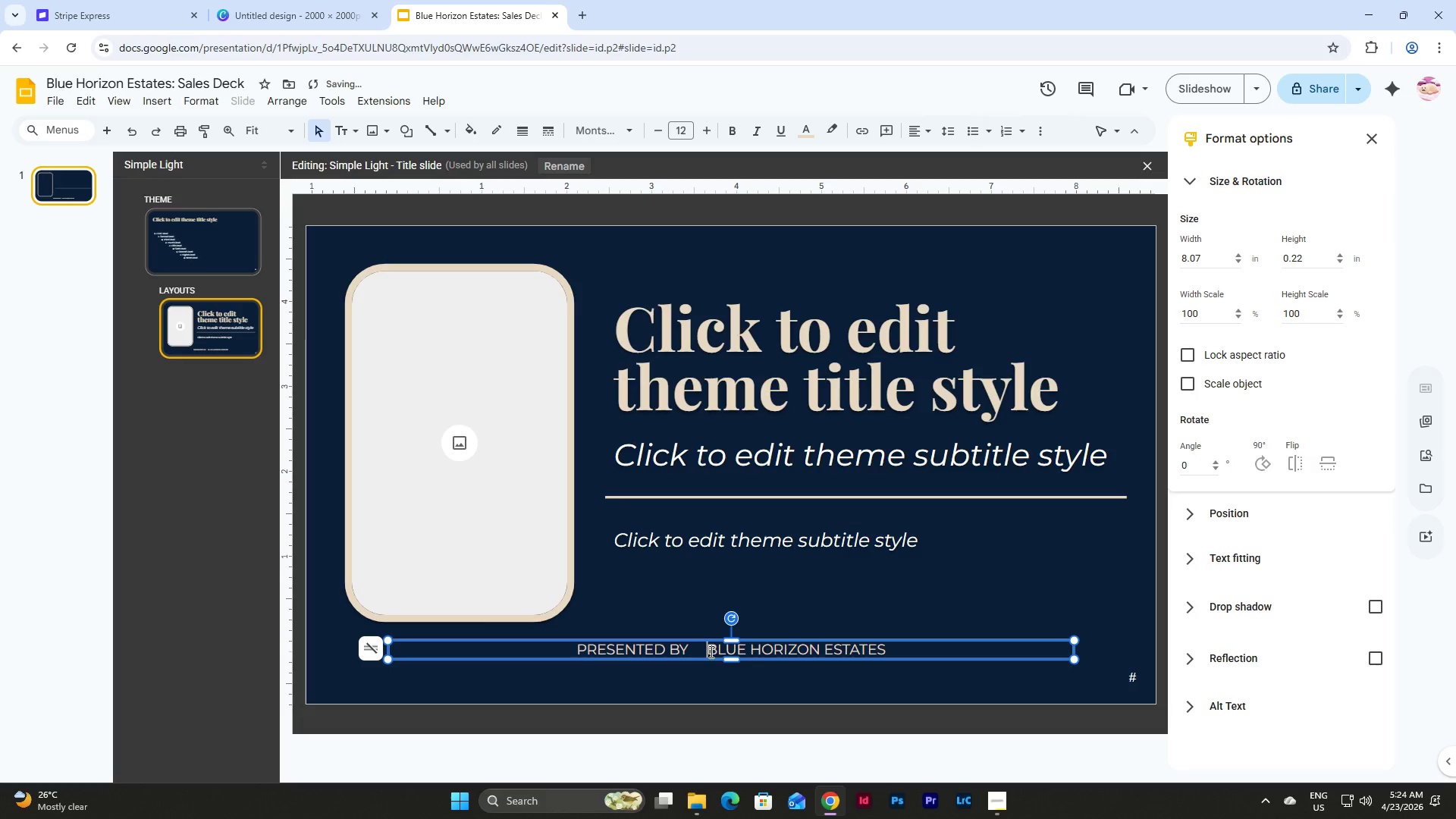 
key(Space)
 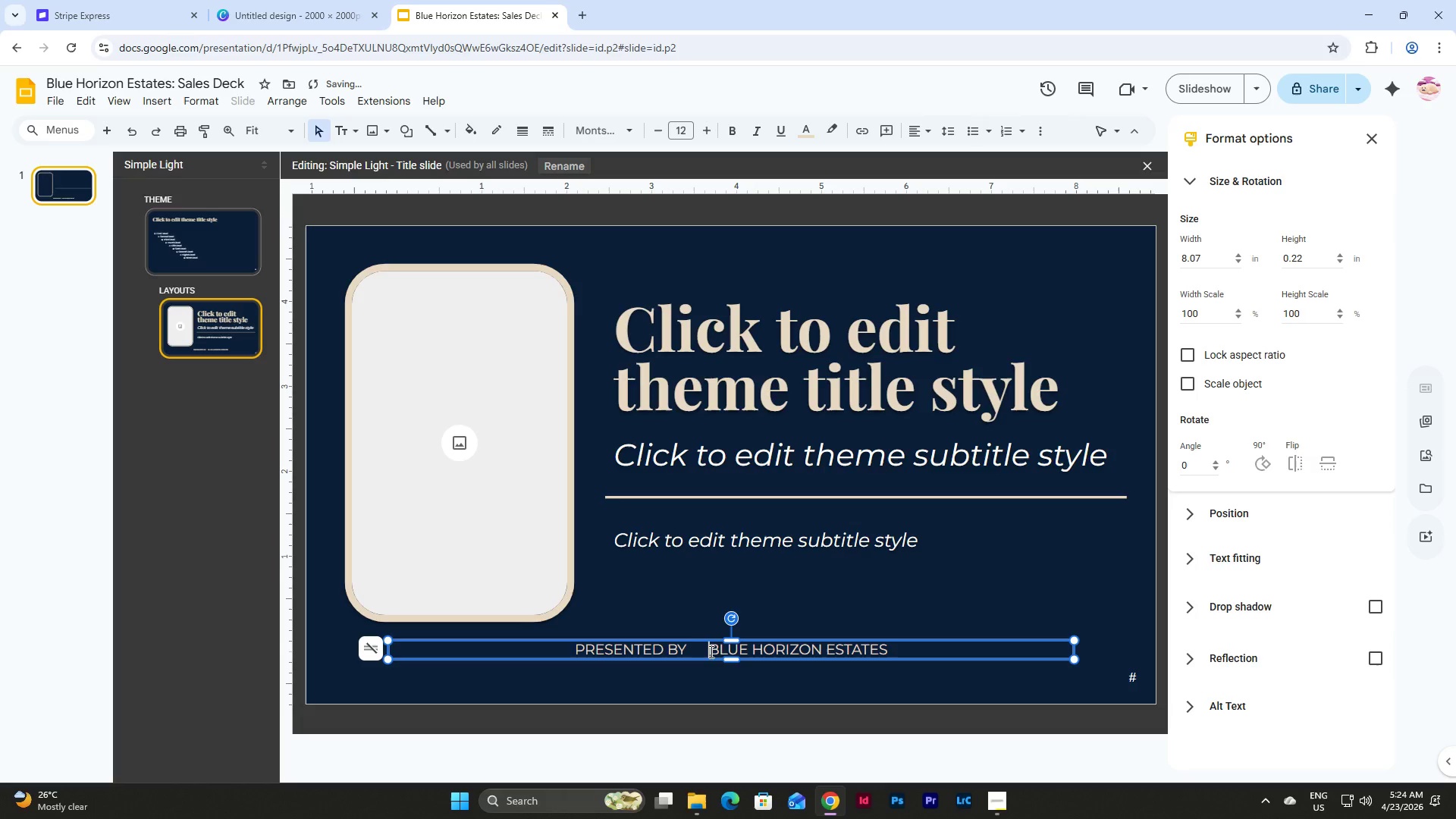 
key(Space)
 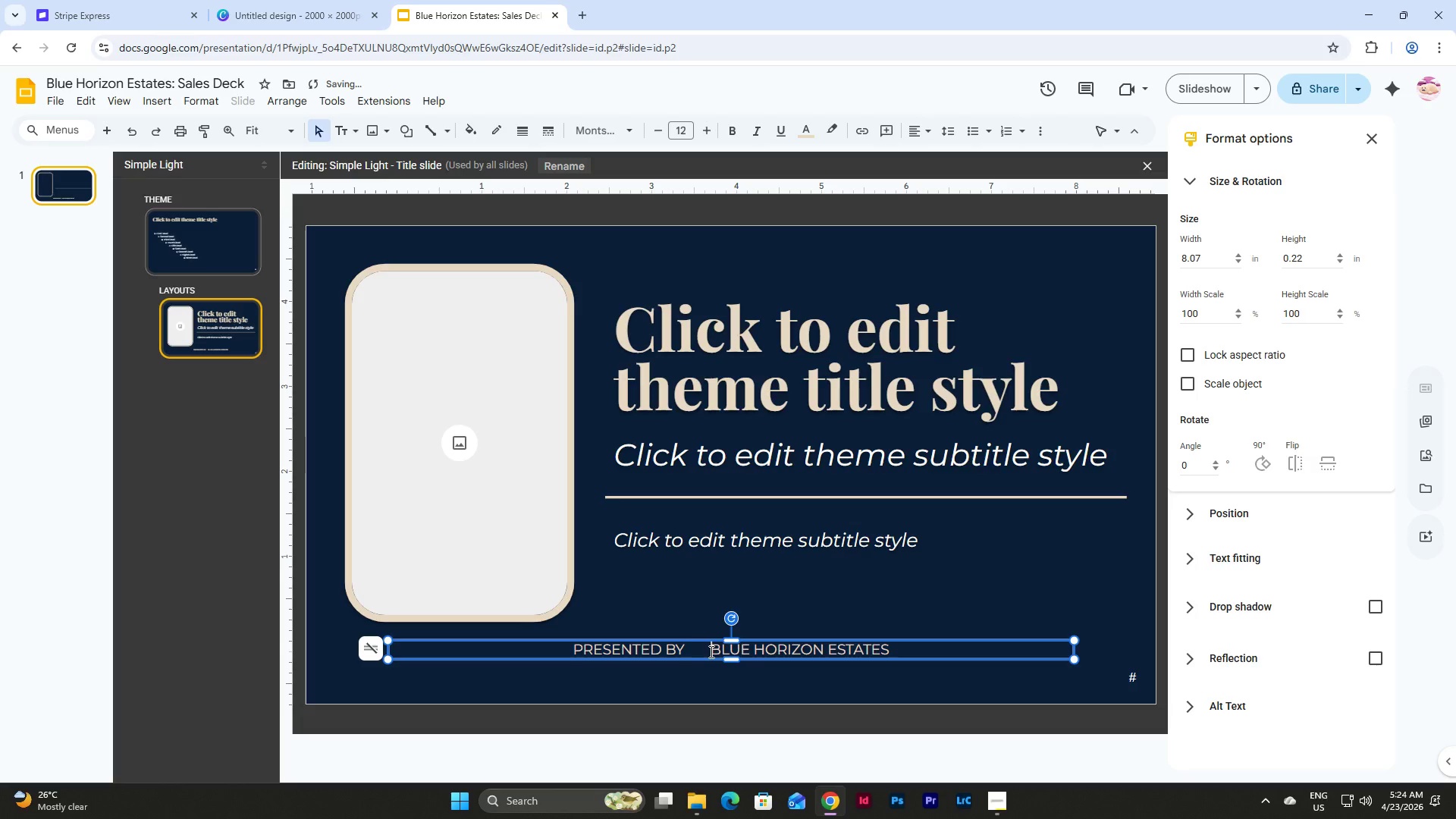 
key(Space)
 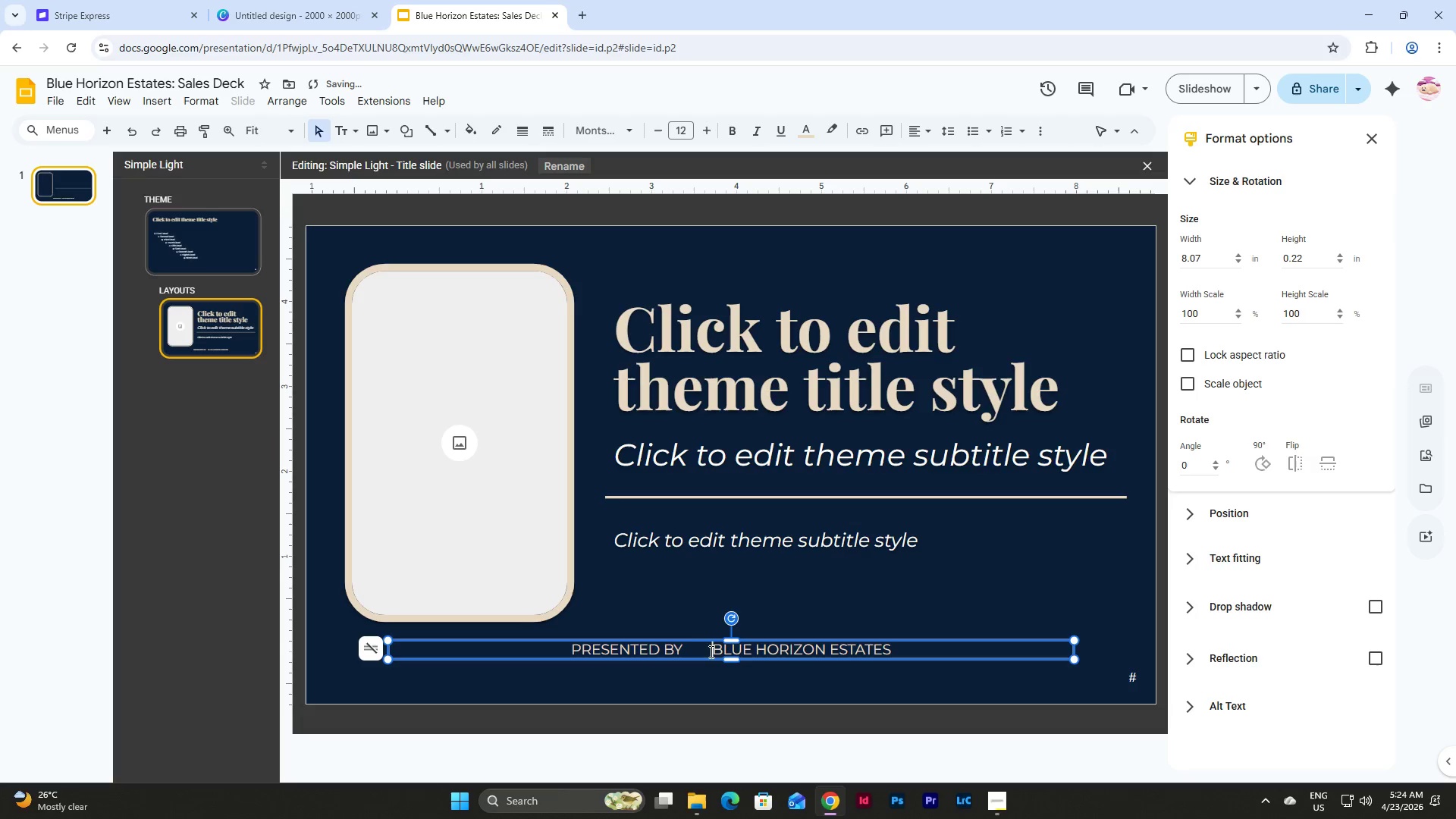 
key(Space)
 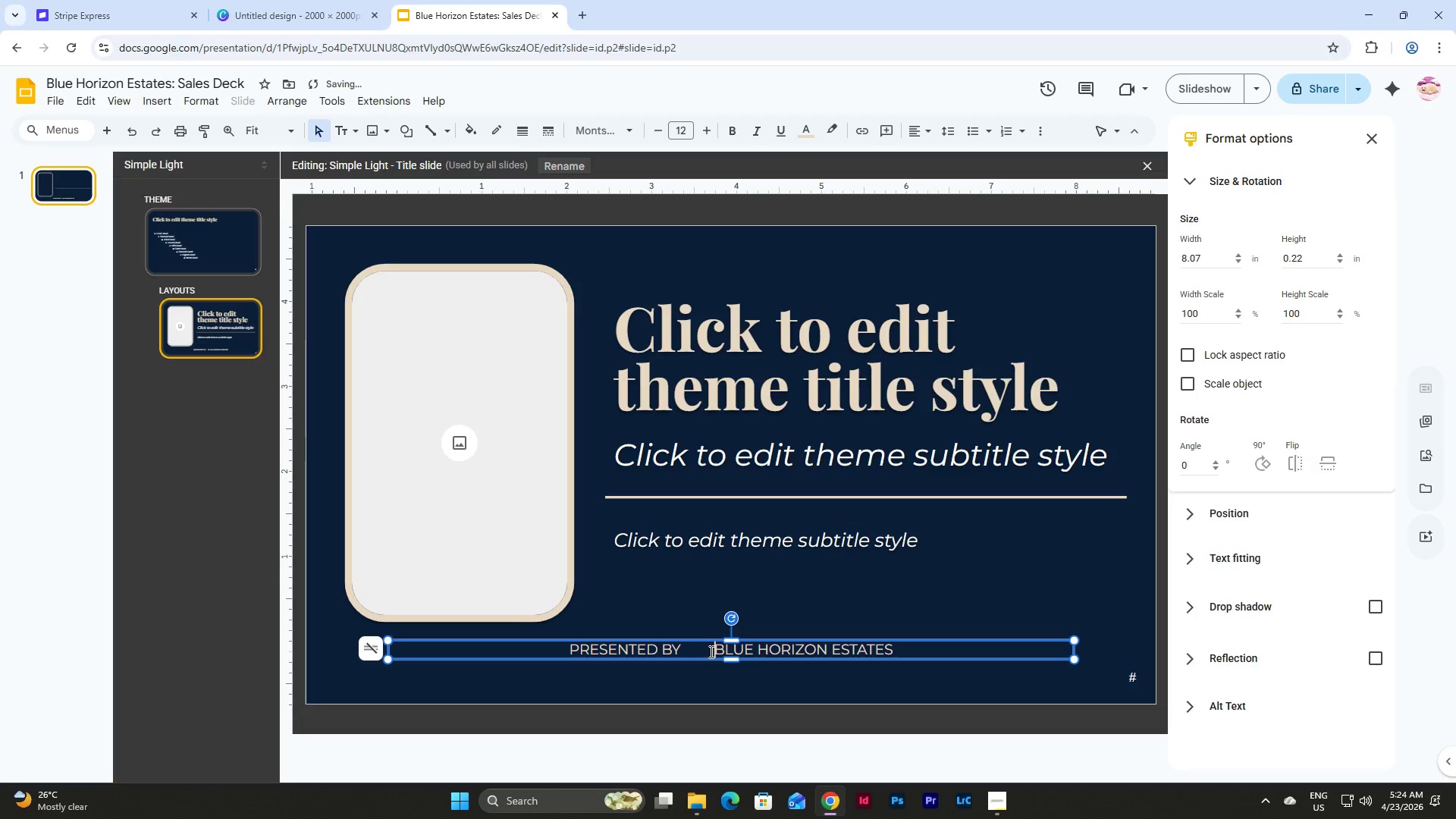 
key(Space)
 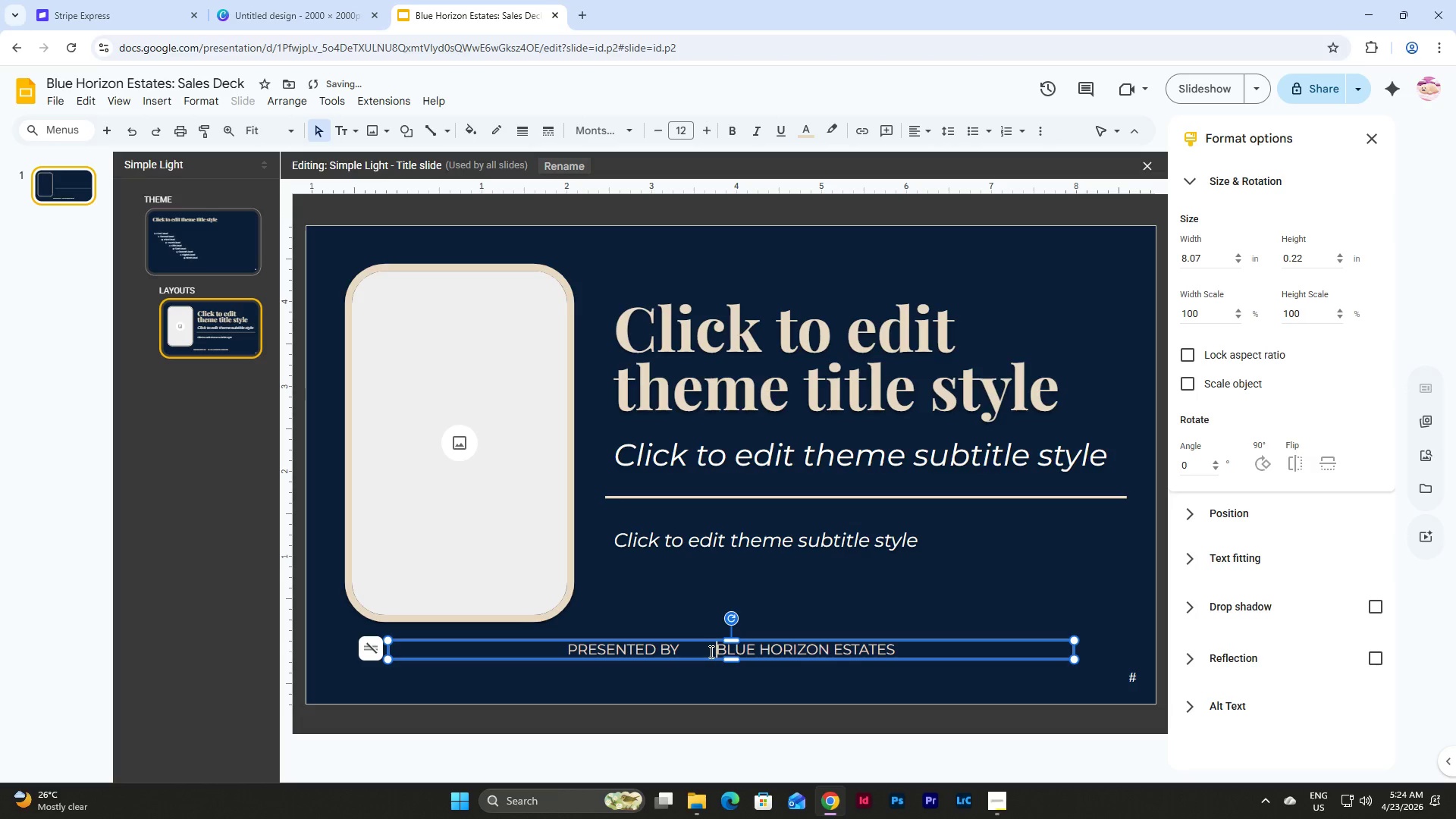 
key(Shift+Backslash)
 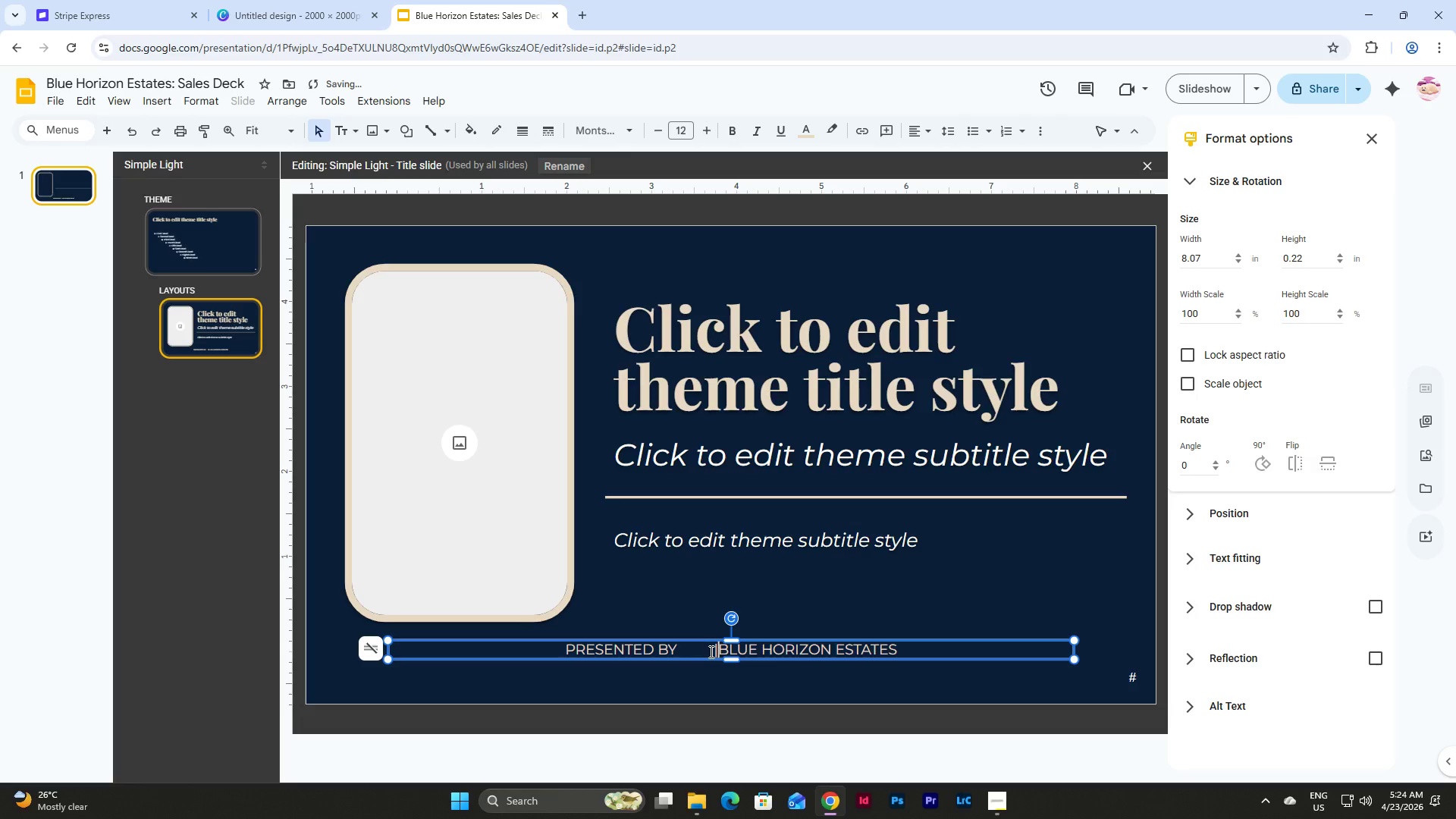 
key(Space)
 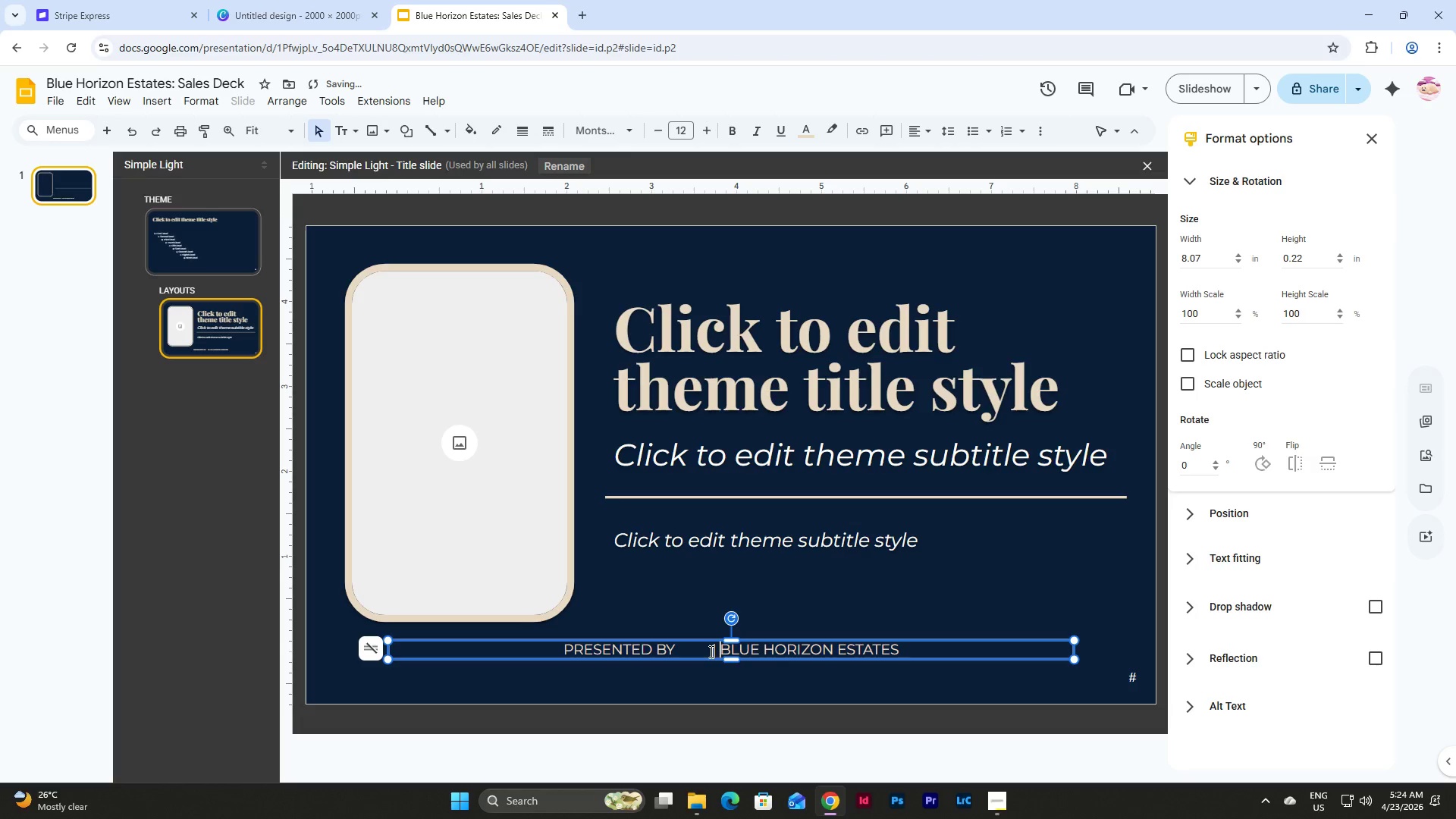 
key(Space)
 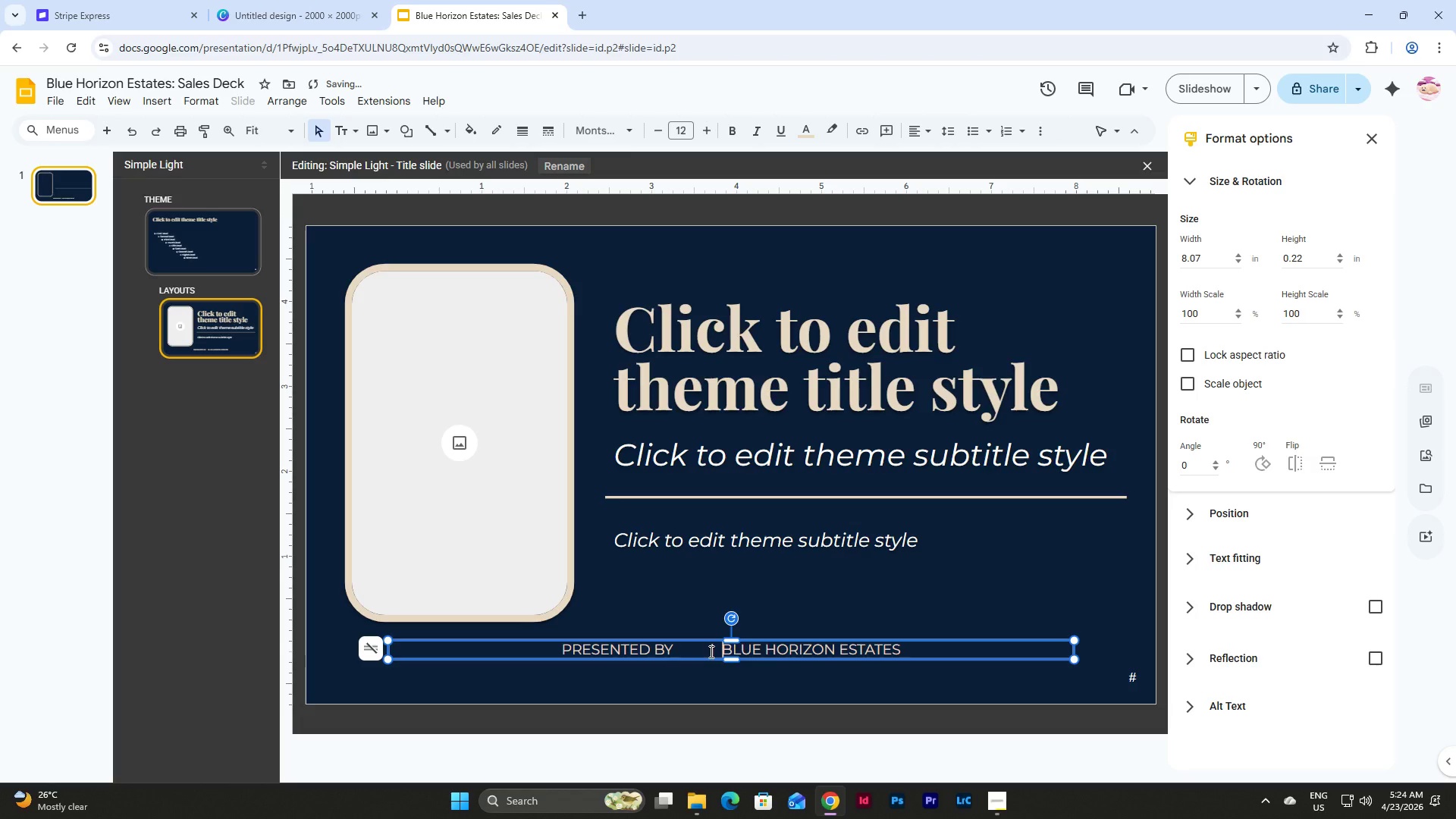 
key(Space)
 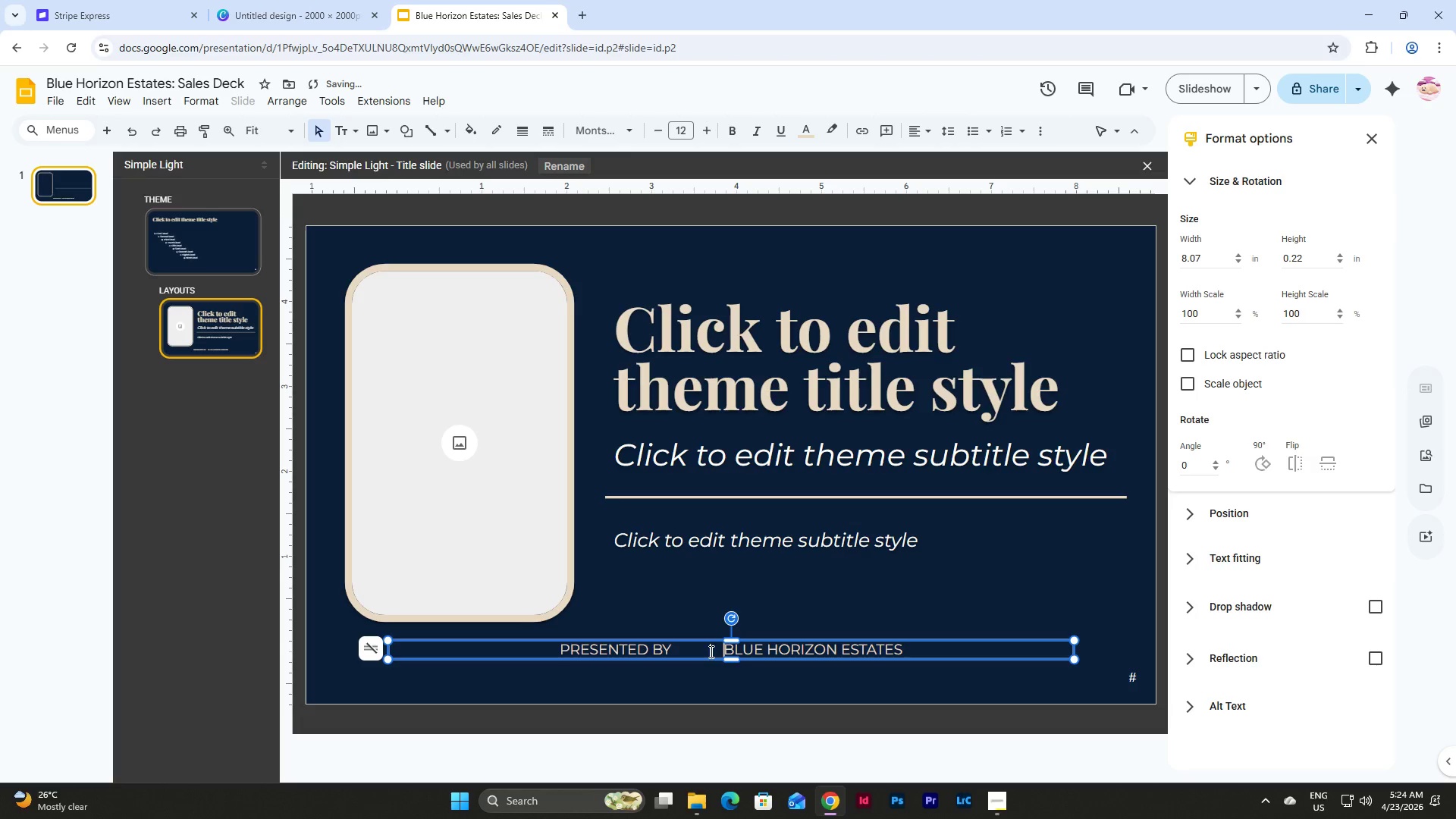 
key(Space)
 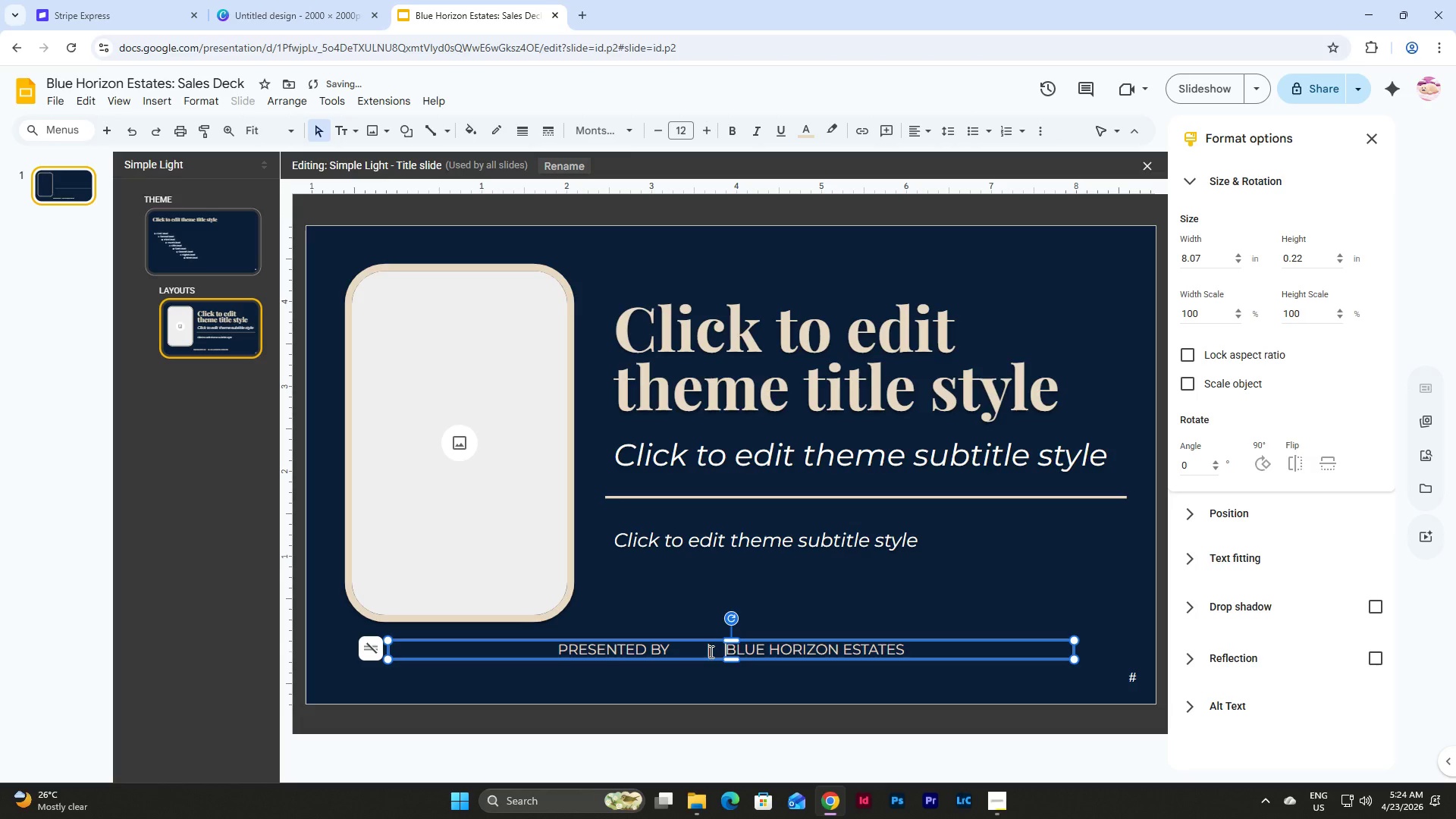 
key(Space)
 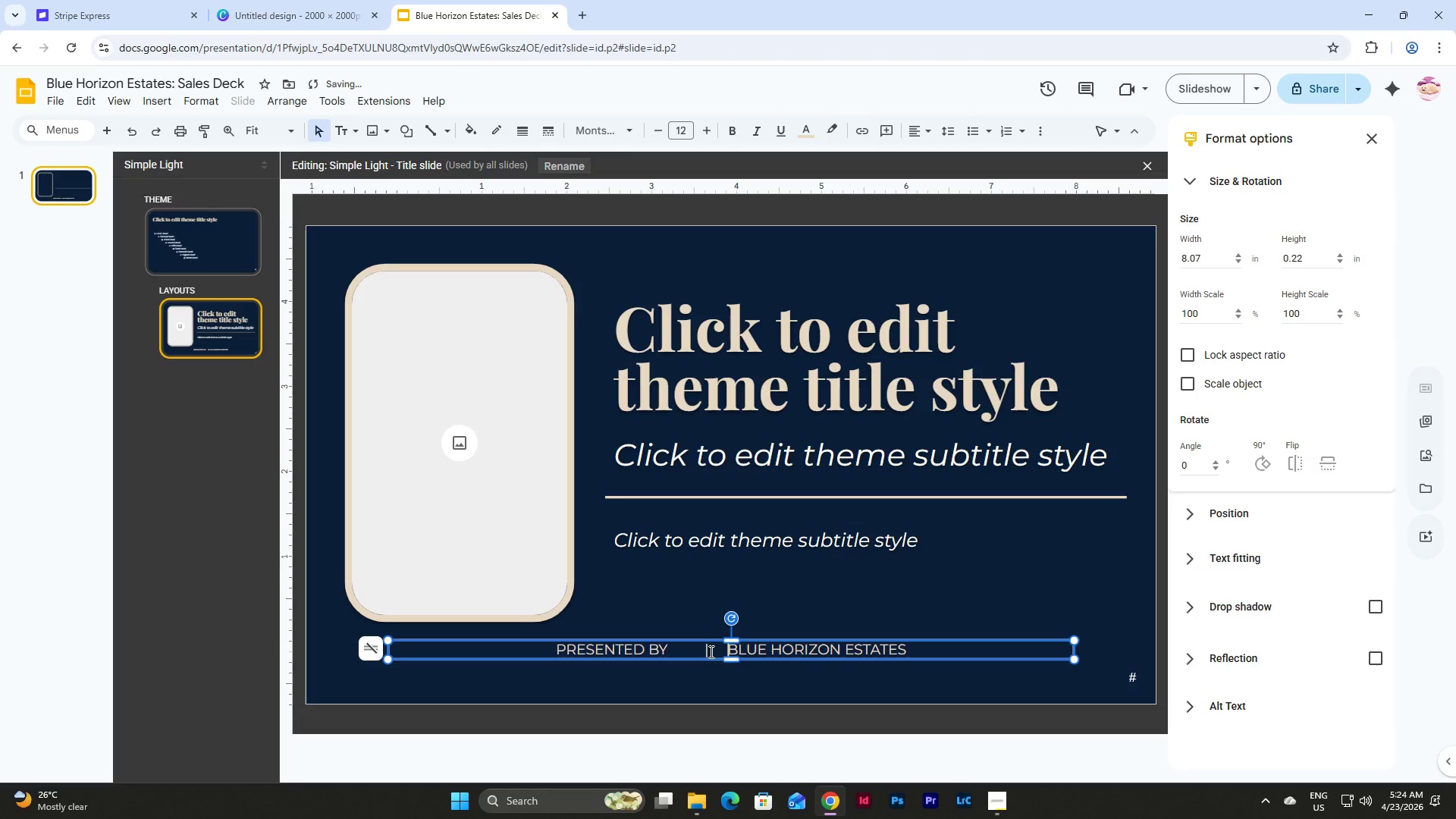 
key(Space)
 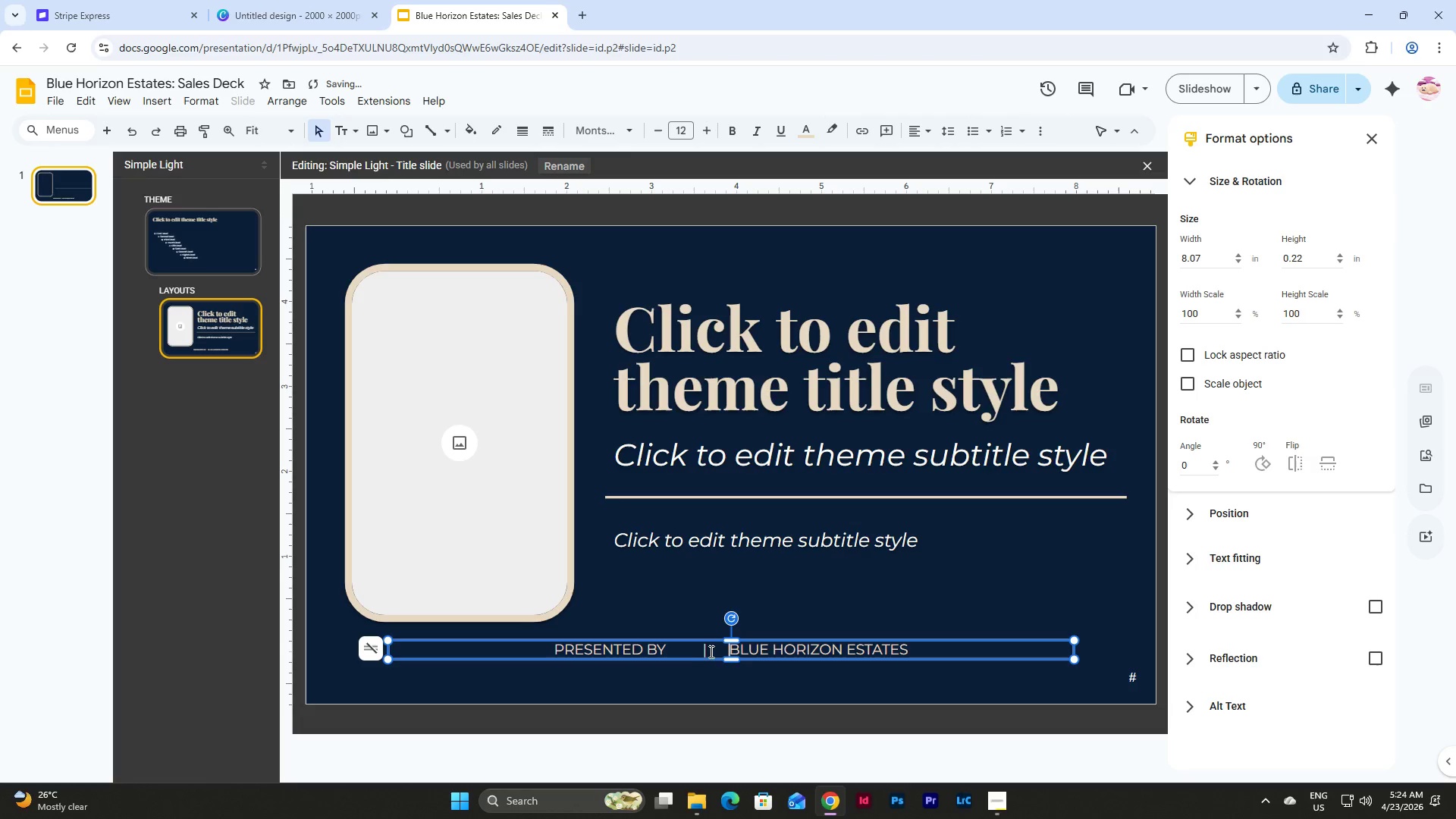 
key(Space)
 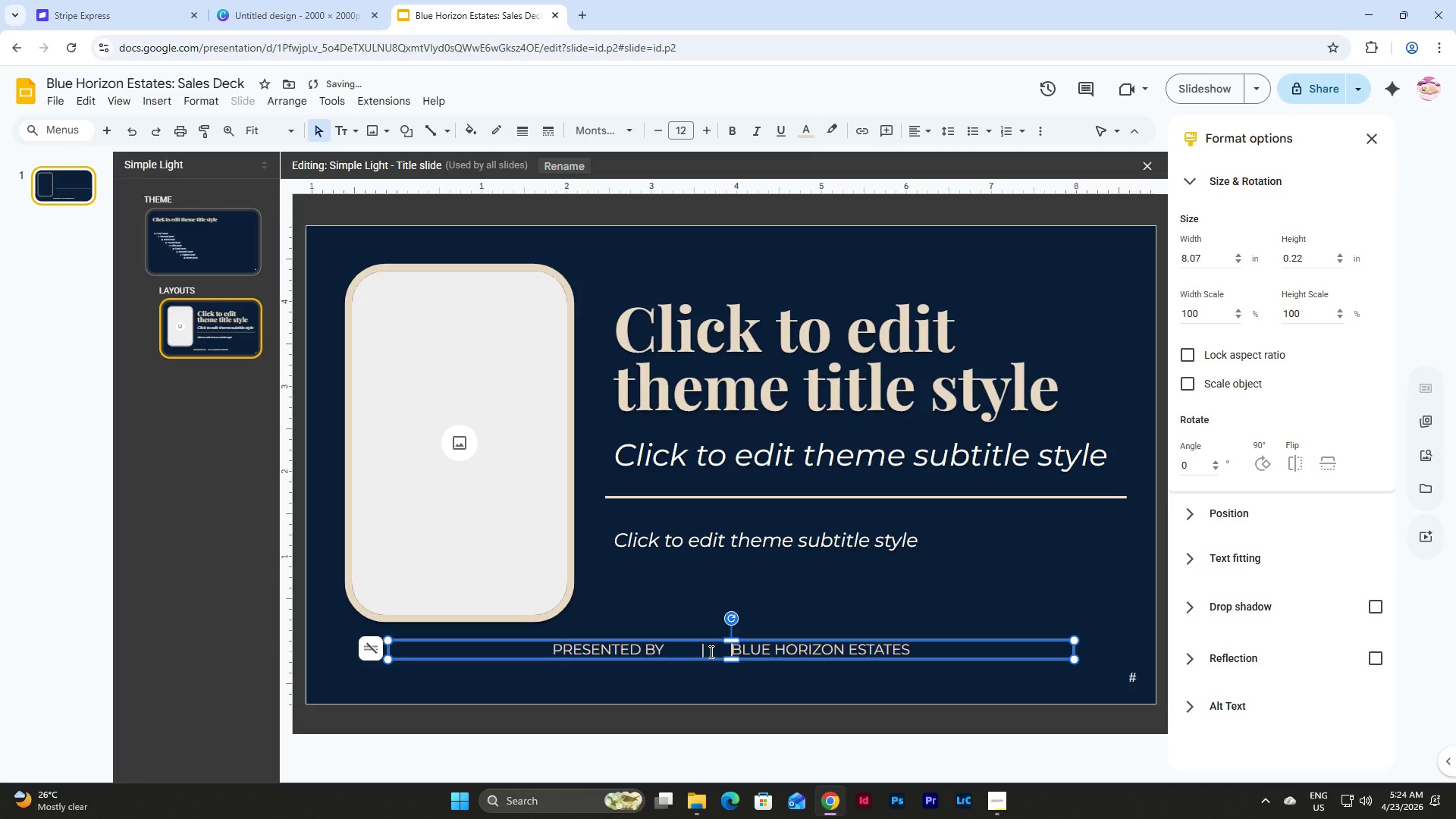 
key(Space)
 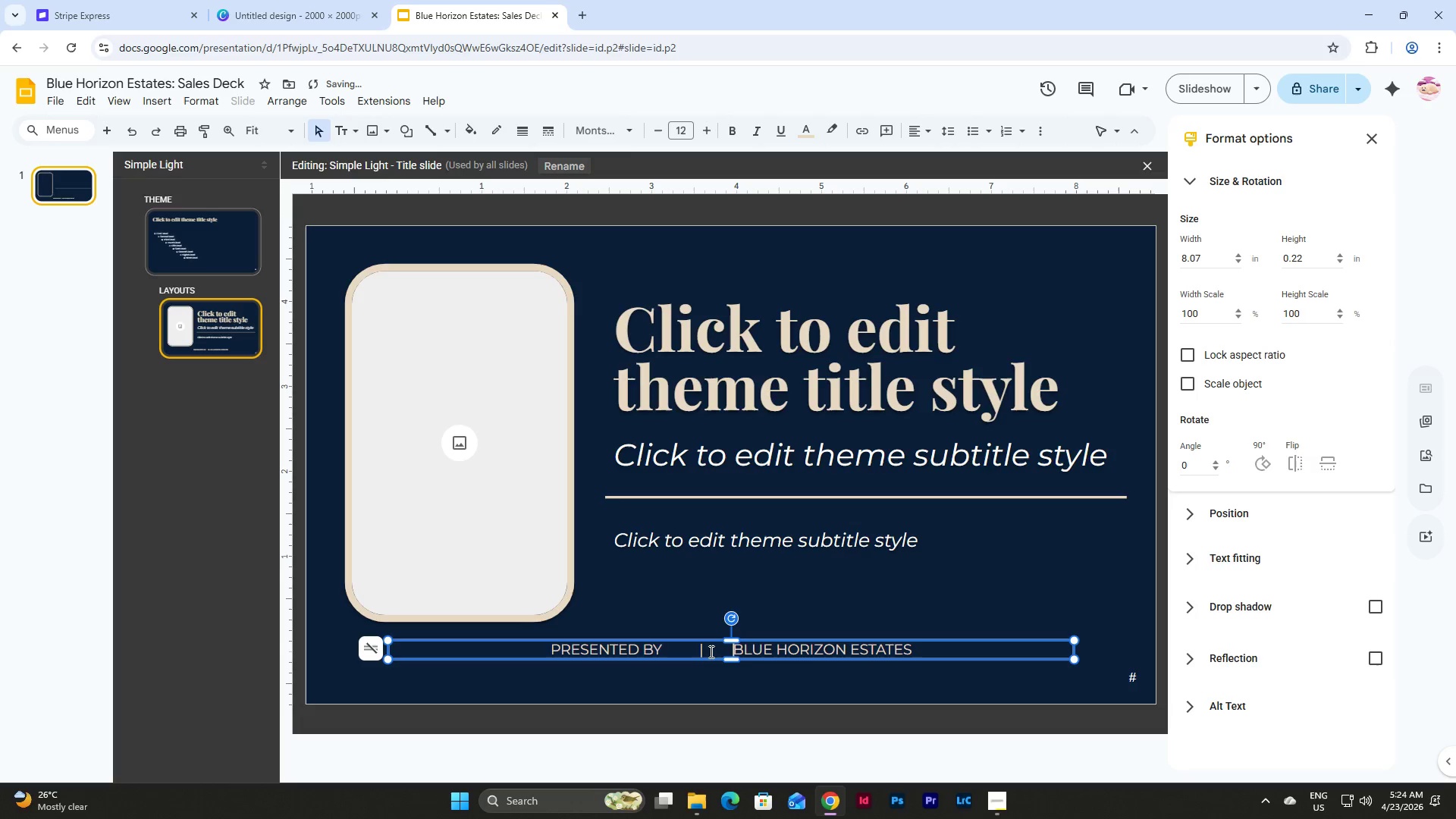 
key(Space)
 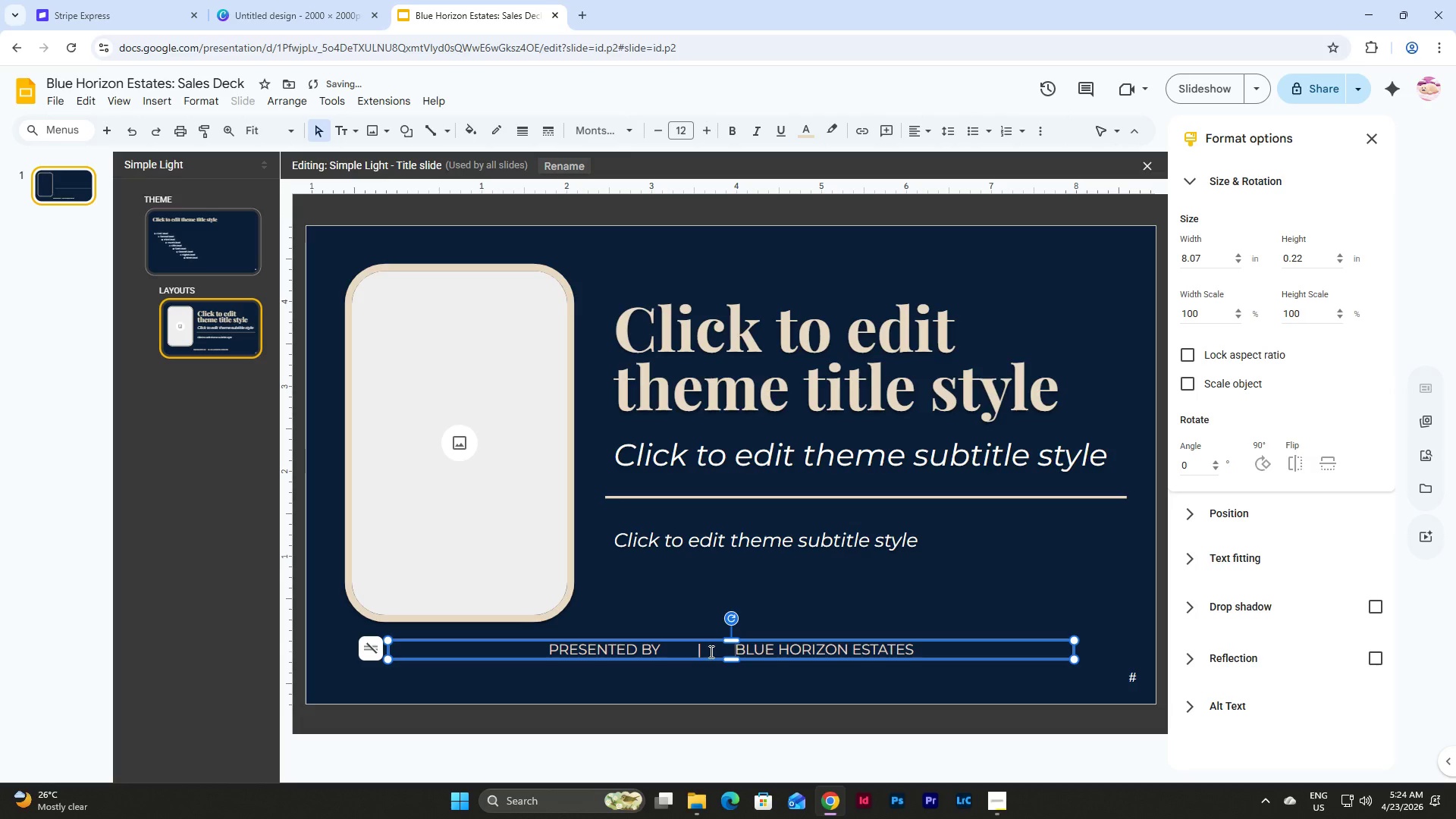 
key(Space)
 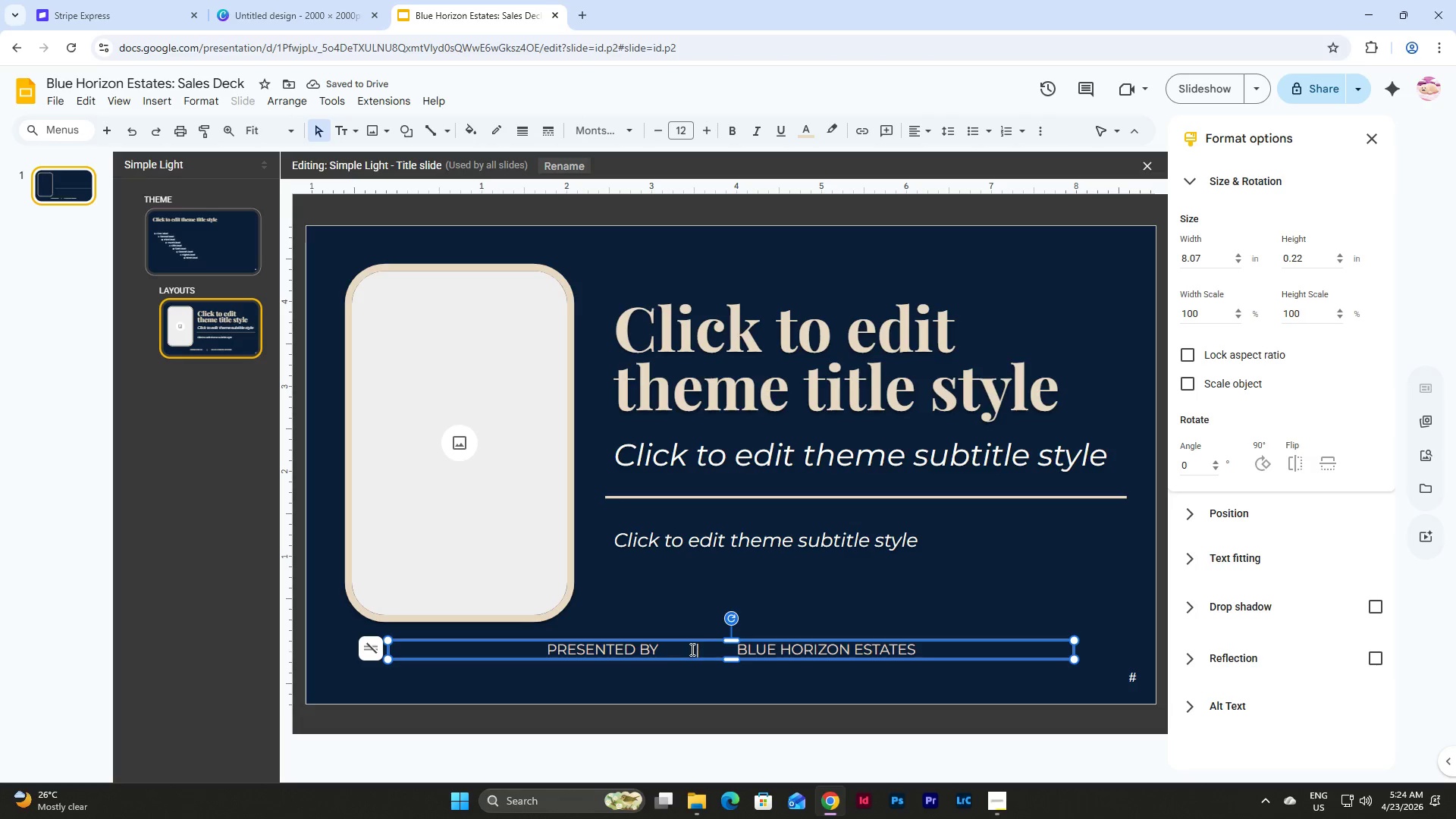 
left_click_drag(start_coordinate=[695, 651], to_coordinate=[700, 651])
 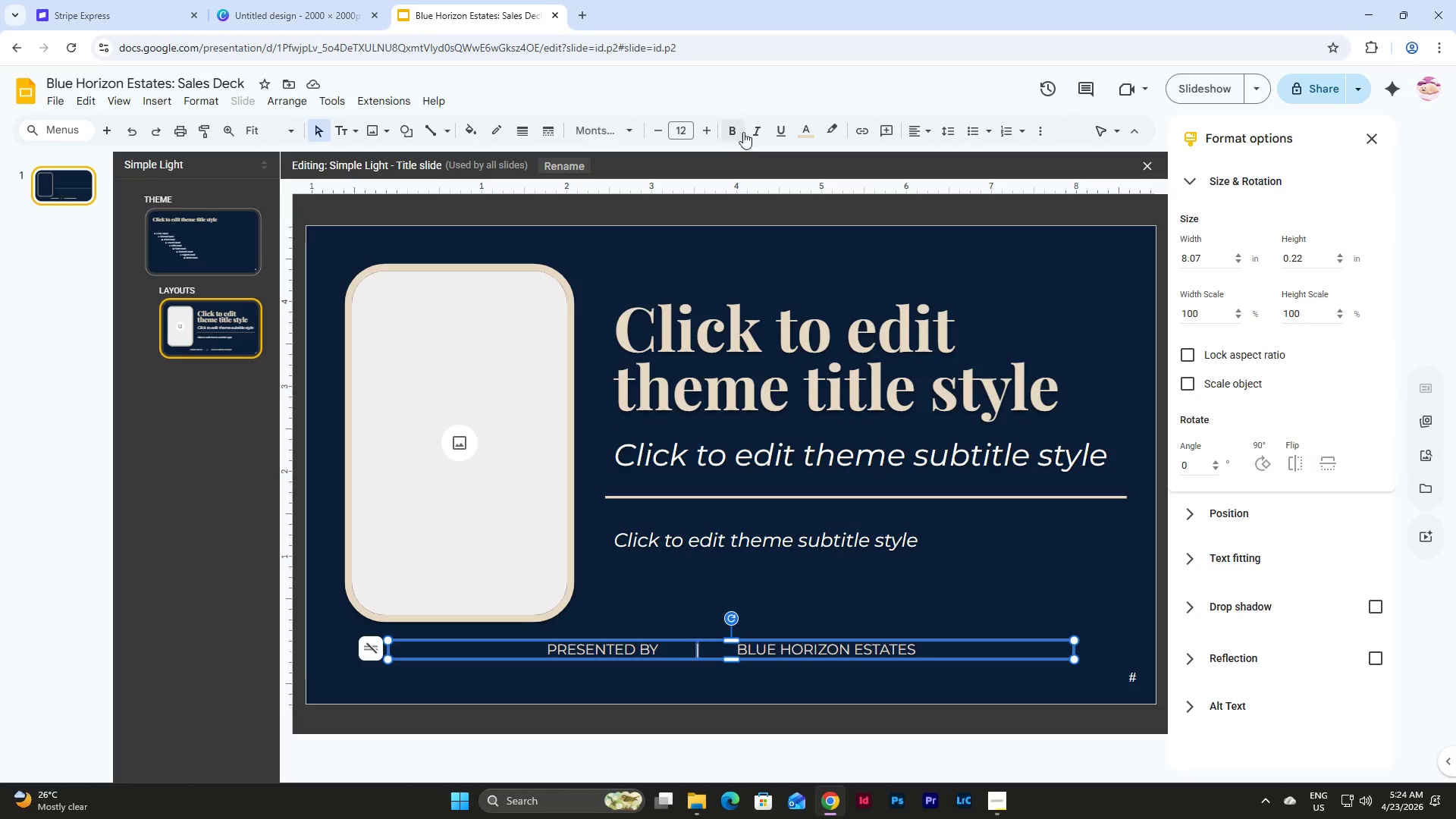 
left_click([733, 129])
 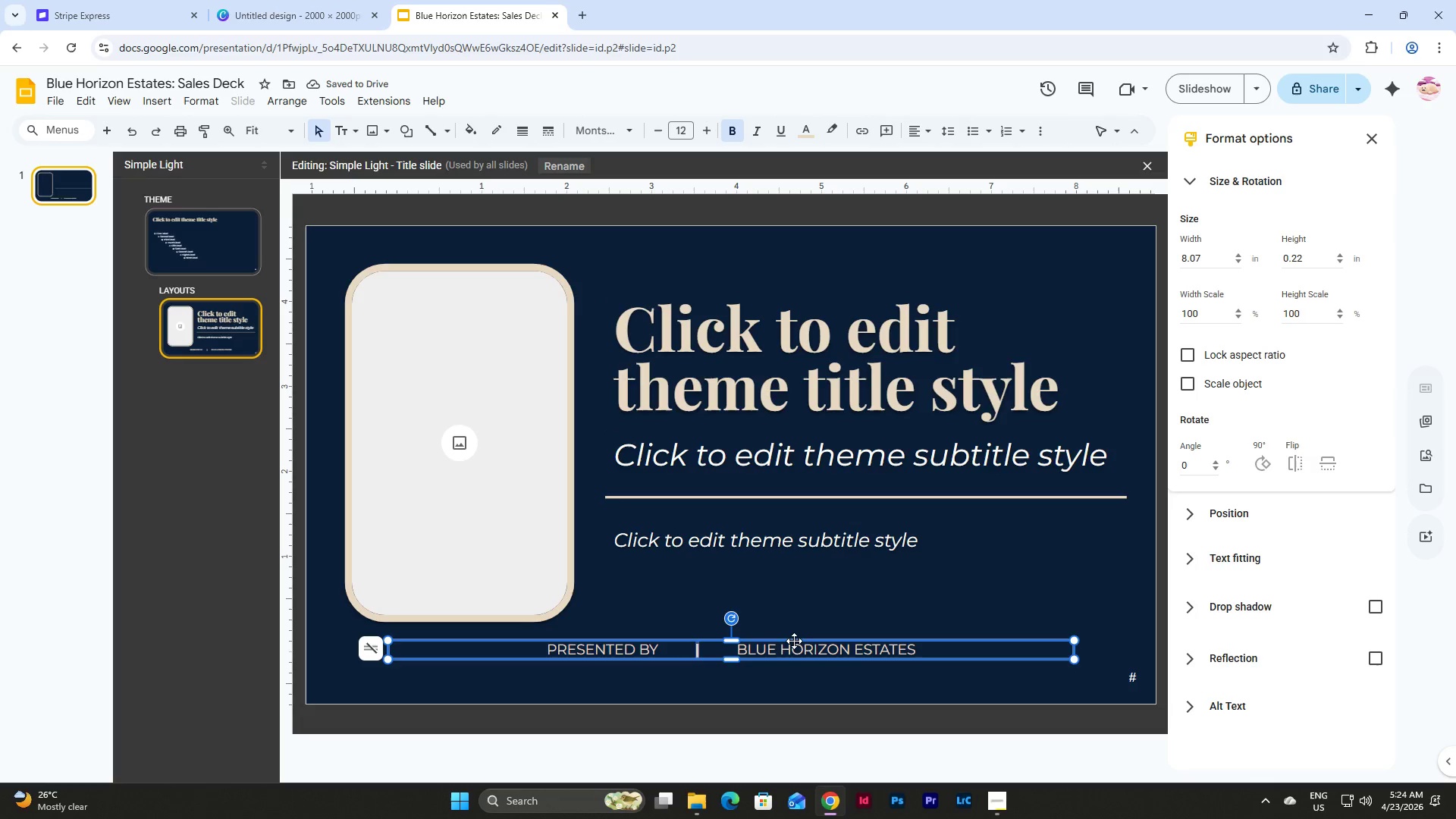 
wait(8.75)
 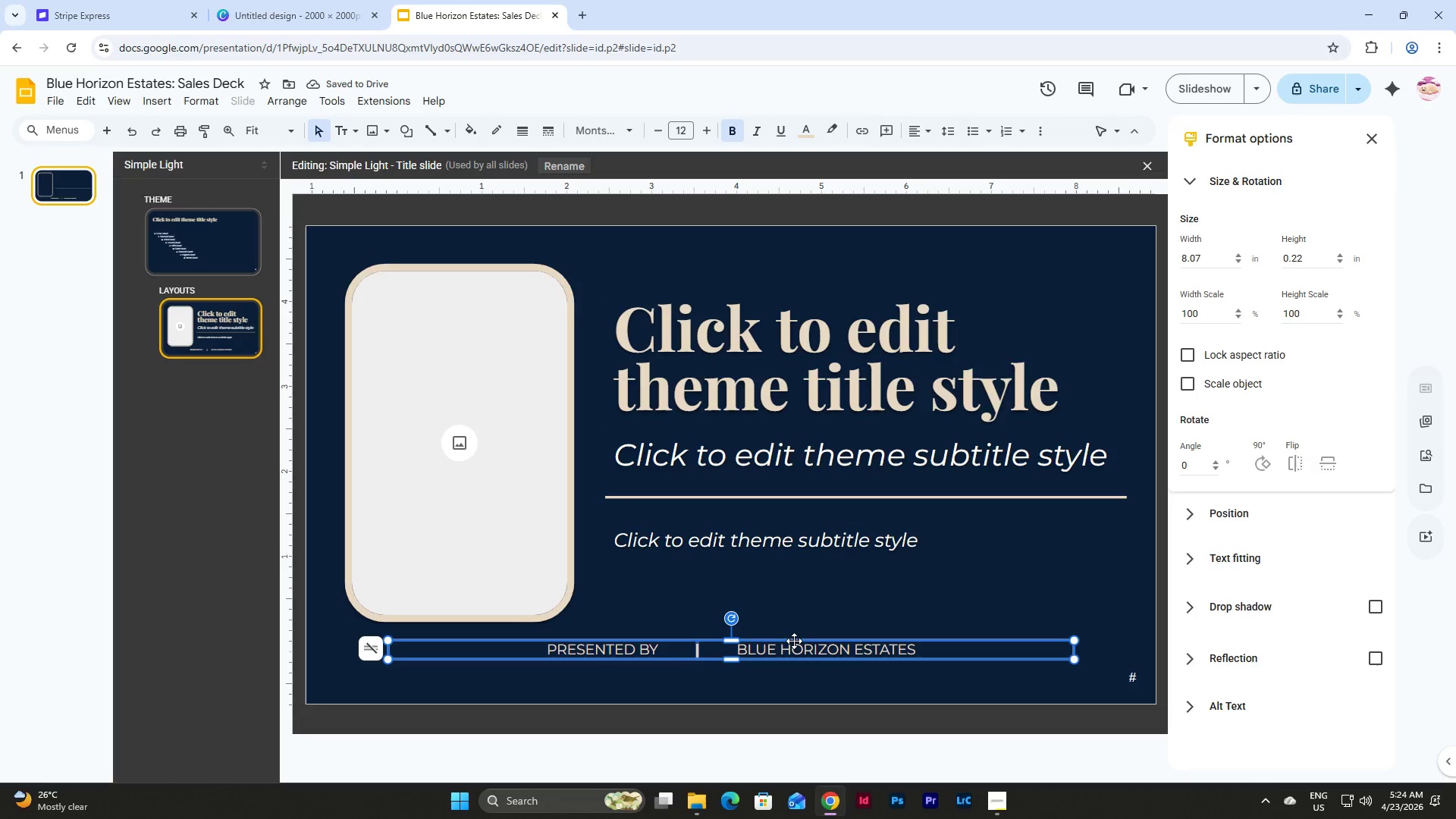 
double_click([652, 647])
 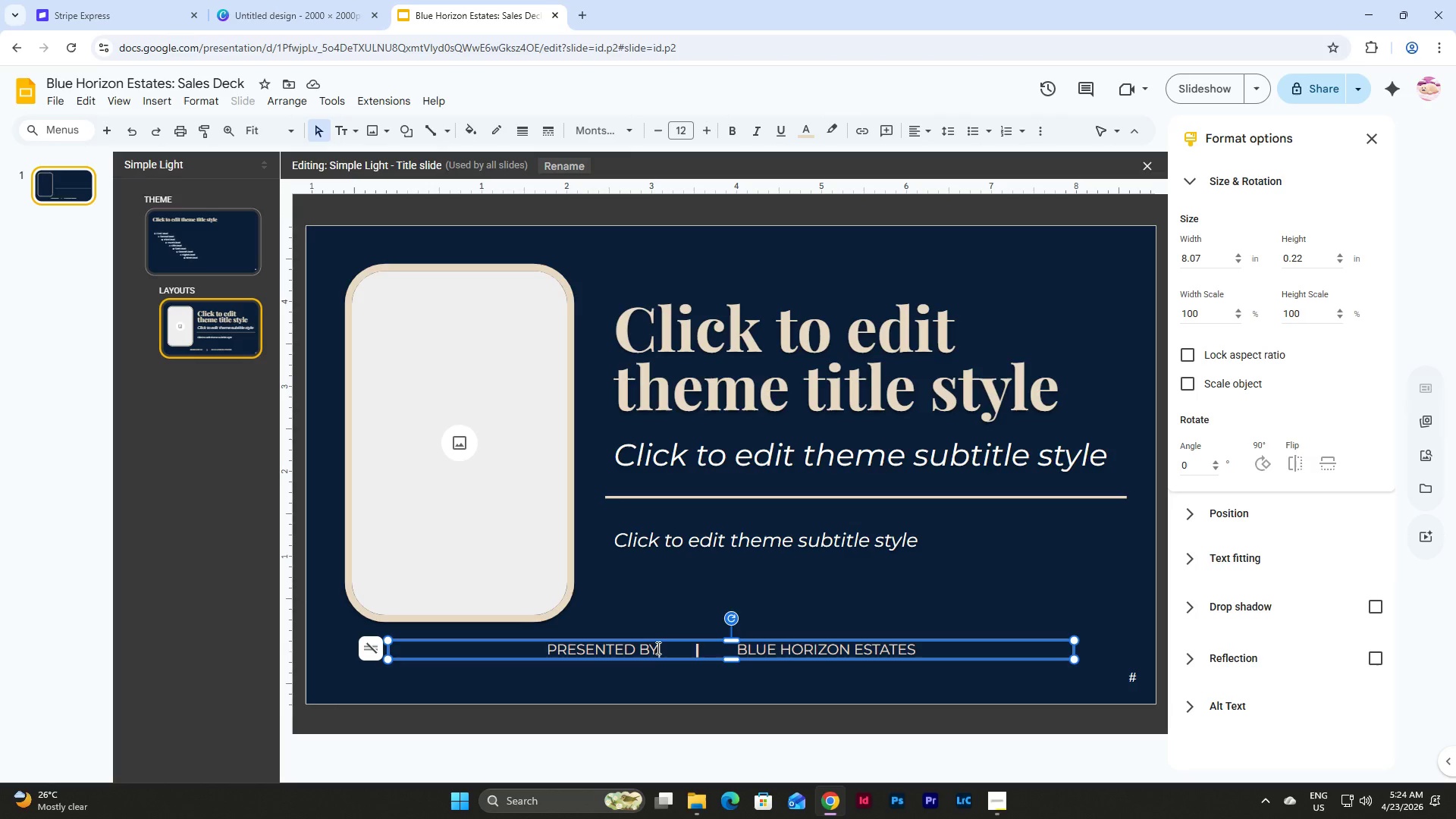 
left_click_drag(start_coordinate=[657, 648], to_coordinate=[544, 653])
 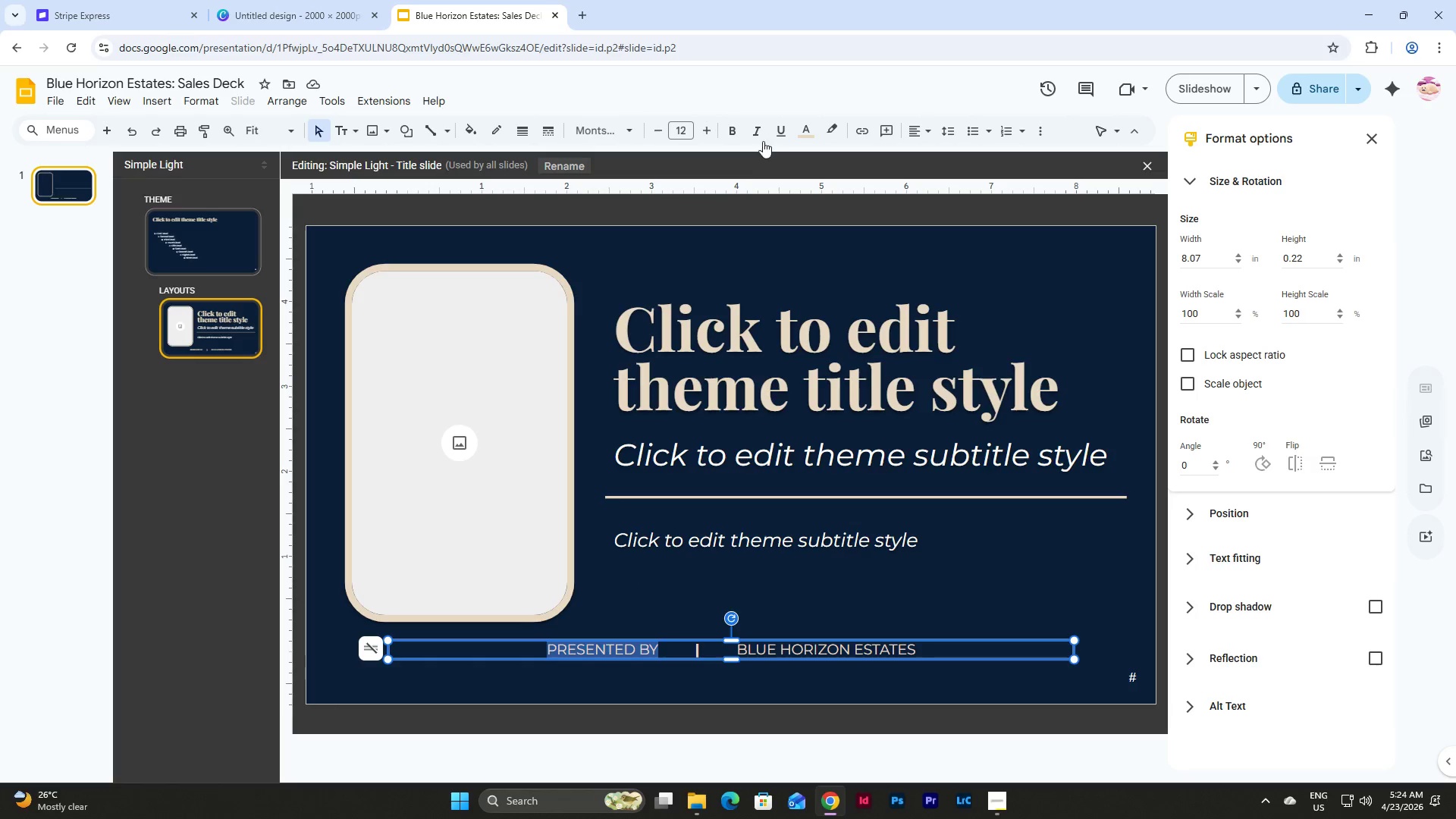 
left_click([755, 133])
 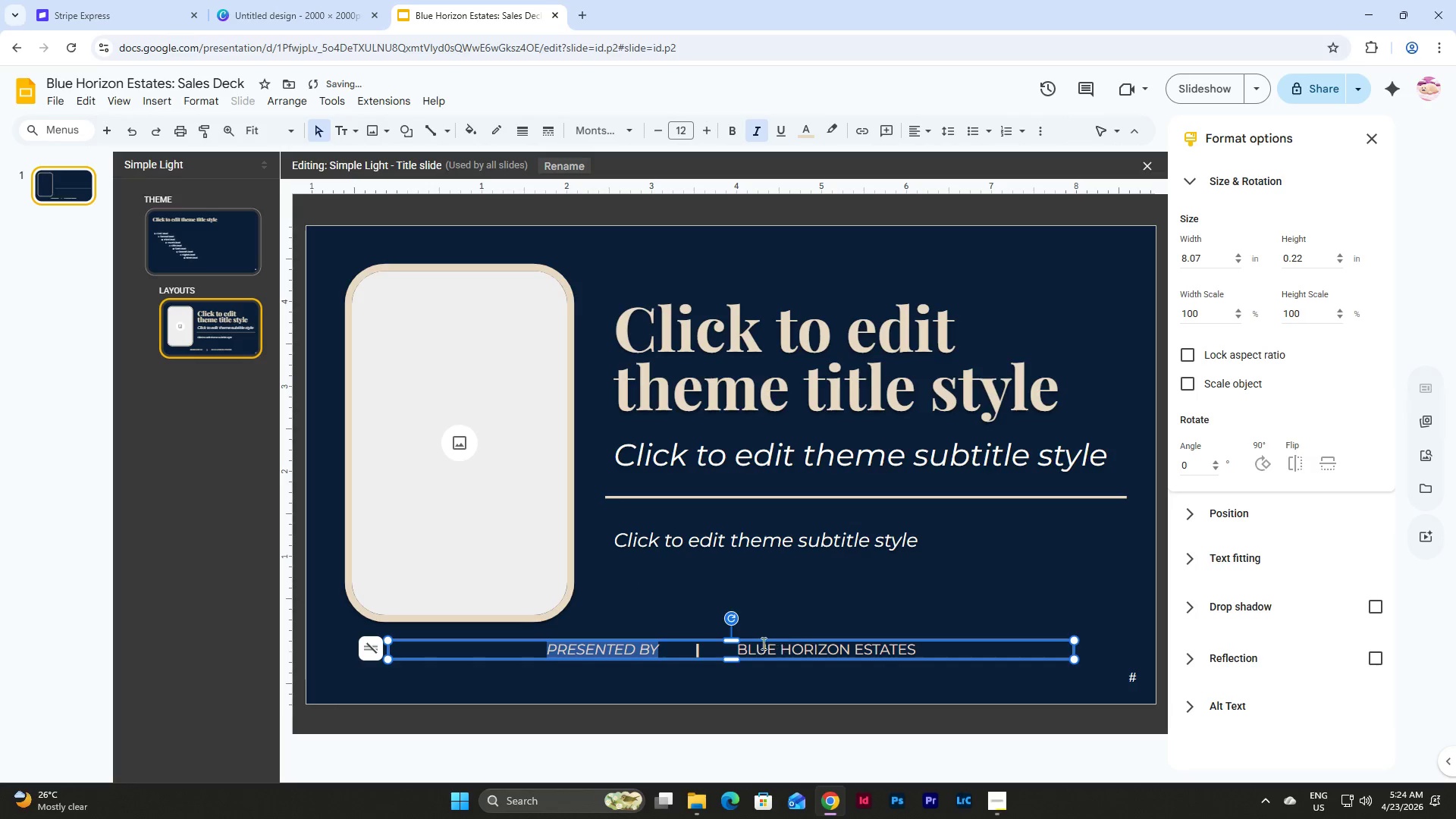 
left_click([748, 645])
 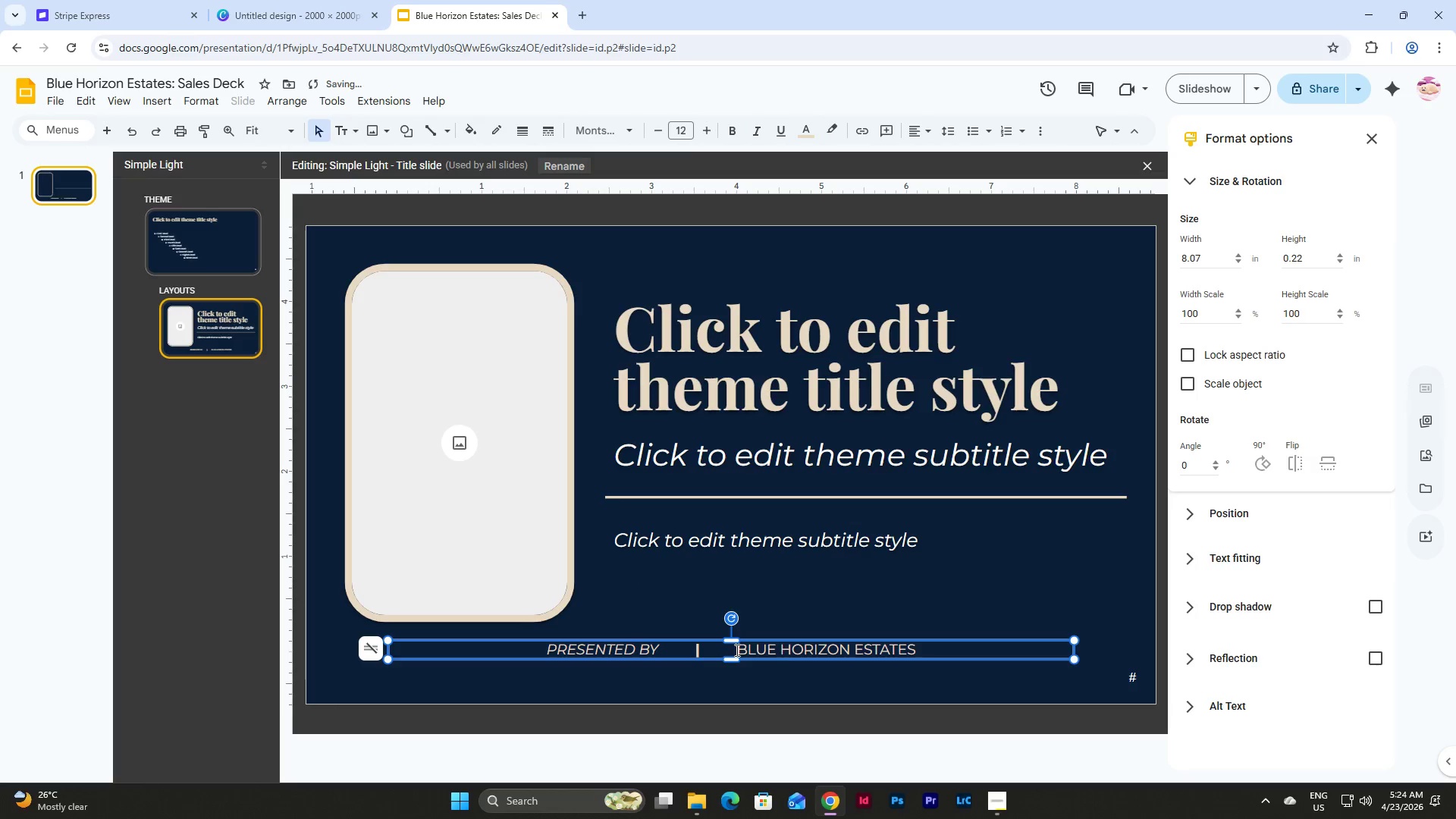 
left_click_drag(start_coordinate=[736, 650], to_coordinate=[915, 656])
 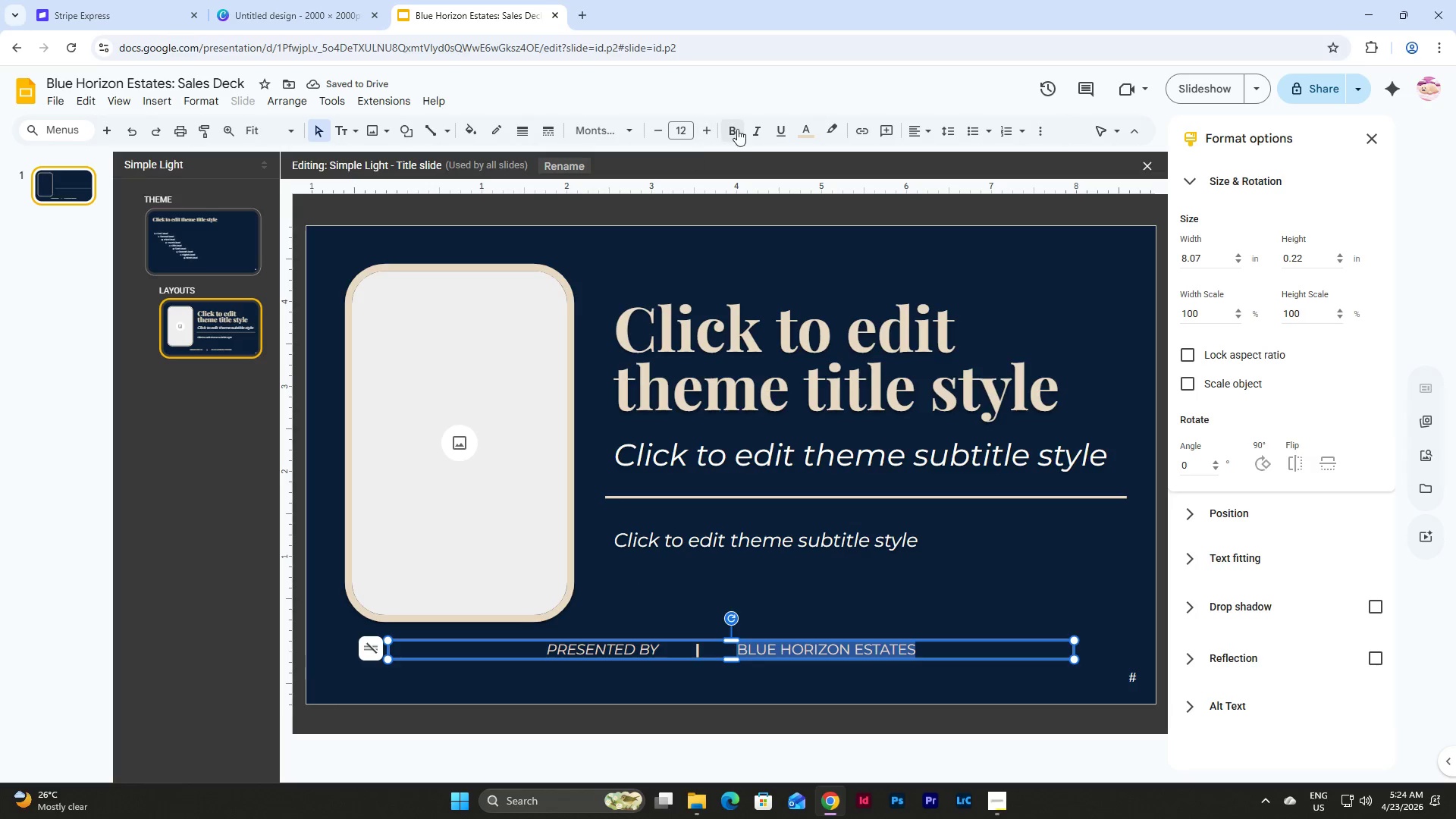 
left_click([737, 129])
 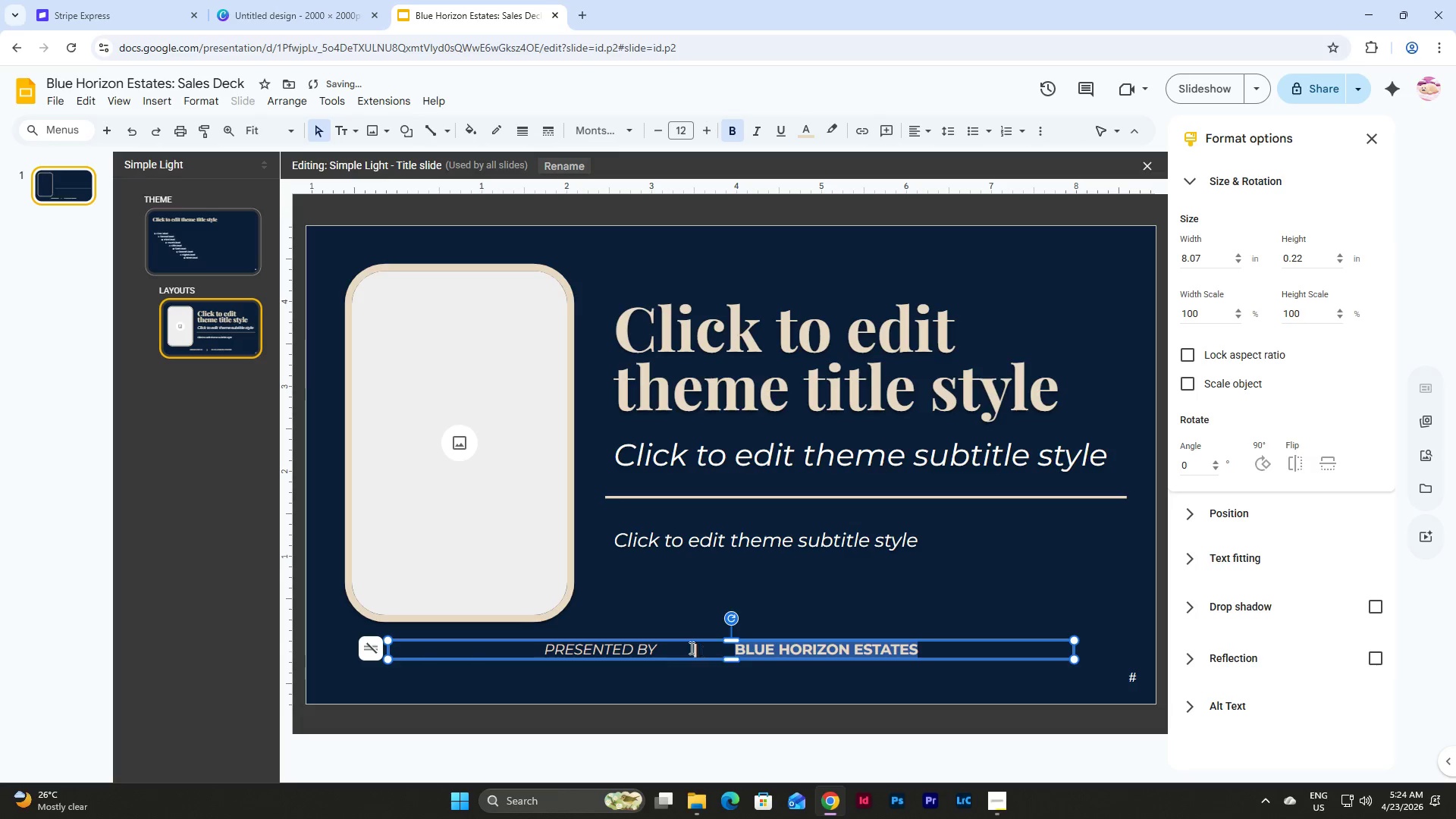 
left_click([687, 648])
 